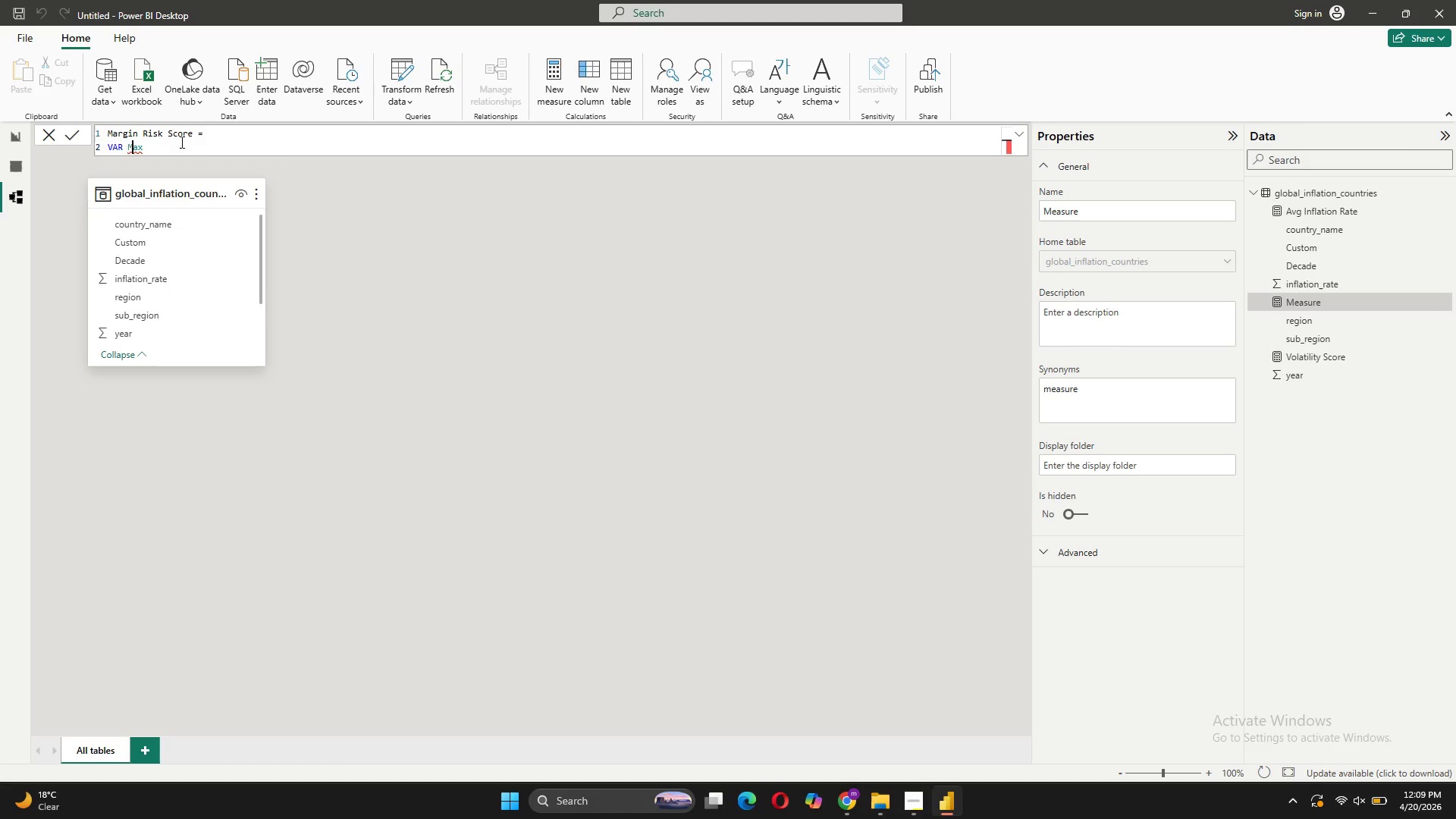 
key(ArrowRight)
 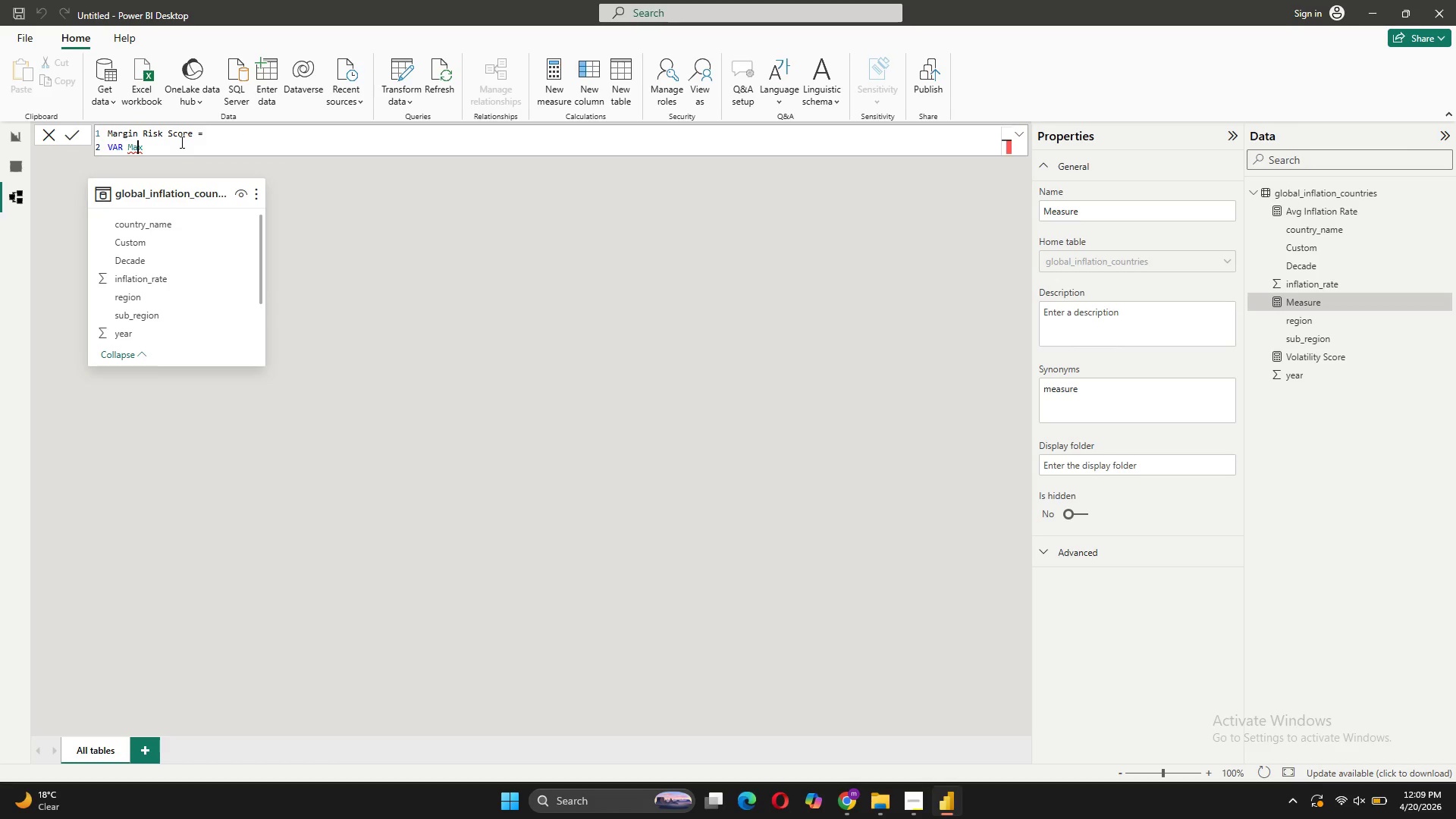 
key(ArrowRight)
 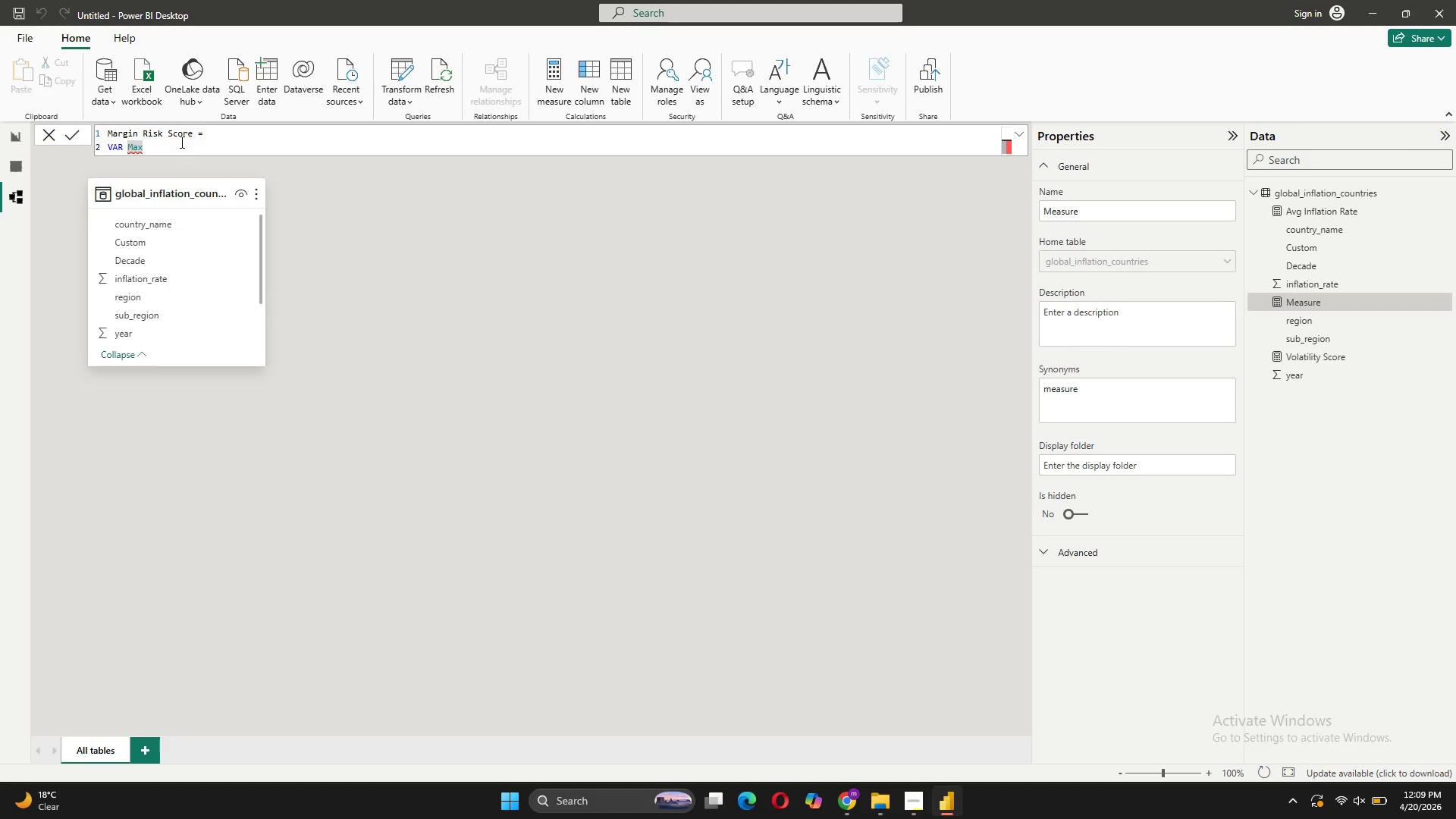 
type(Volatility = 155)
key(Backspace)
 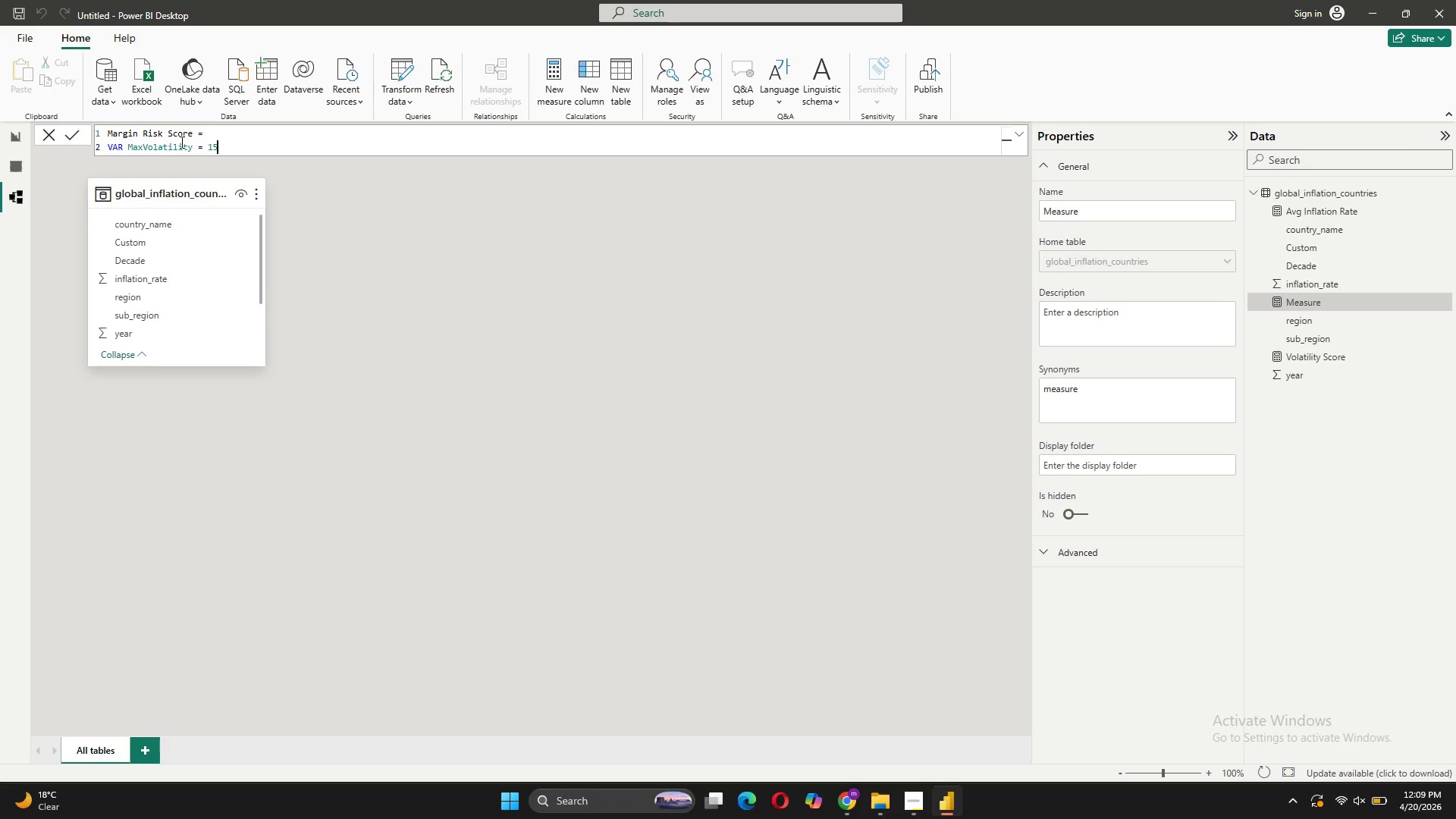 
wait(9.47)
 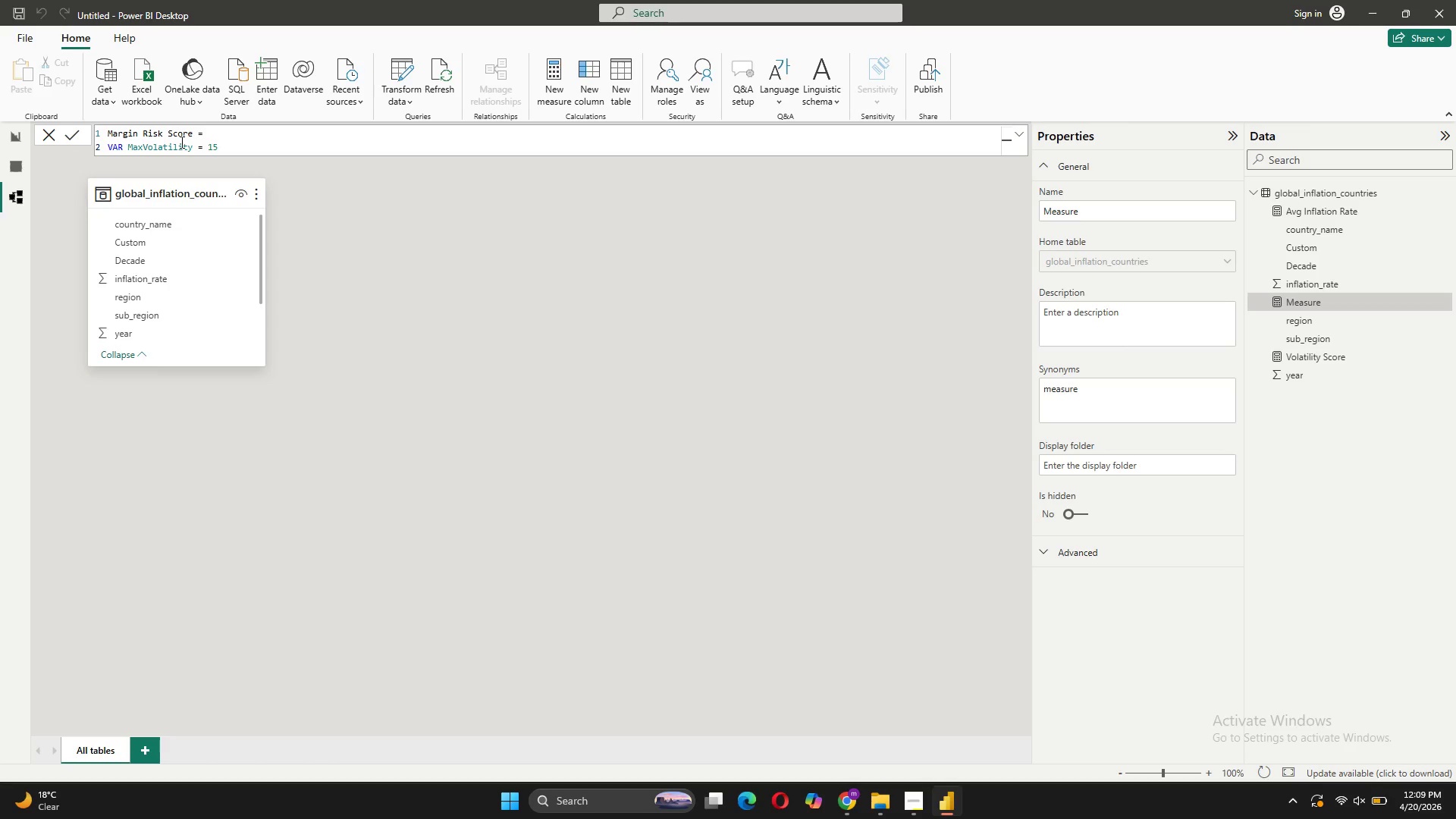 
key(Shift+Enter)
 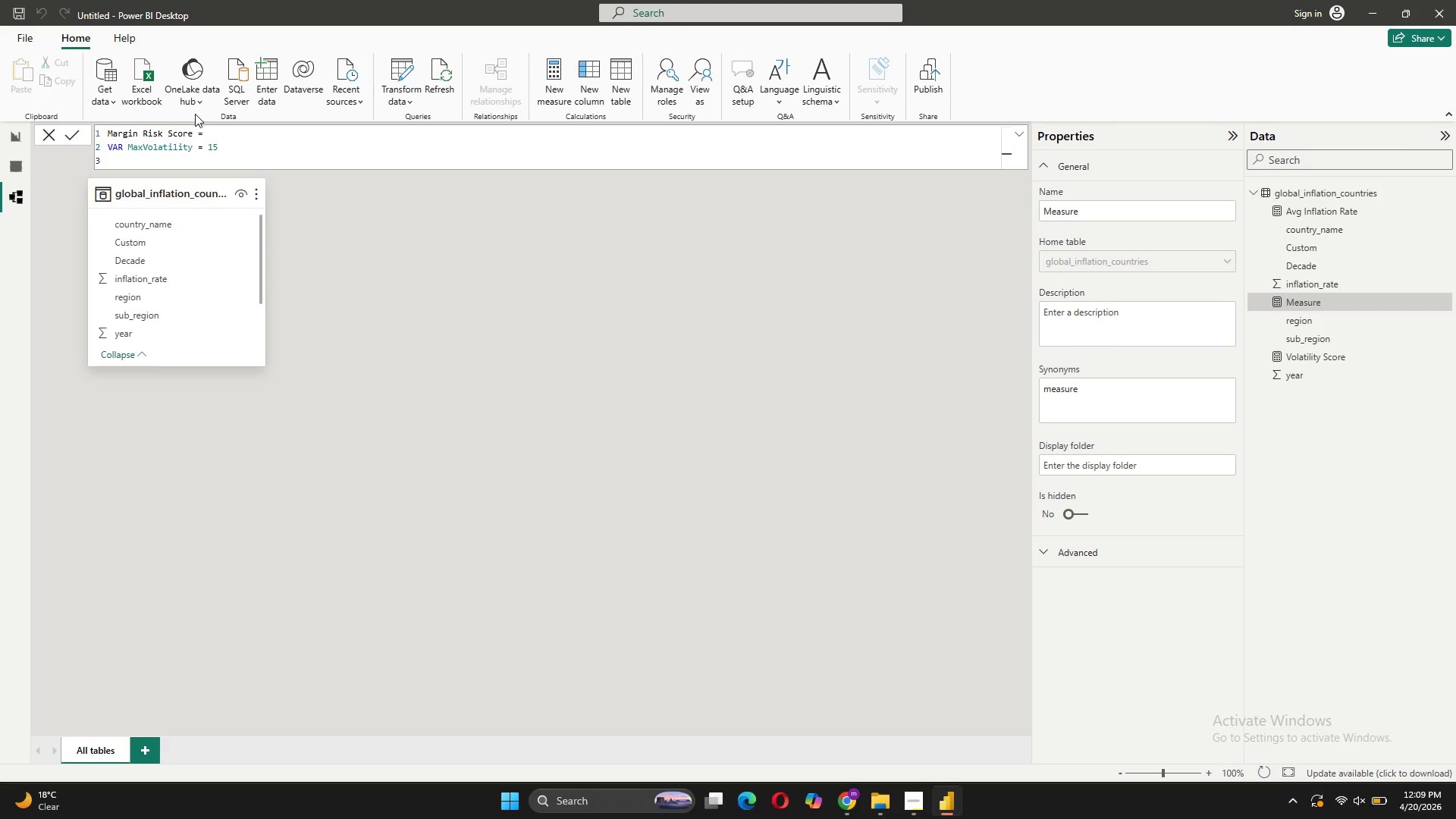 
type(VAR CurrentVolatility = [)
 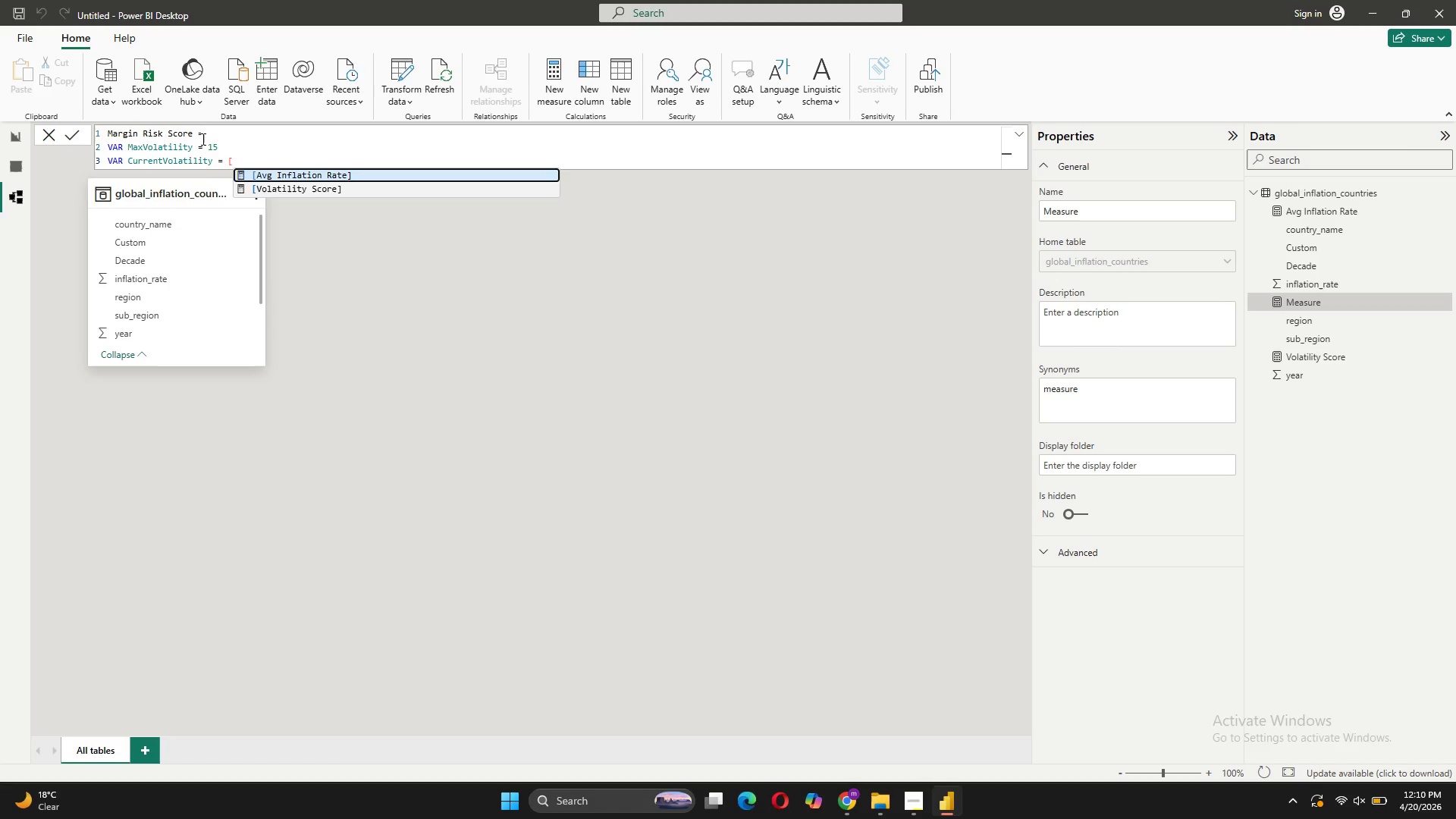 
left_click([313, 191])
 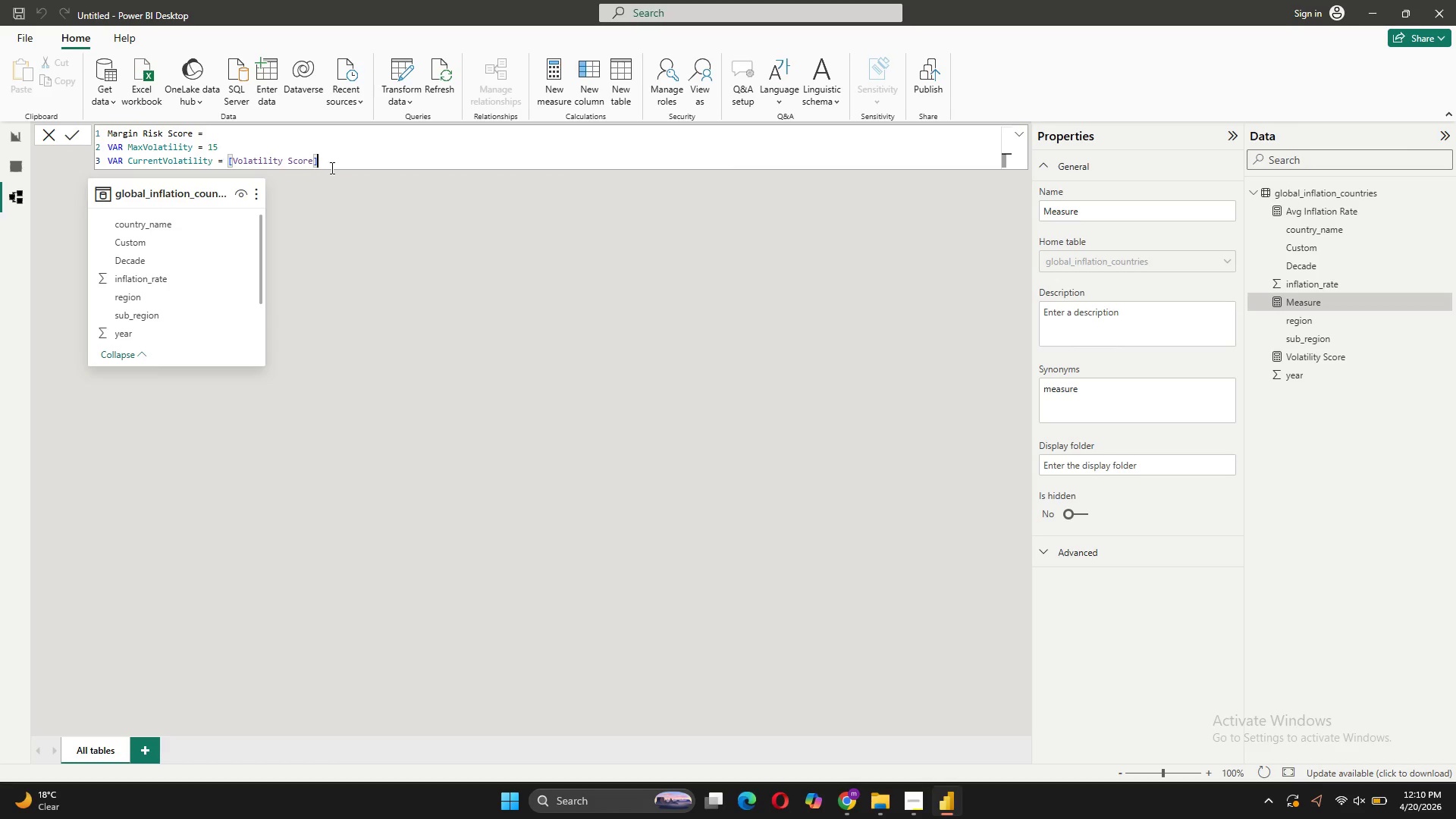 
key(Shift+ShiftRight)
 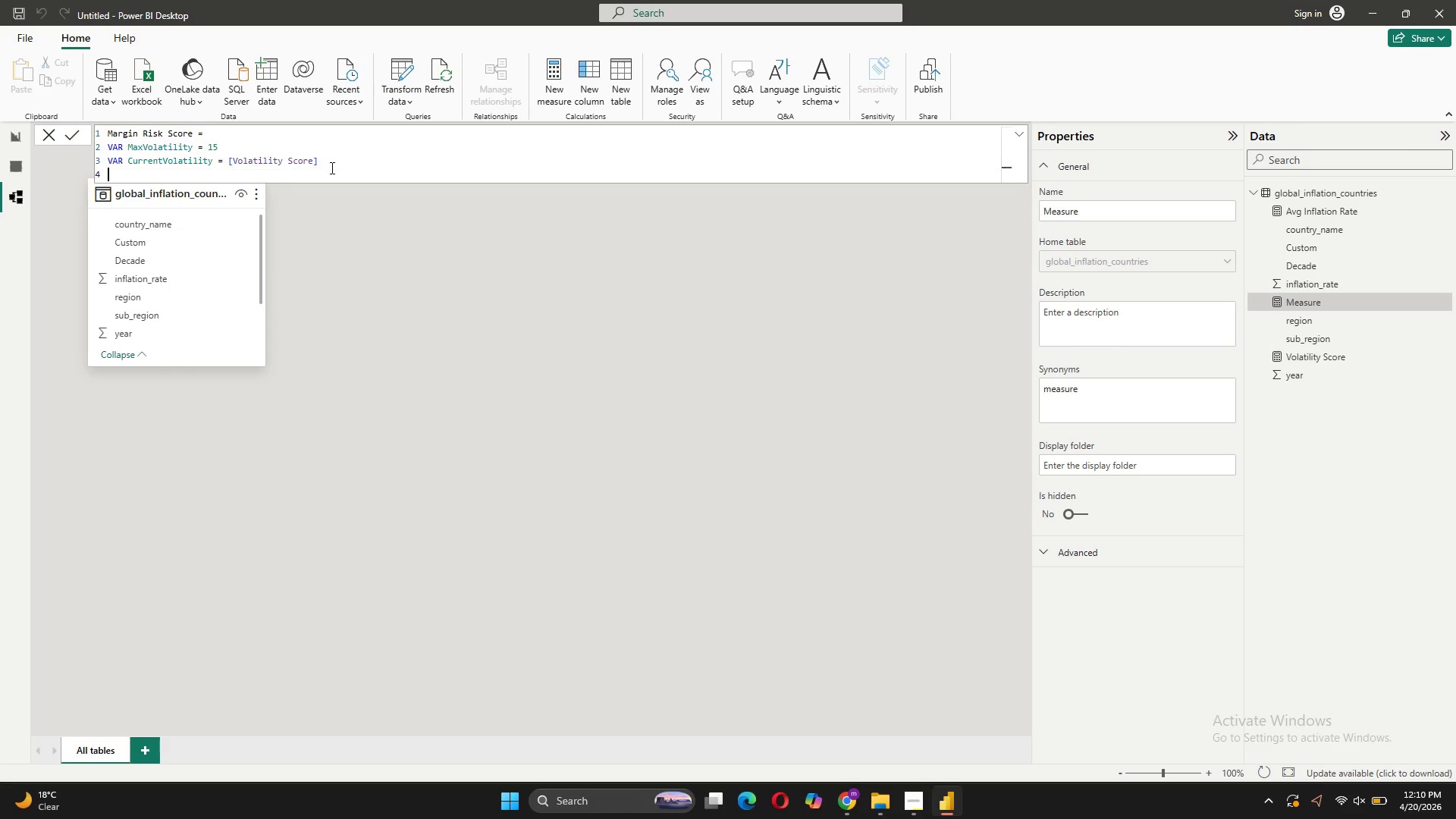 
key(Shift+Enter)
 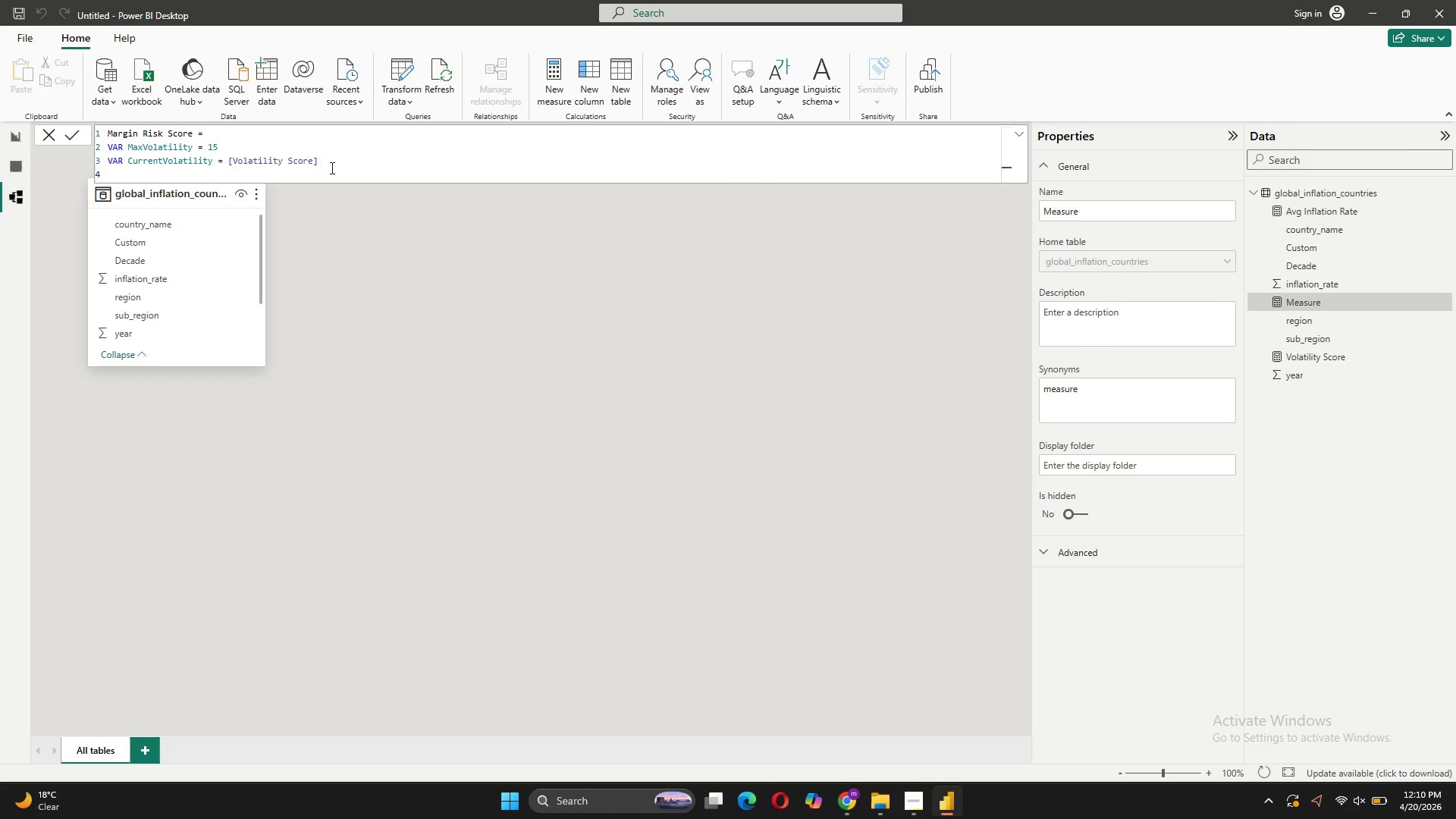 
type(VAR RawScore = (Current)
 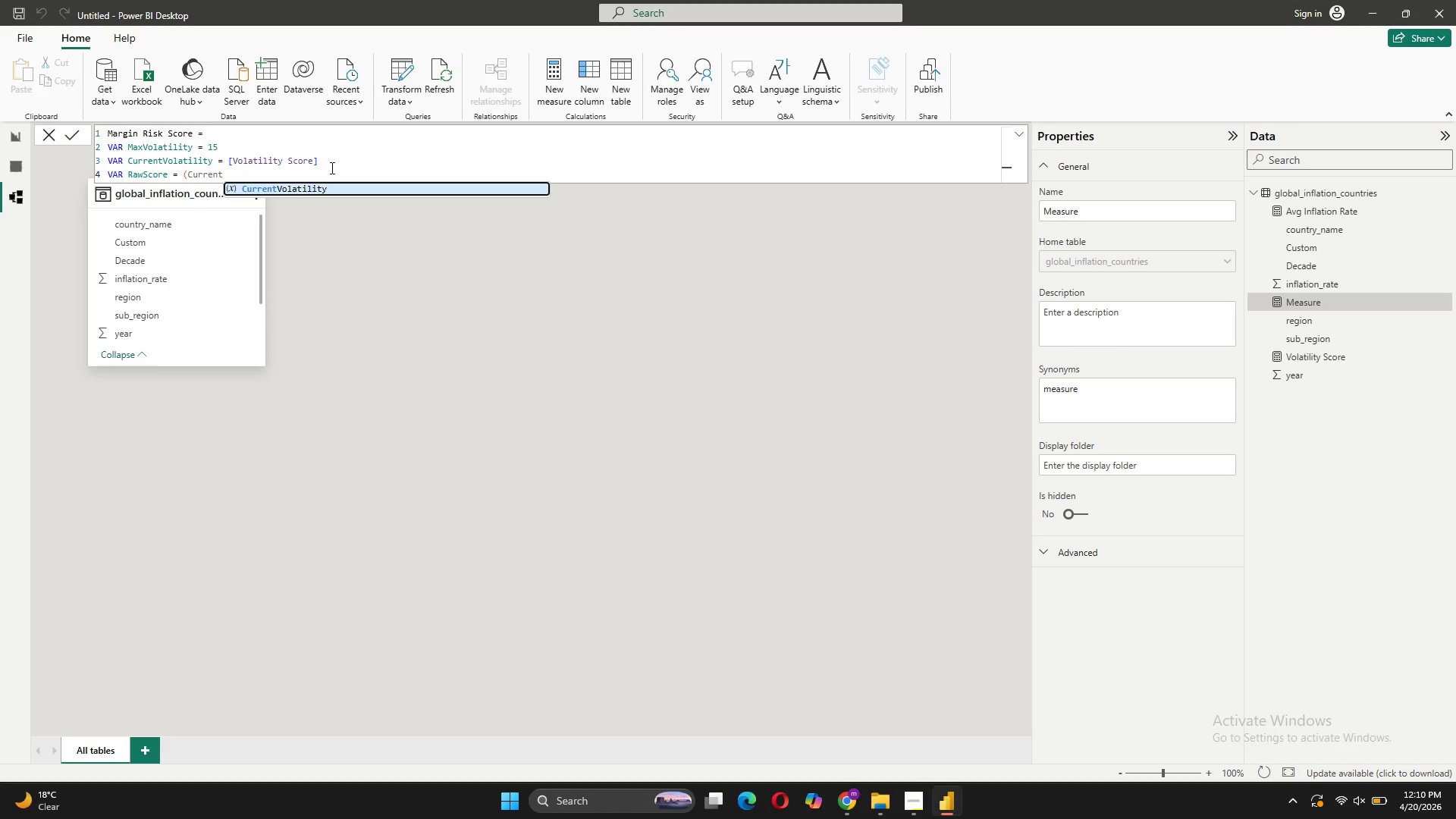 
left_click([325, 182])
 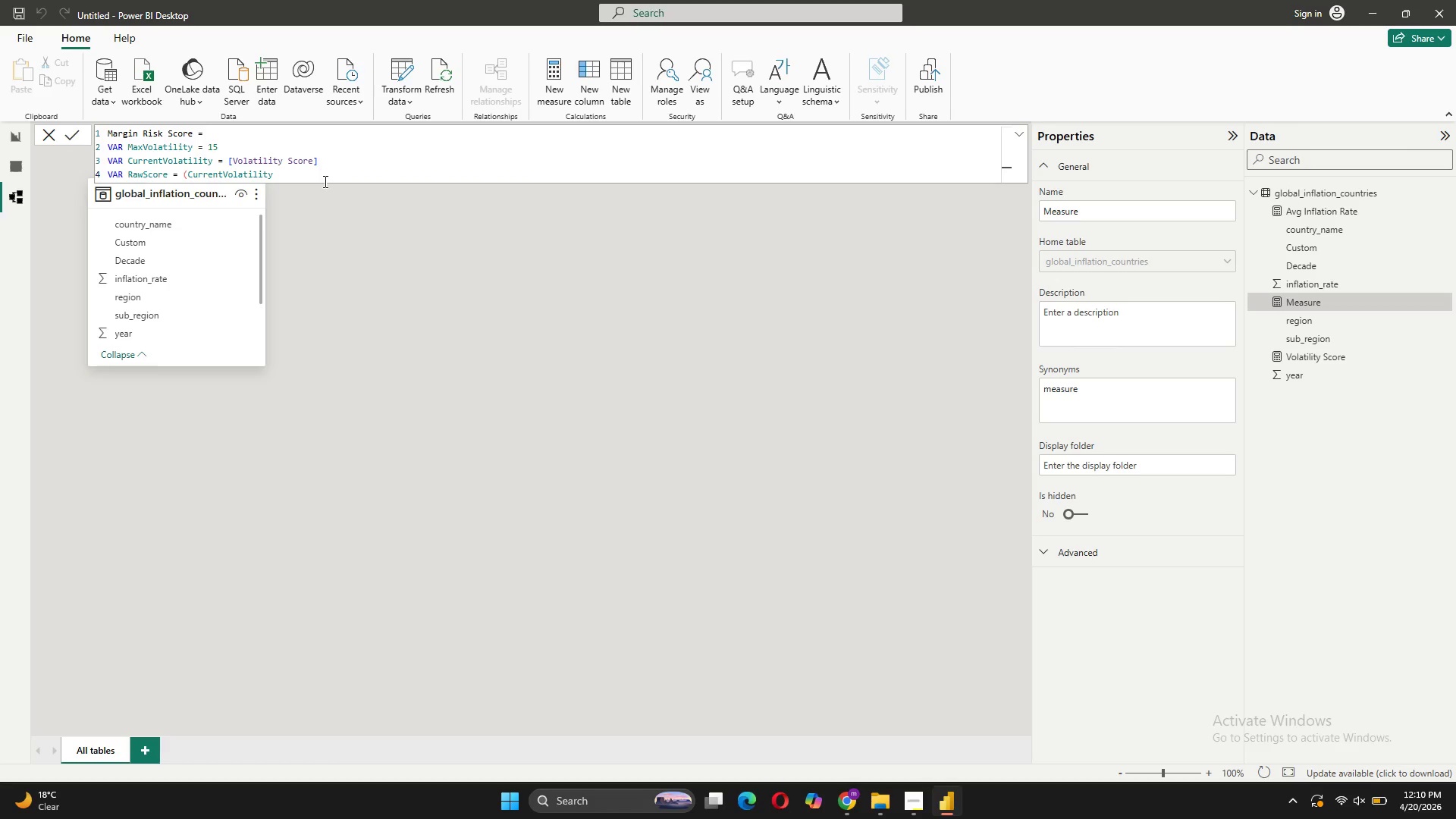 
key(Space)
 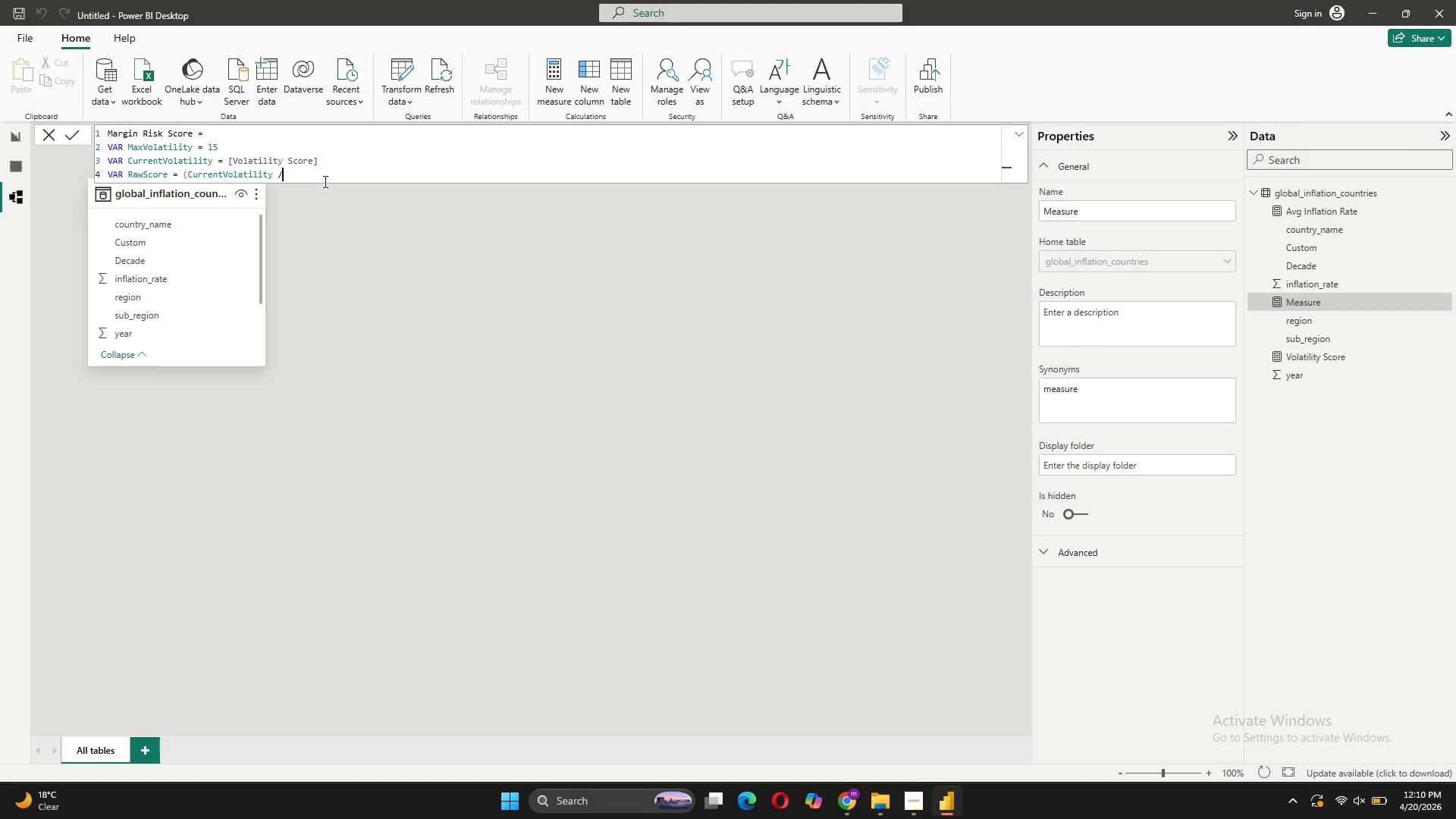 
key(Slash)
 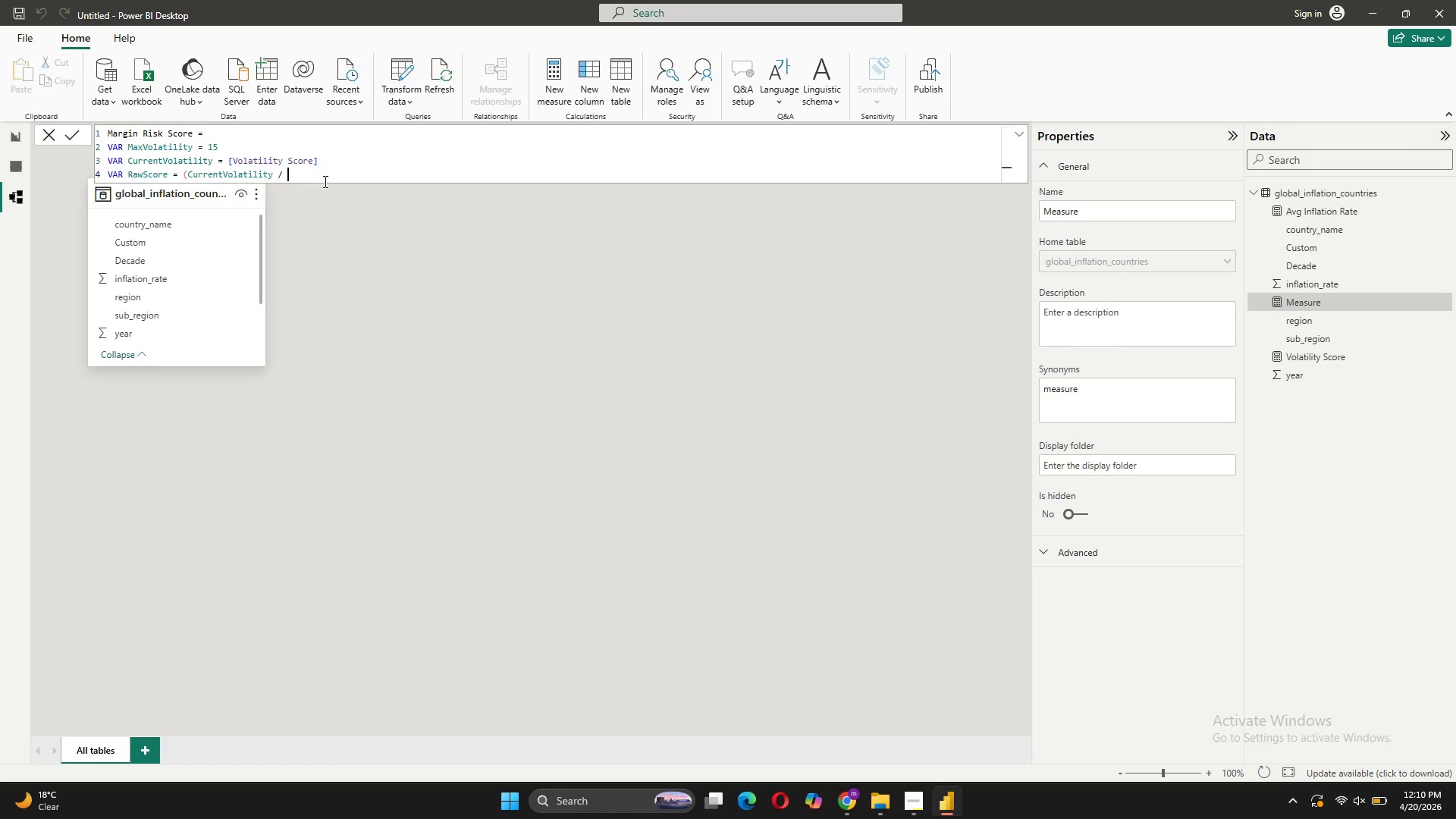 
key(Space)
 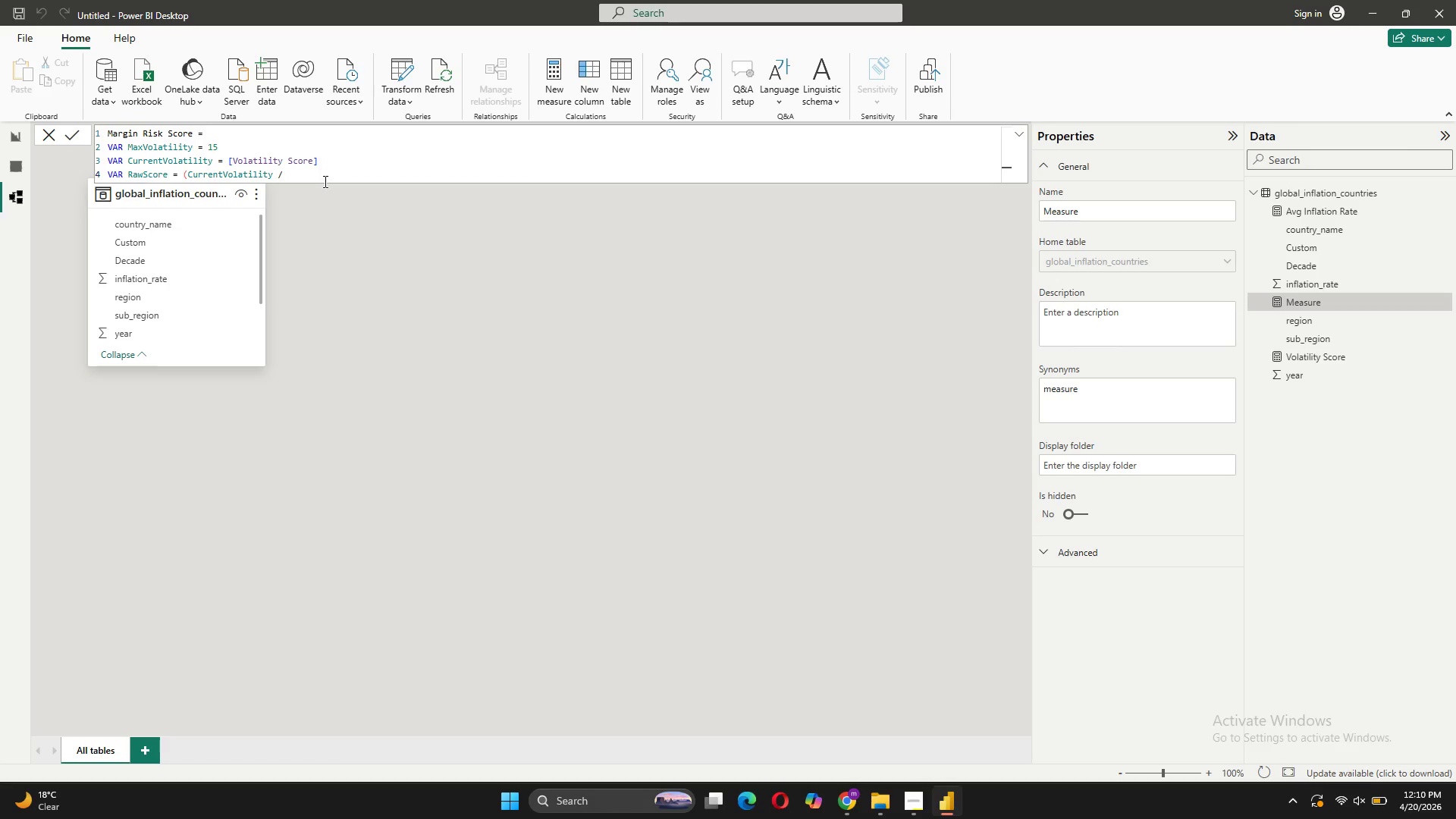 
type(MaxVo)
 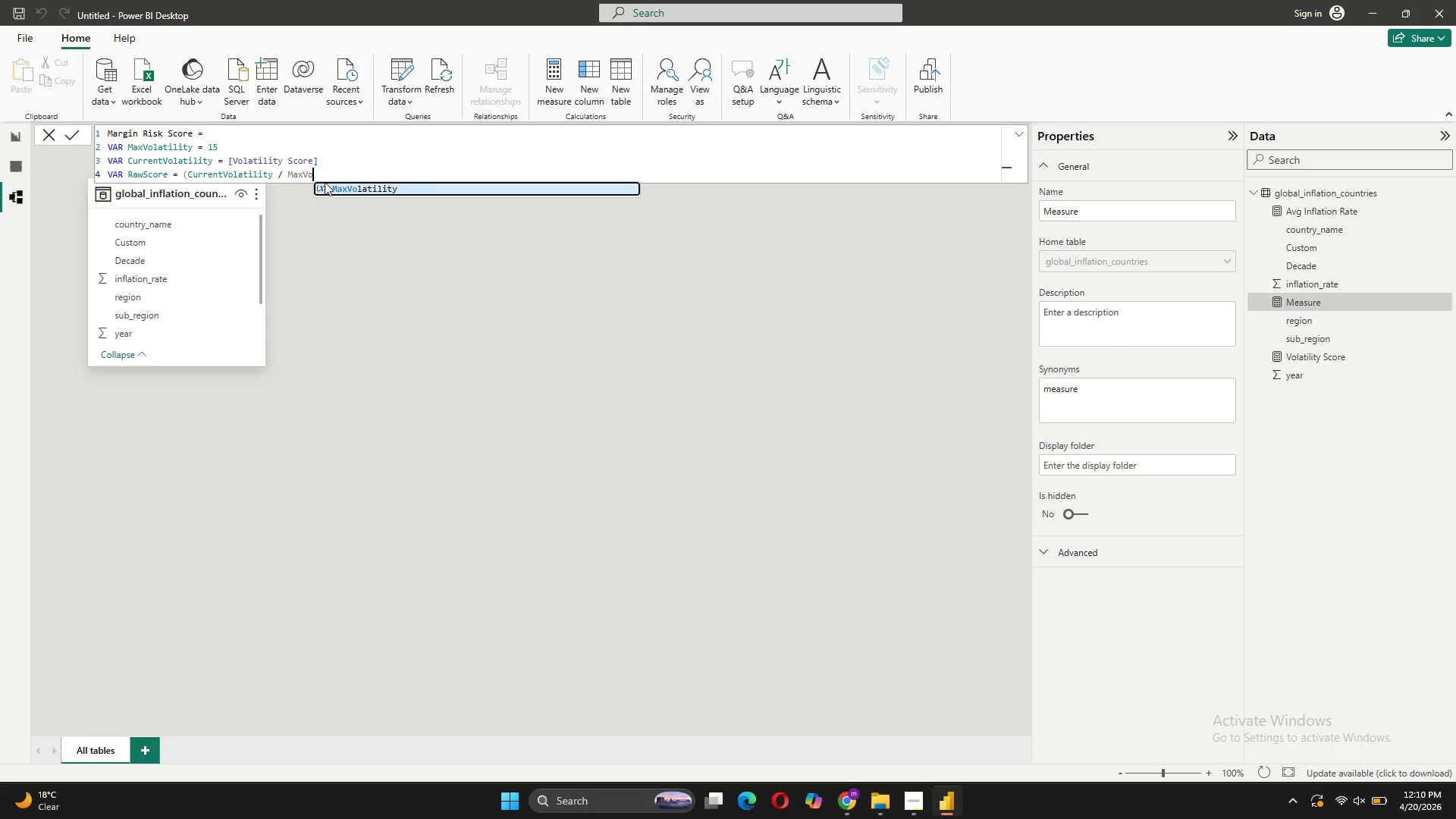 
left_click([334, 186])
 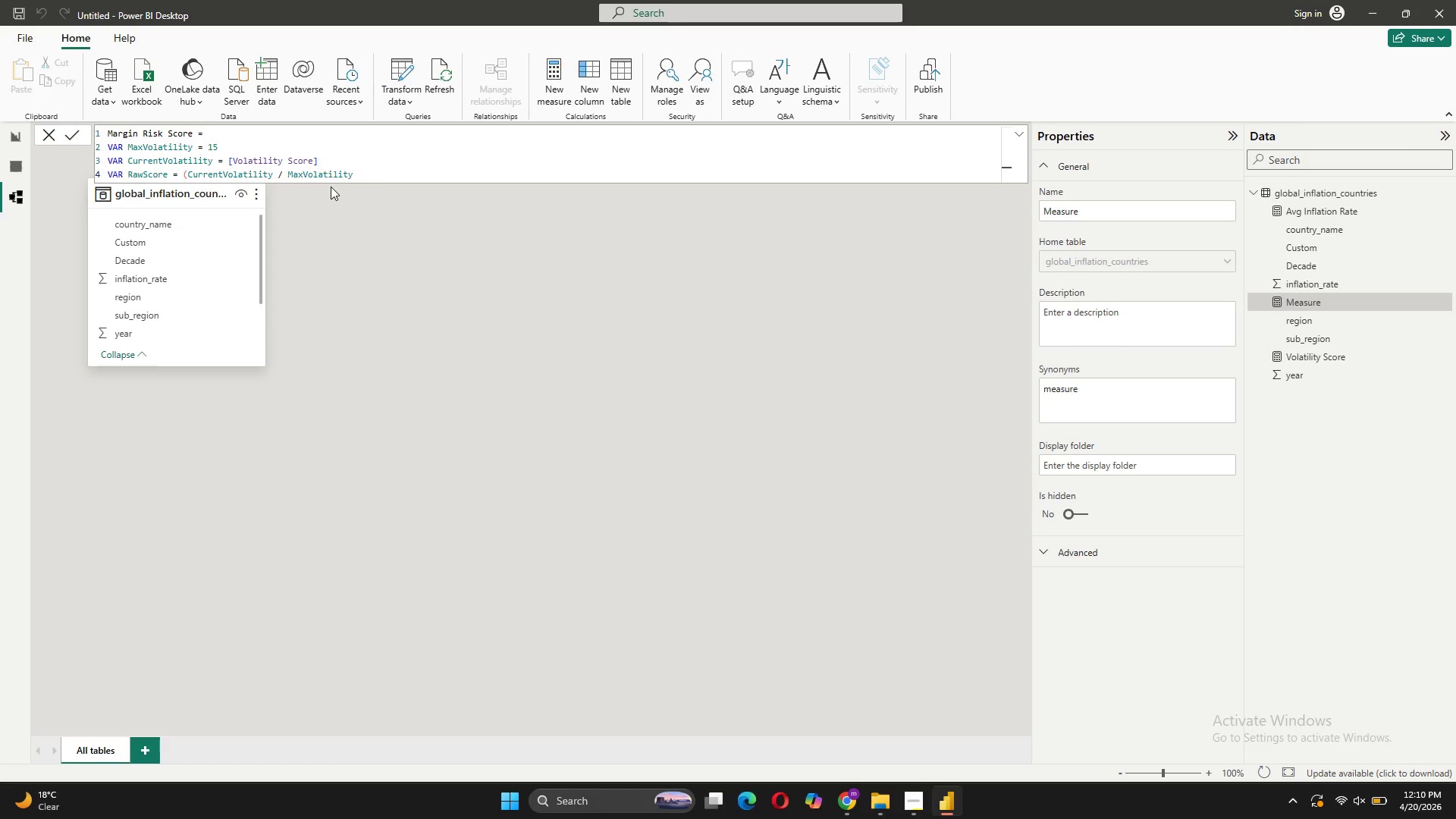 
type() * 200)
key(Backspace)
key(Backspace)
key(Backspace)
type(100)
 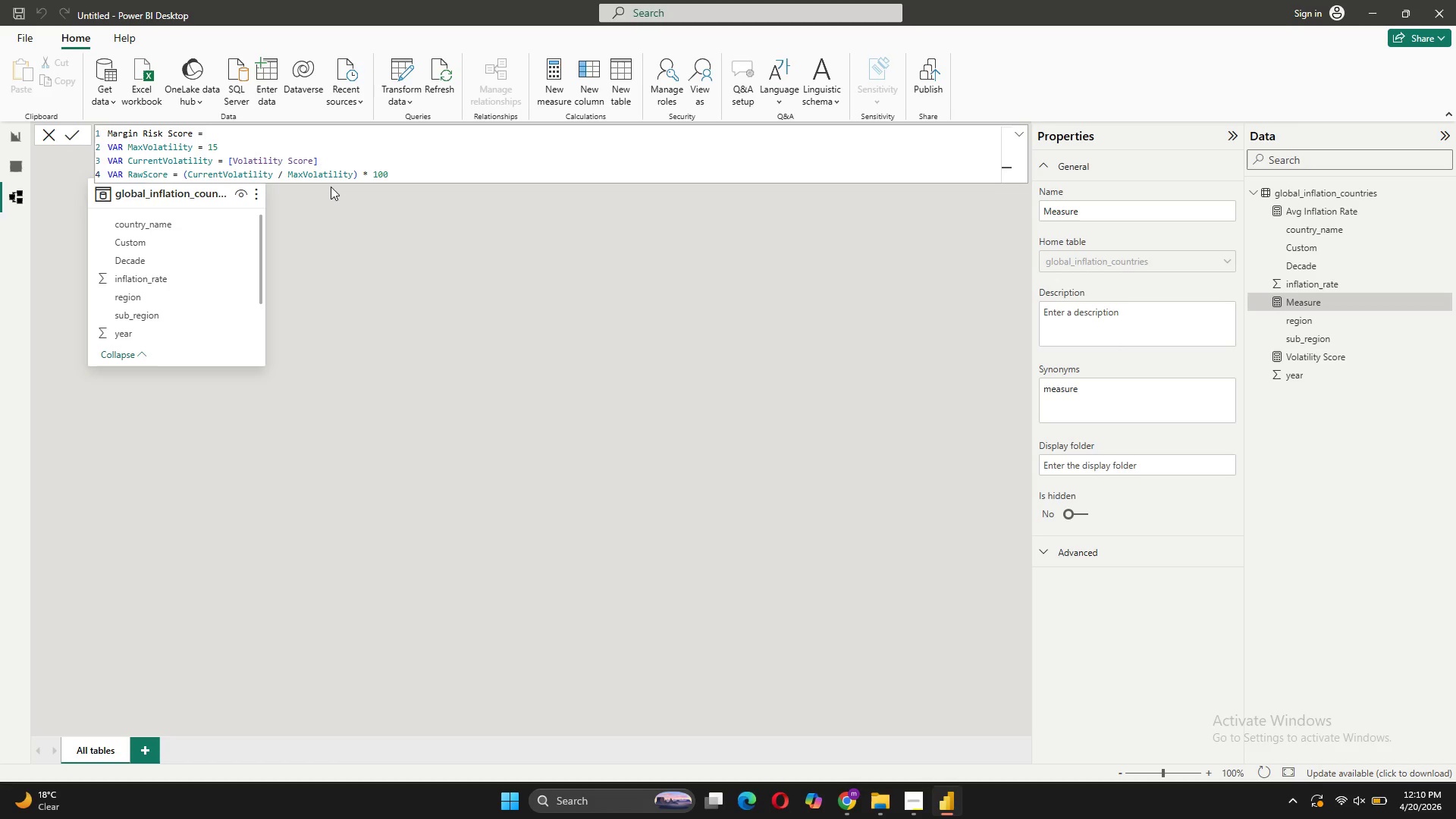 
key(Shift+ShiftRight)
 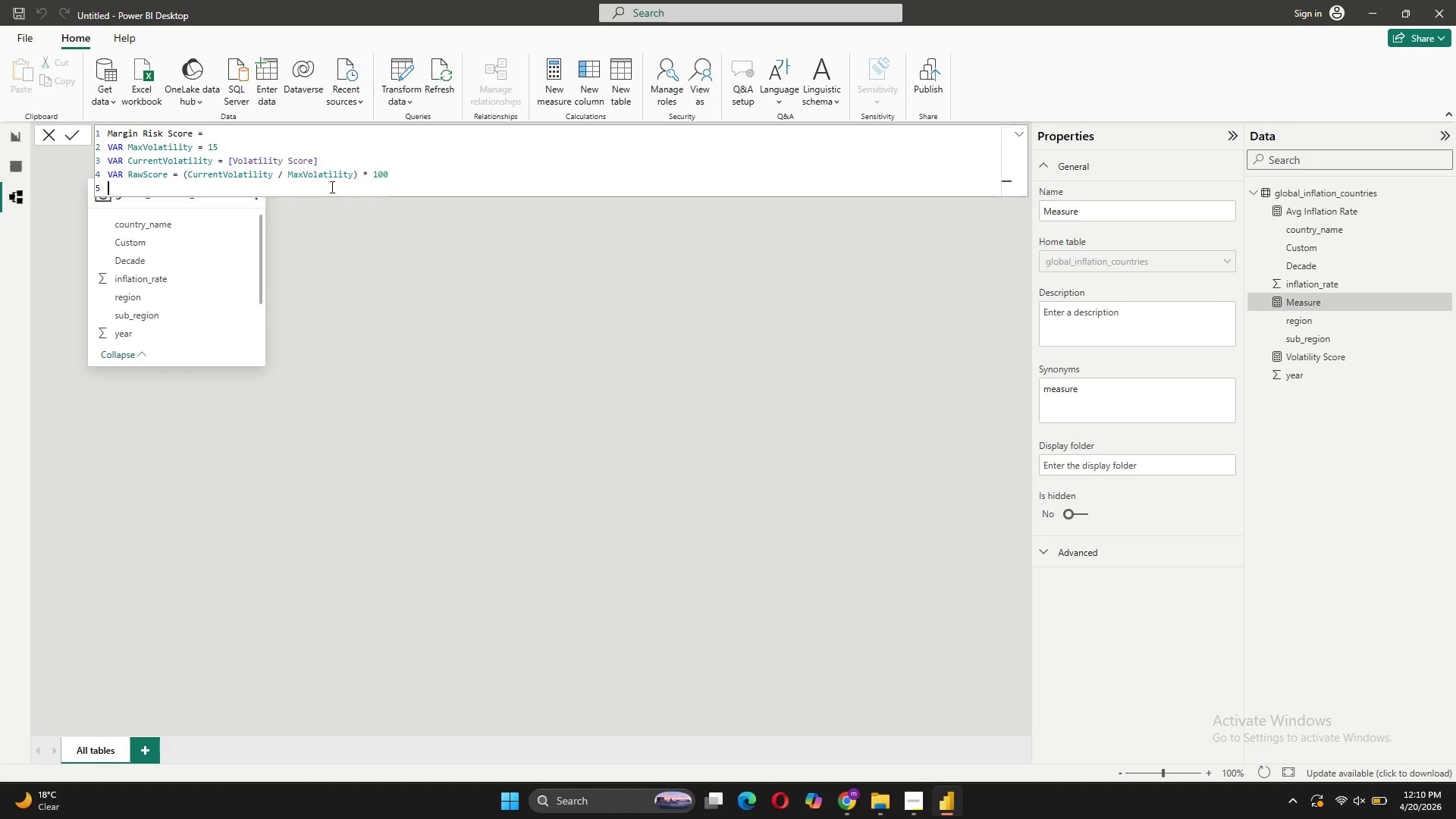 
key(Shift+Enter)
 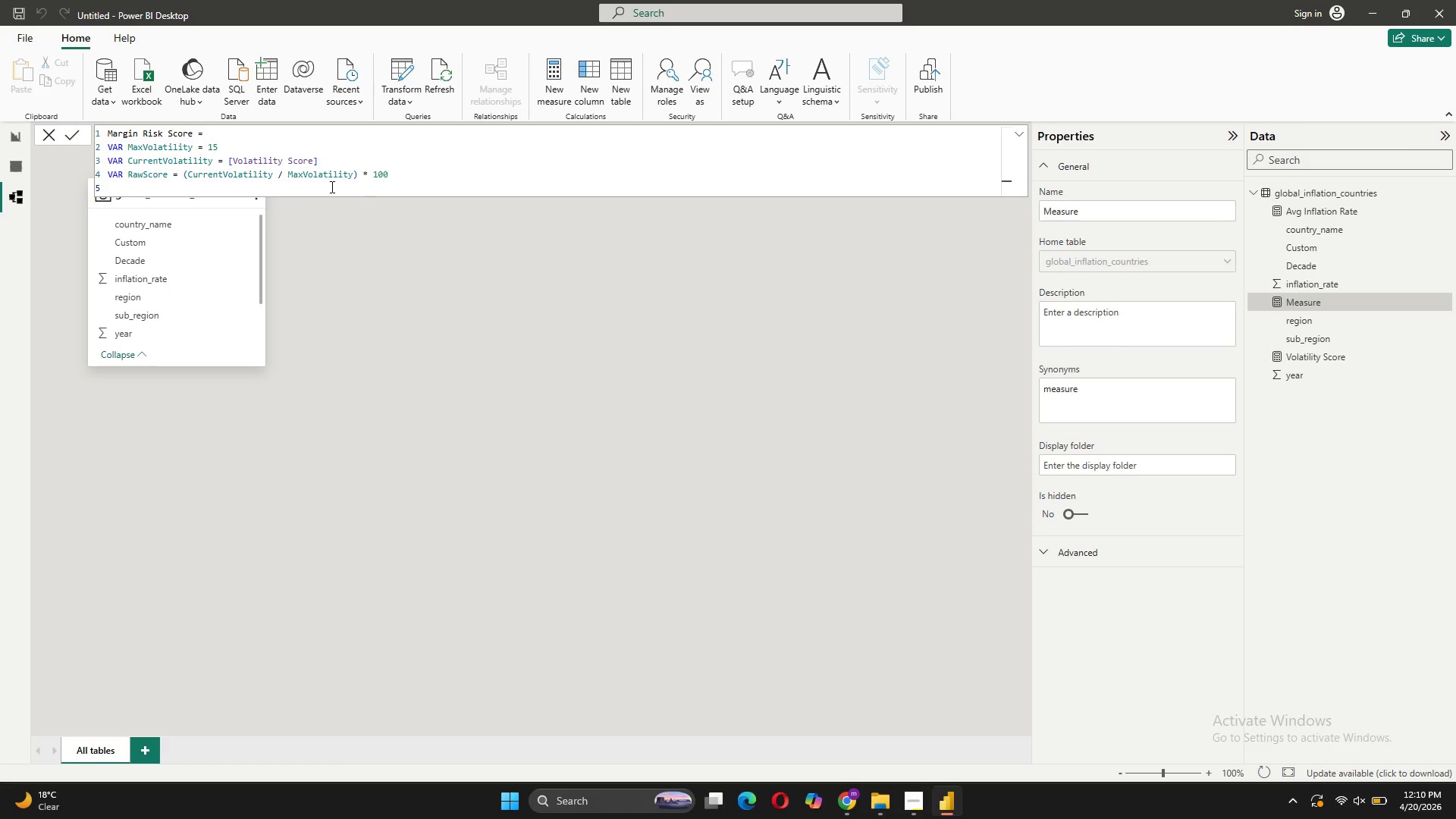 
key(CapsLock)
 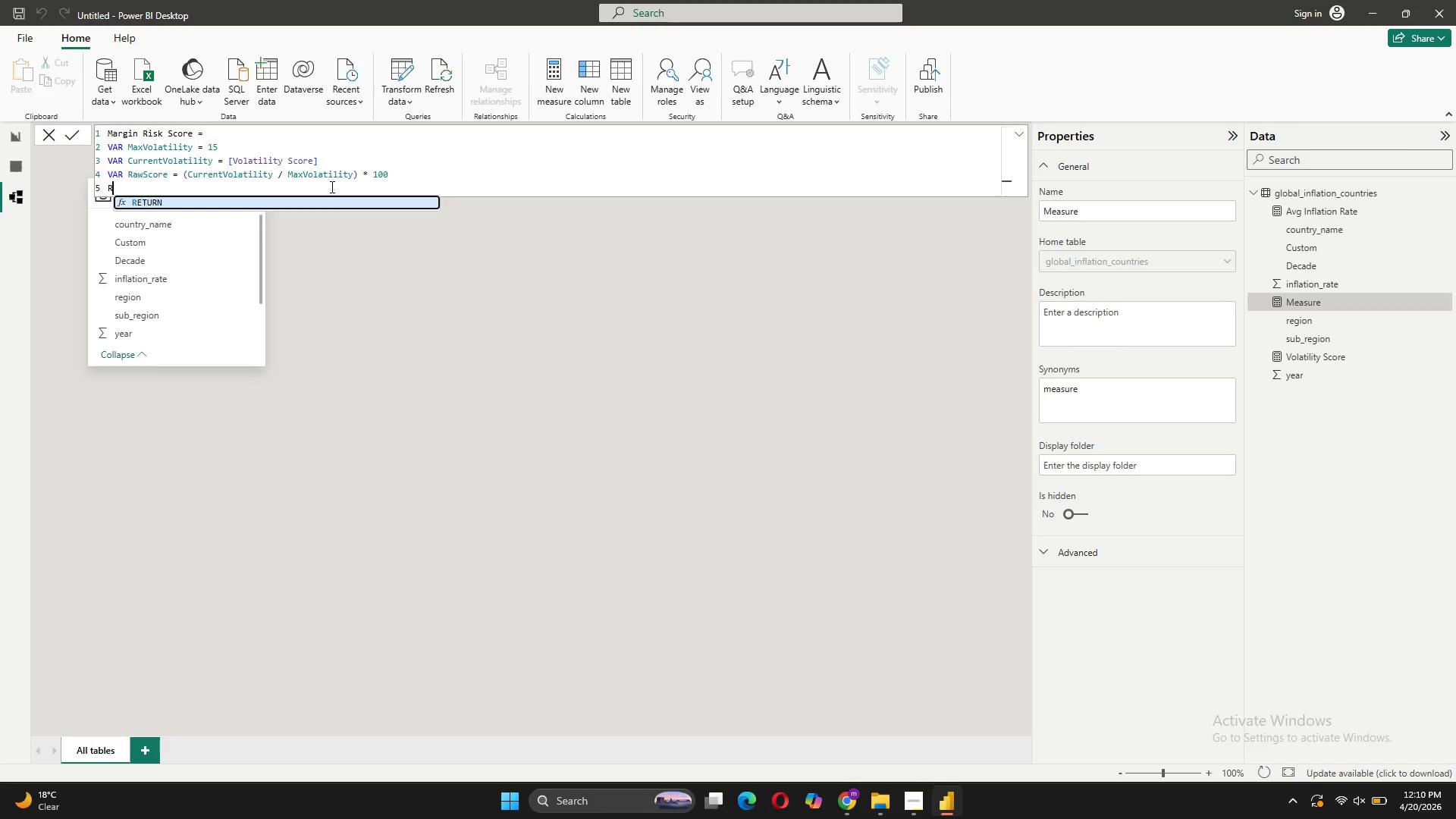 
key(R)
 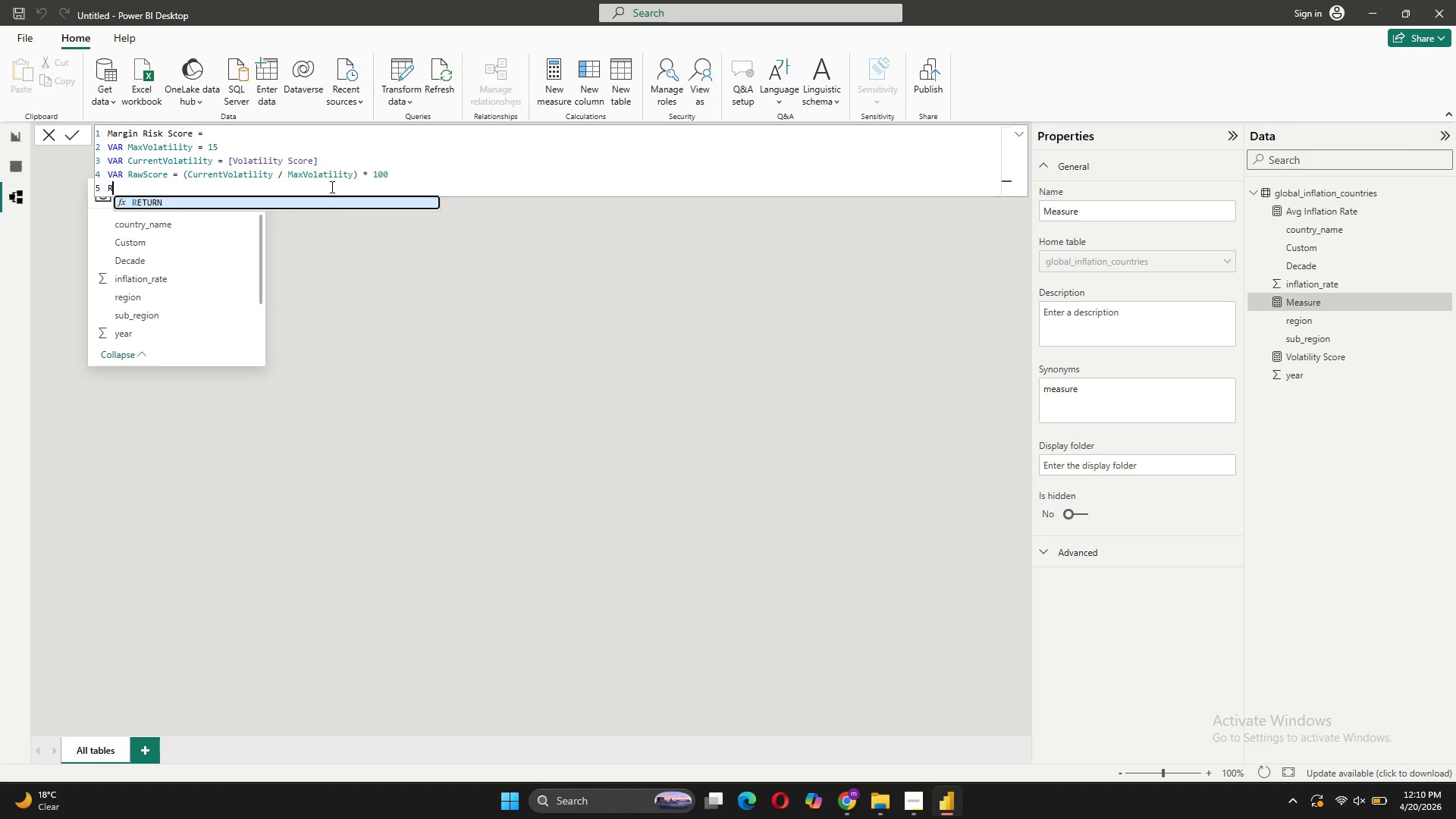 
key(CapsLock)
 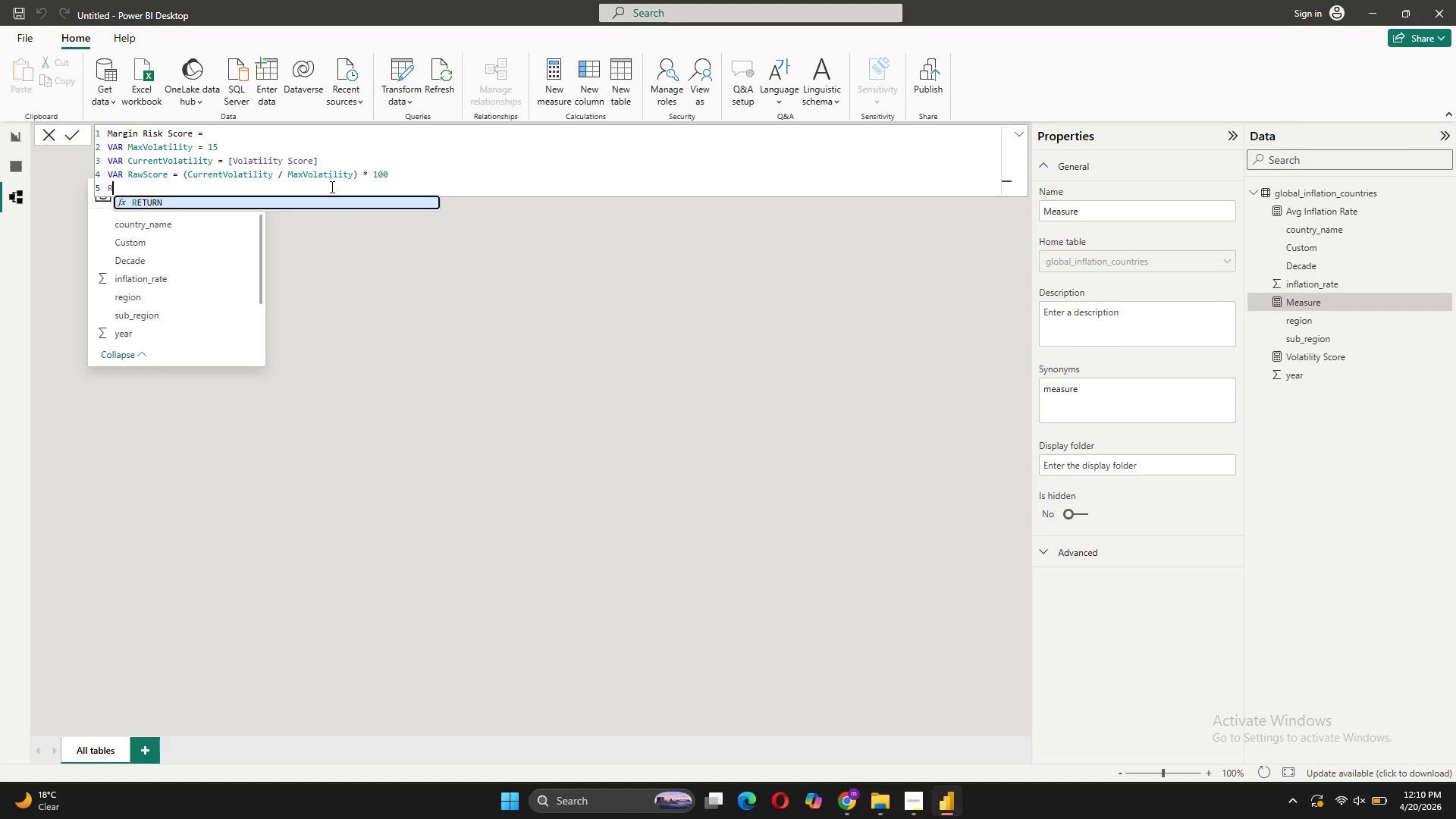 
key(E)
 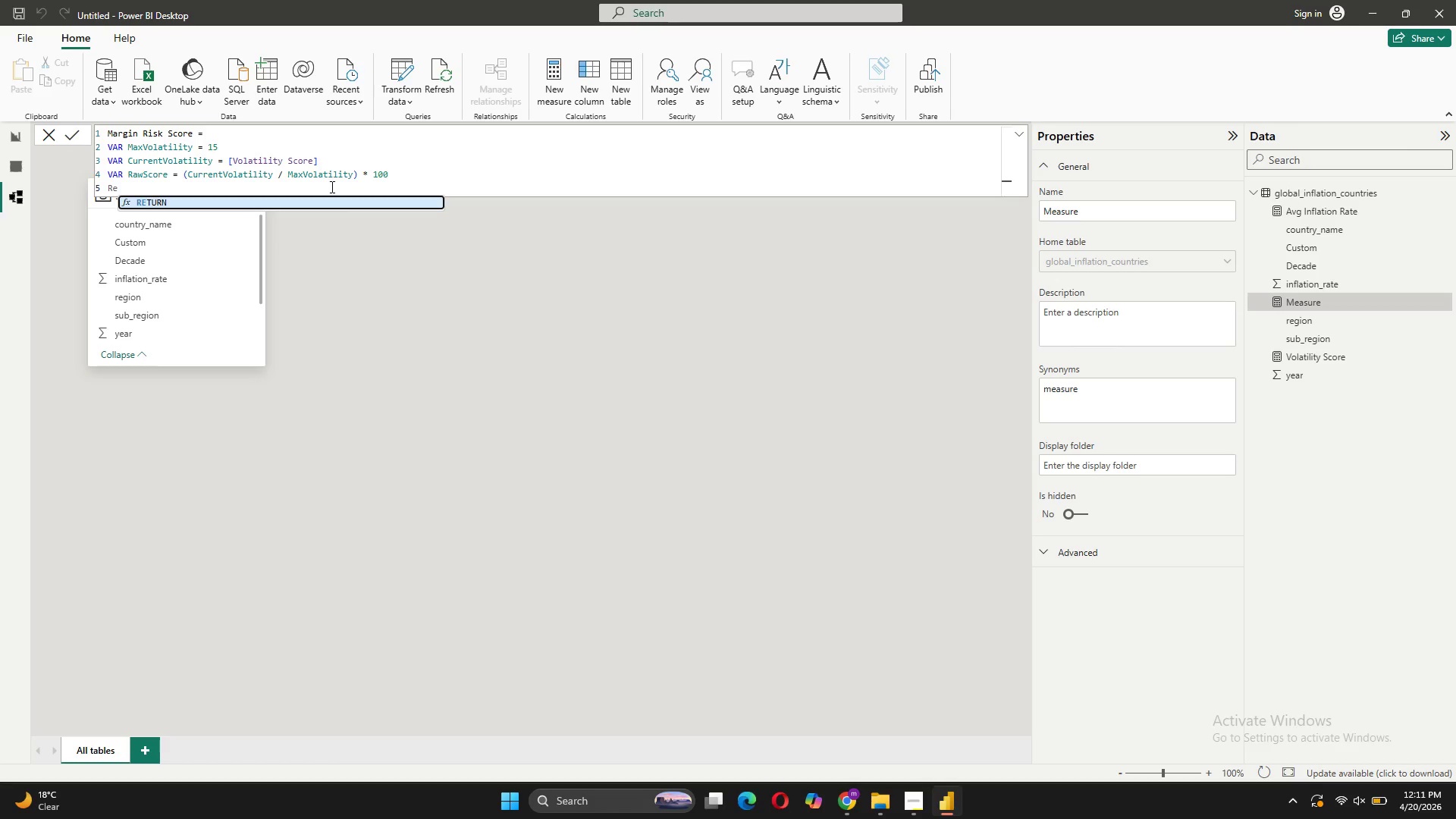 
key(Tab)
 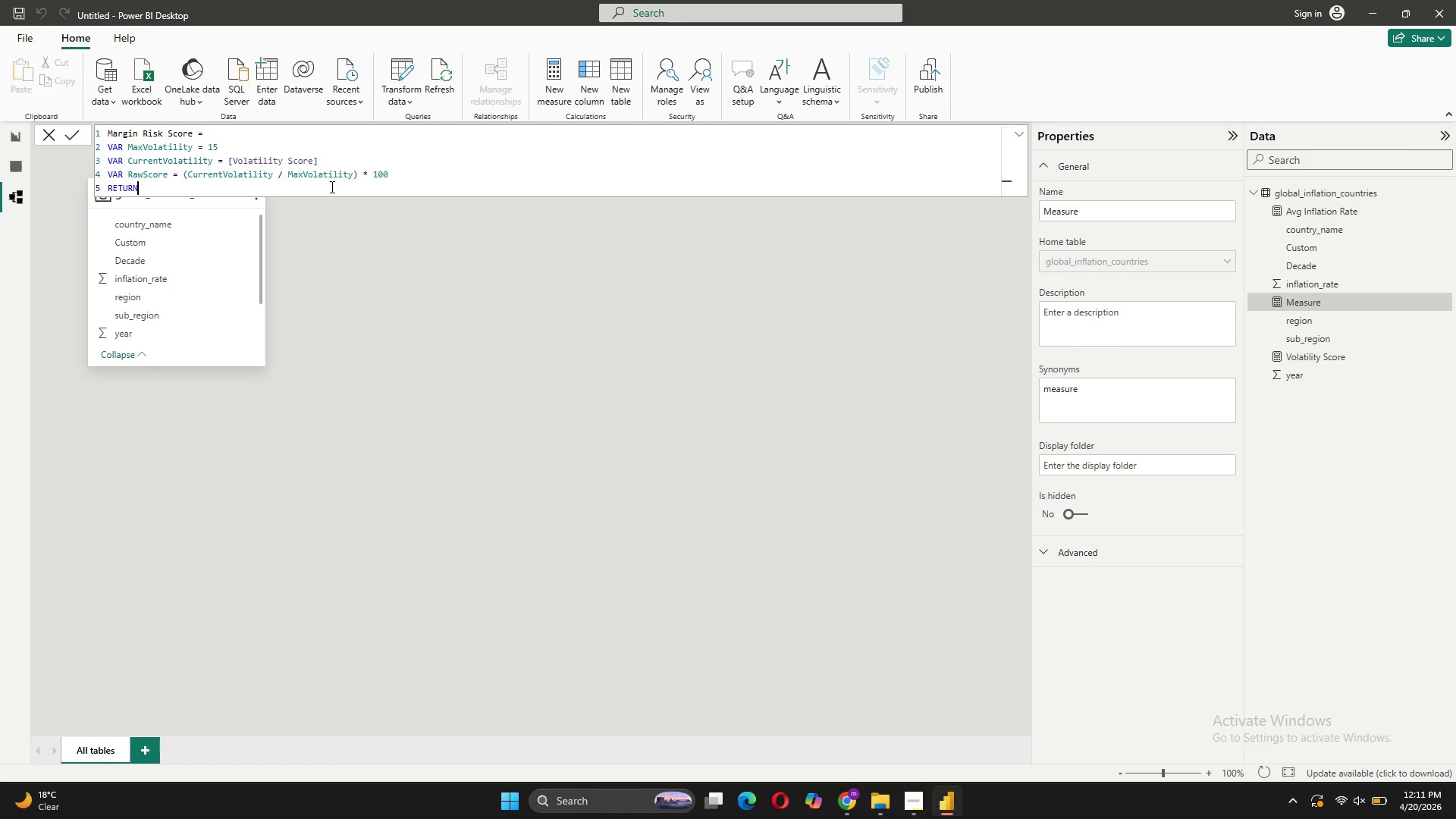 
key(Shift+ShiftRight)
 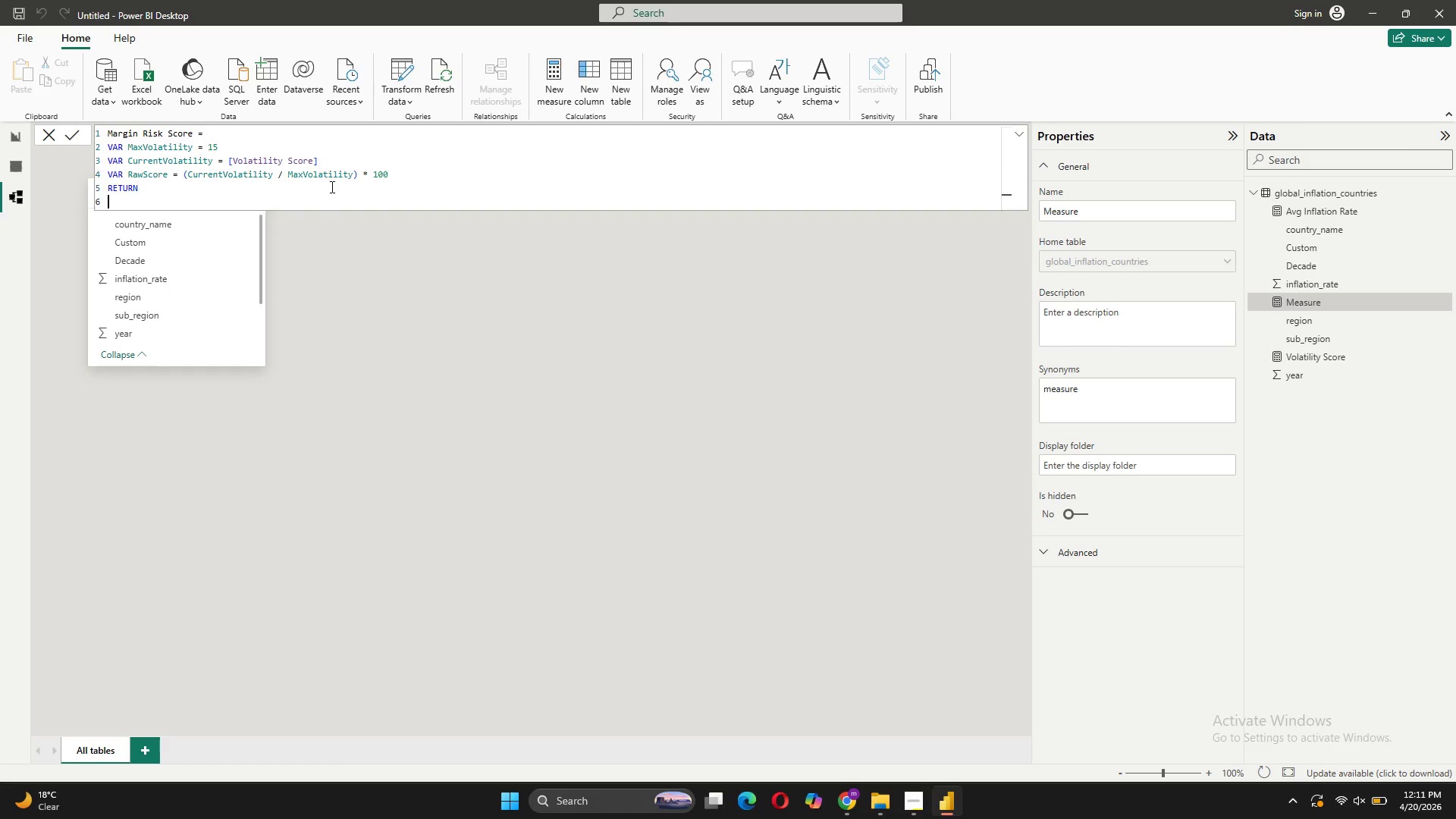 
key(Shift+Enter)
 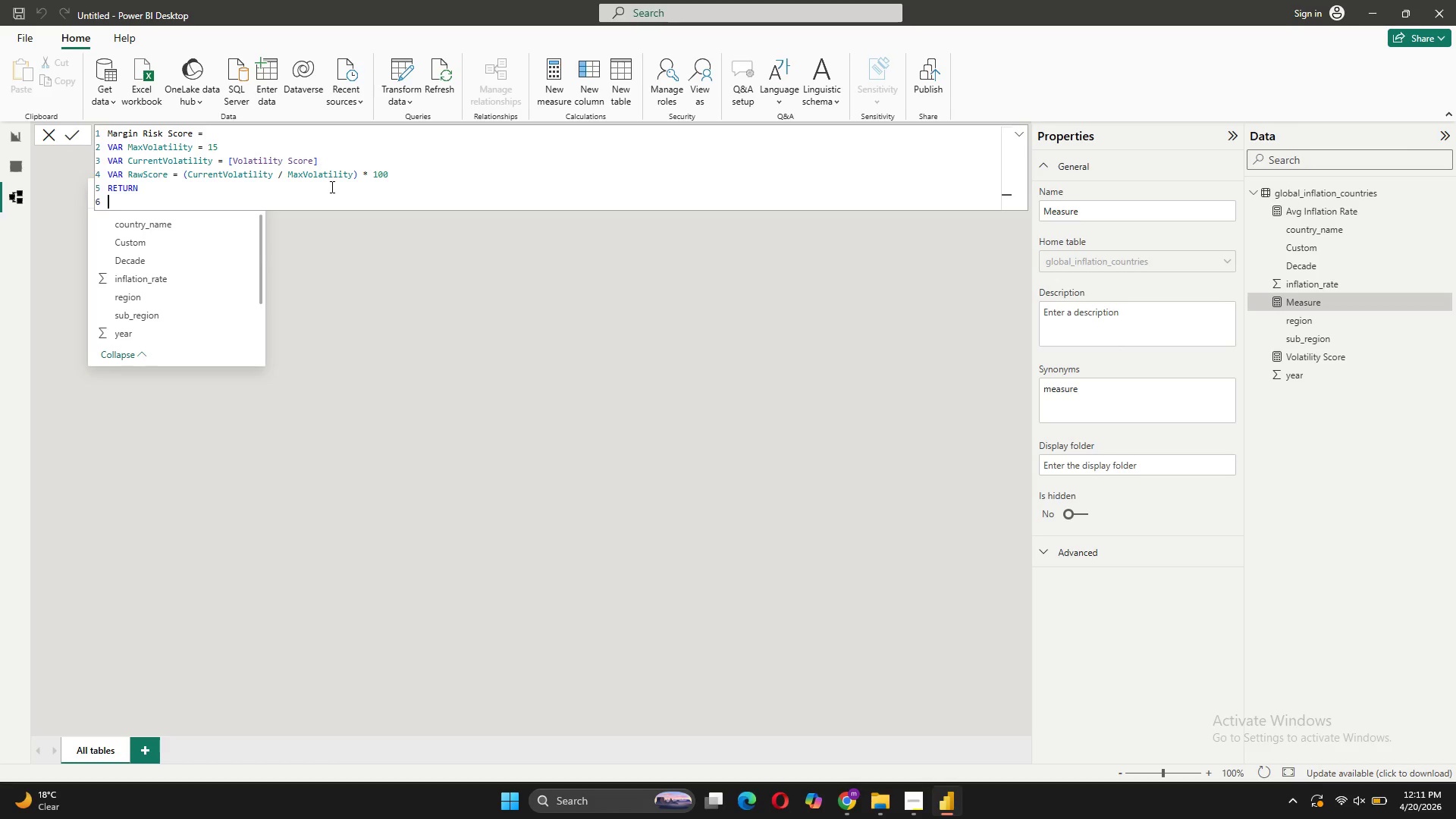 
type(min)
 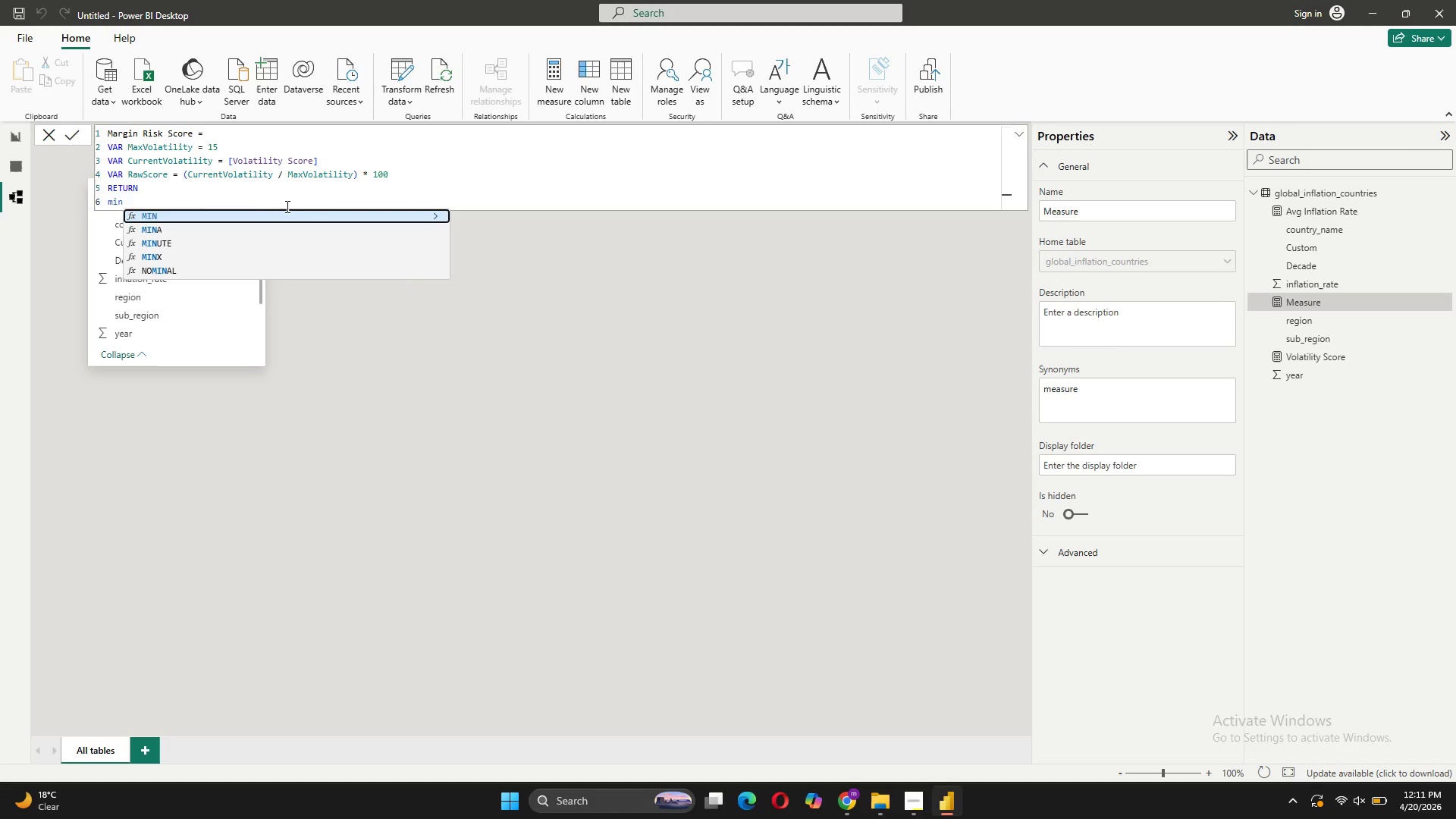 
left_click([265, 218])
 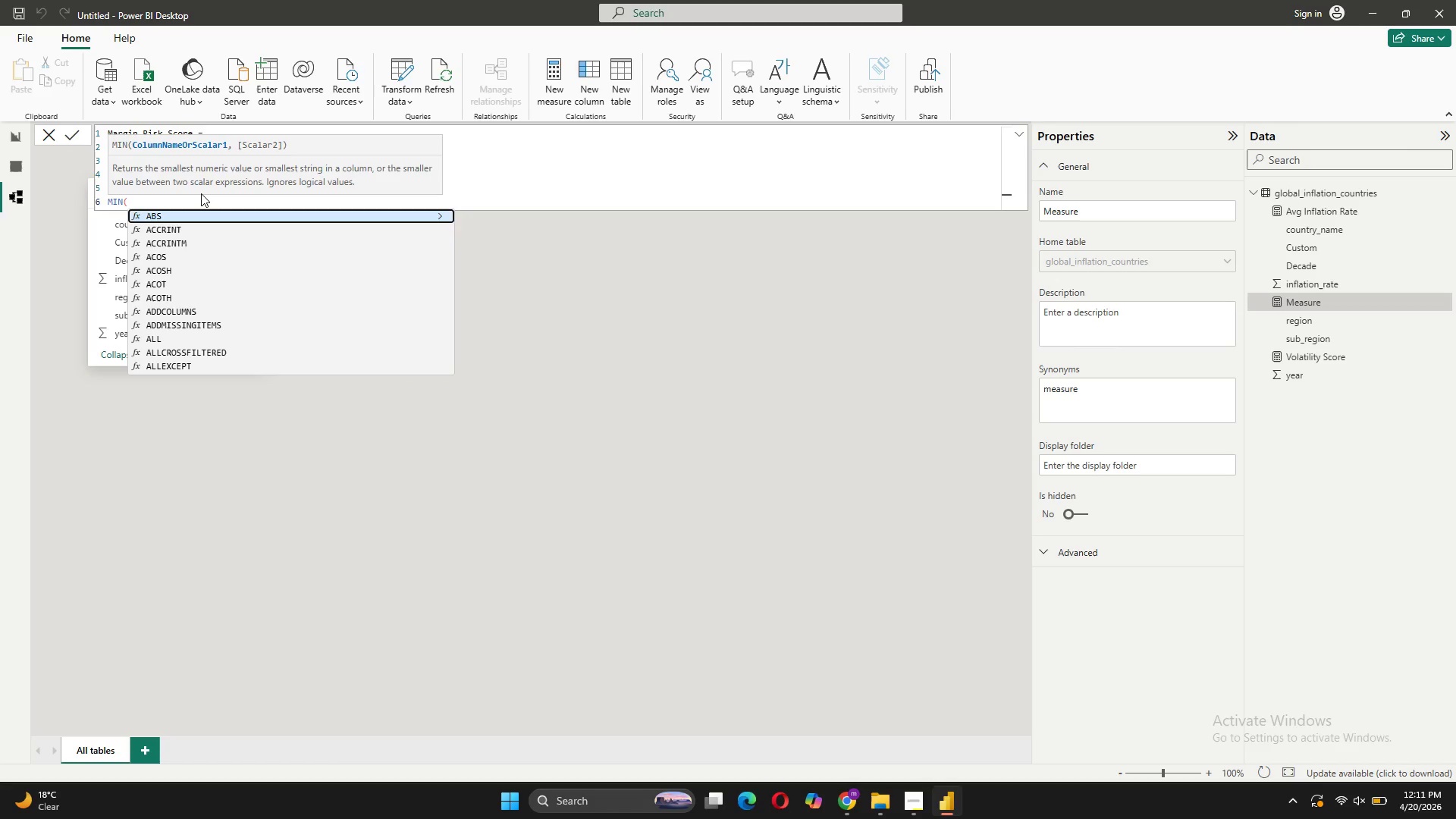 
type(100, MAX(0, r)
 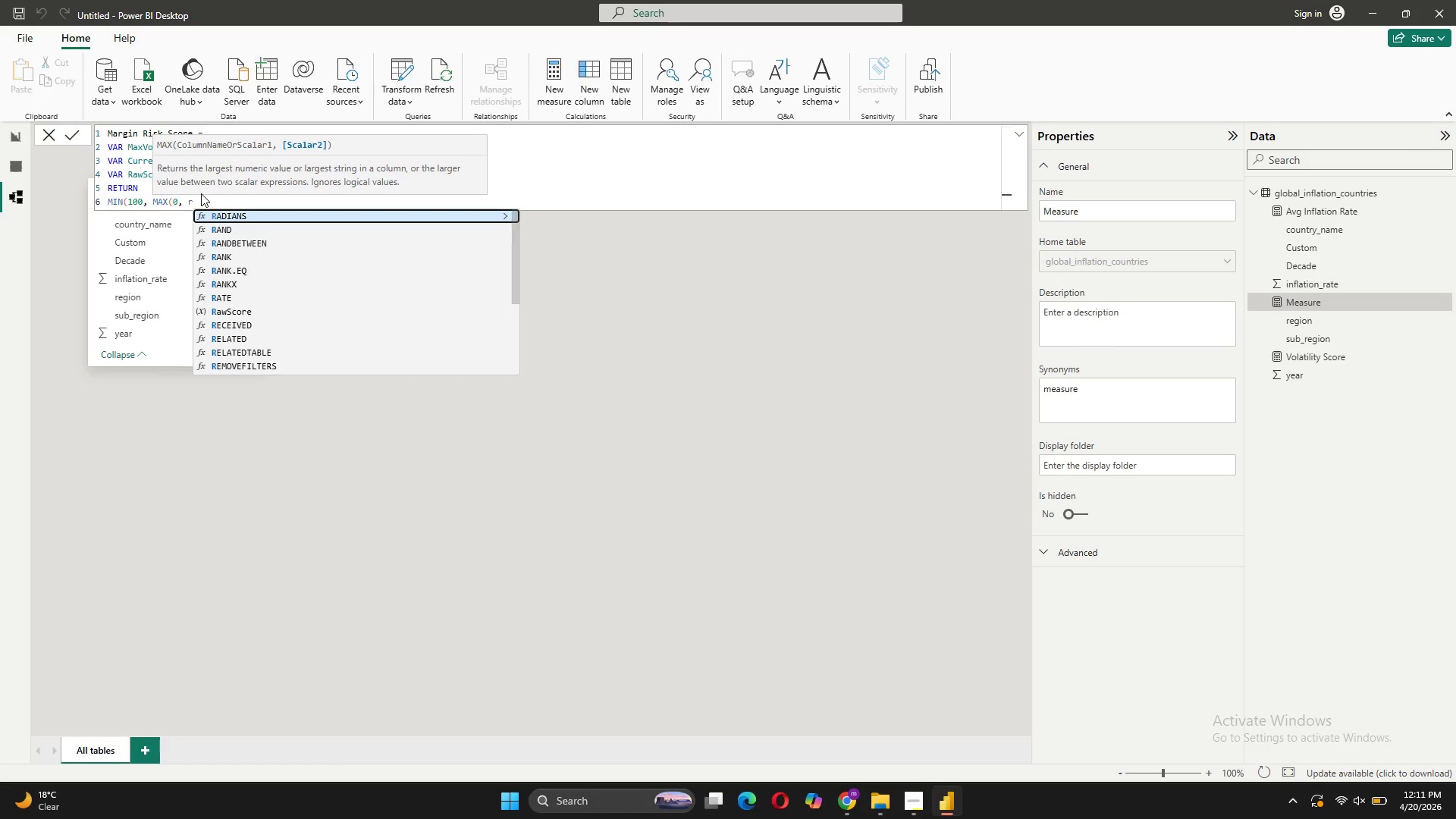 
key(Backspace)
 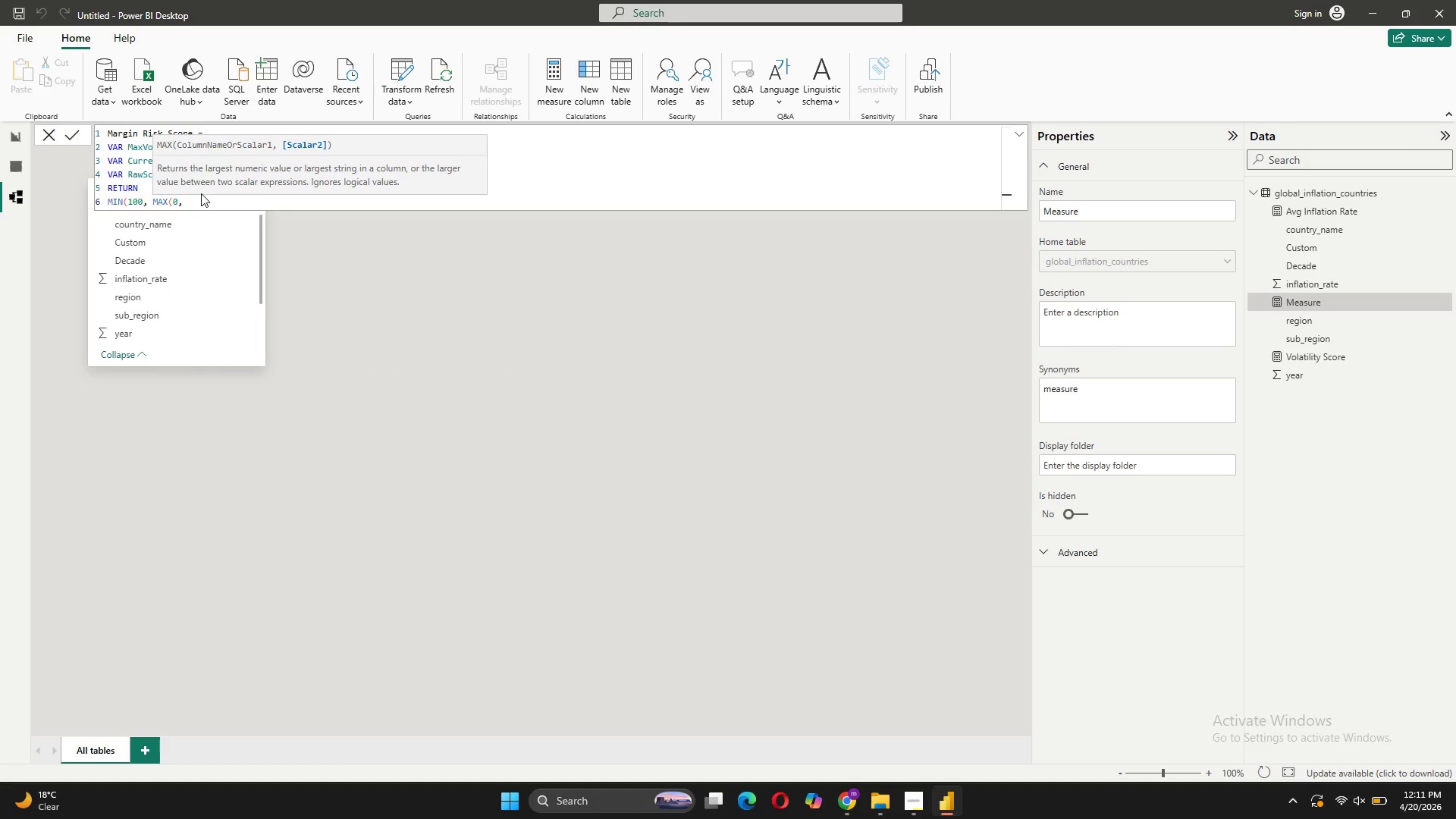 
key(R)
 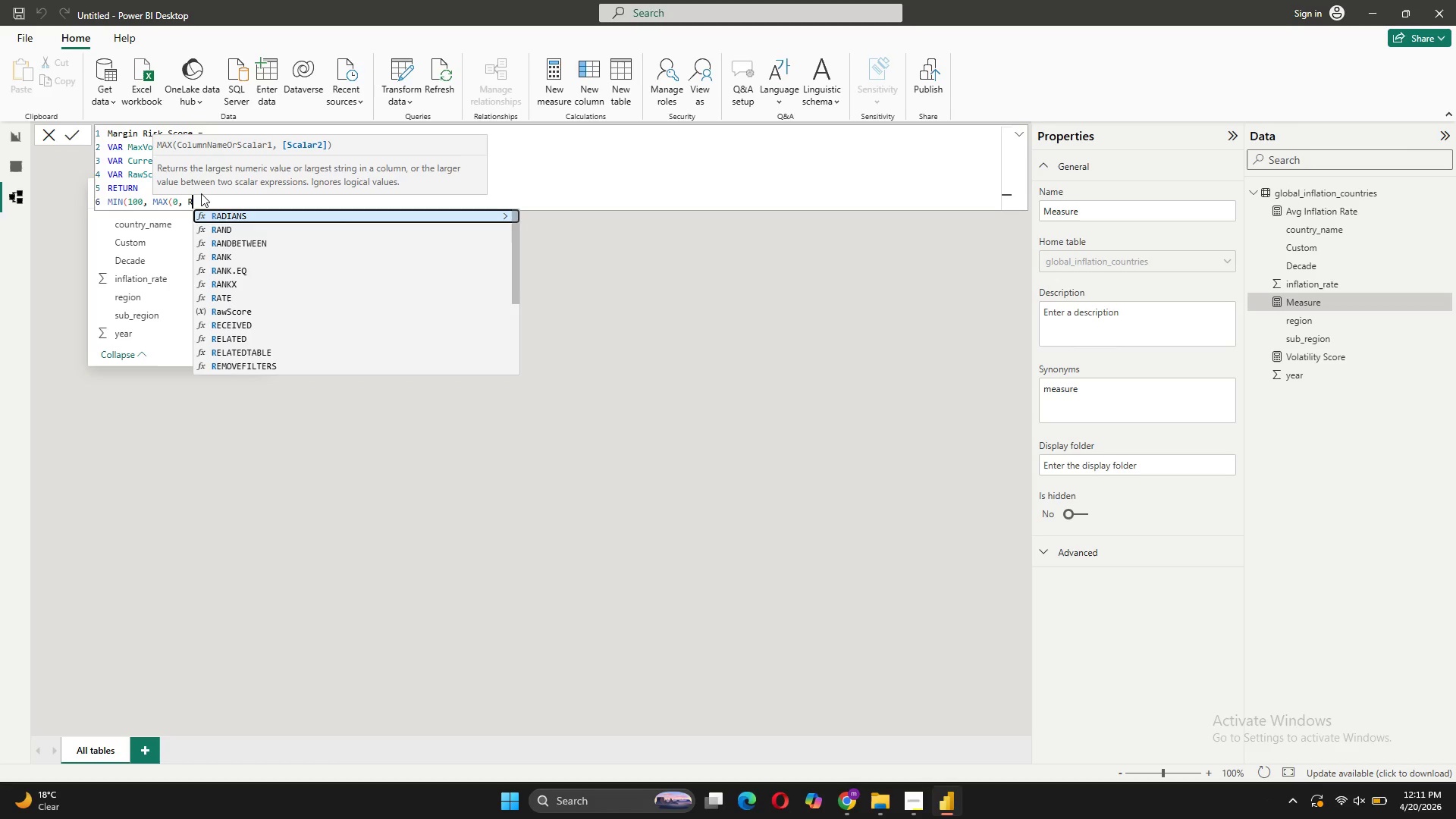 
key(CapsLock)
 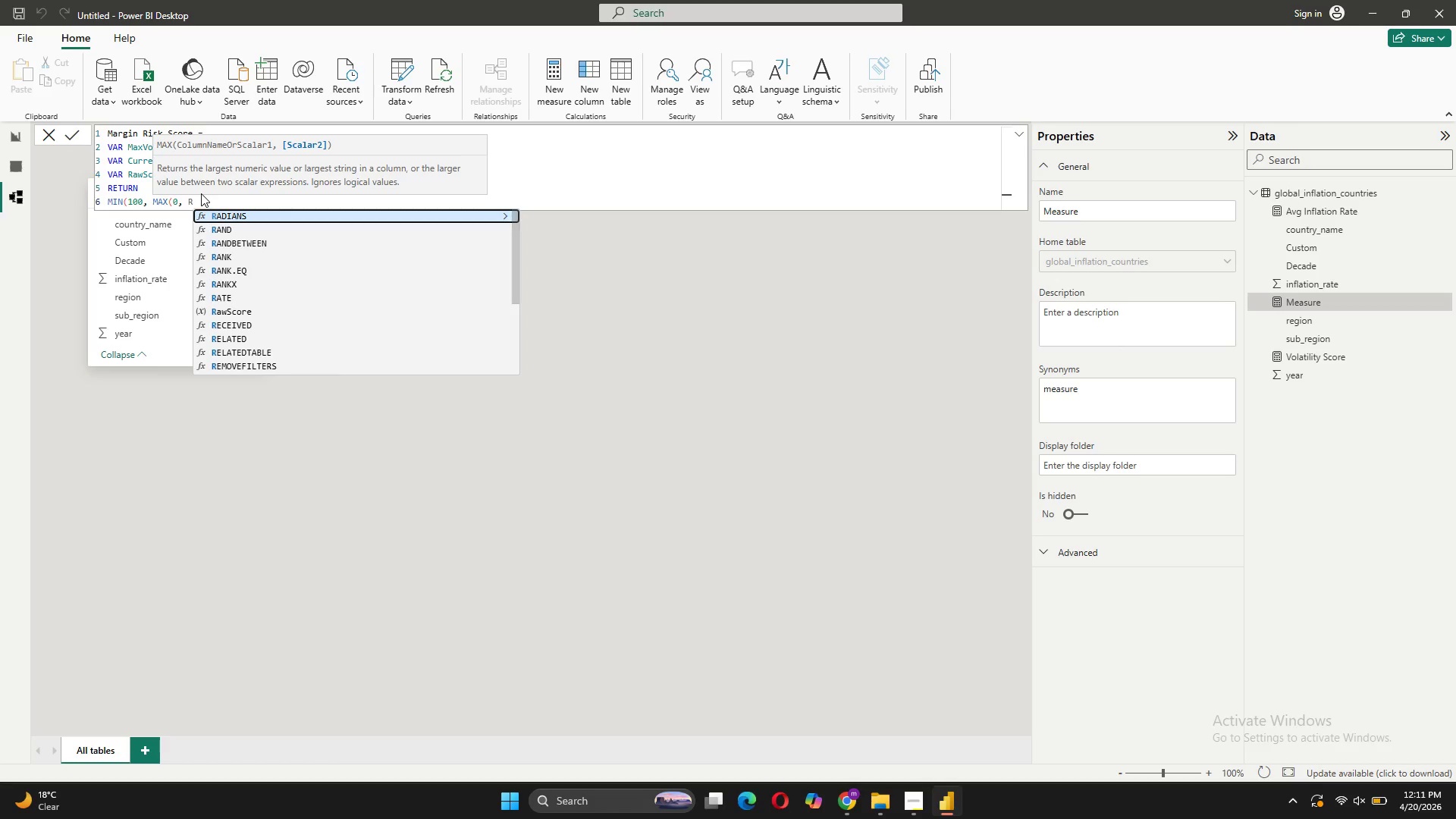 
key(A)
 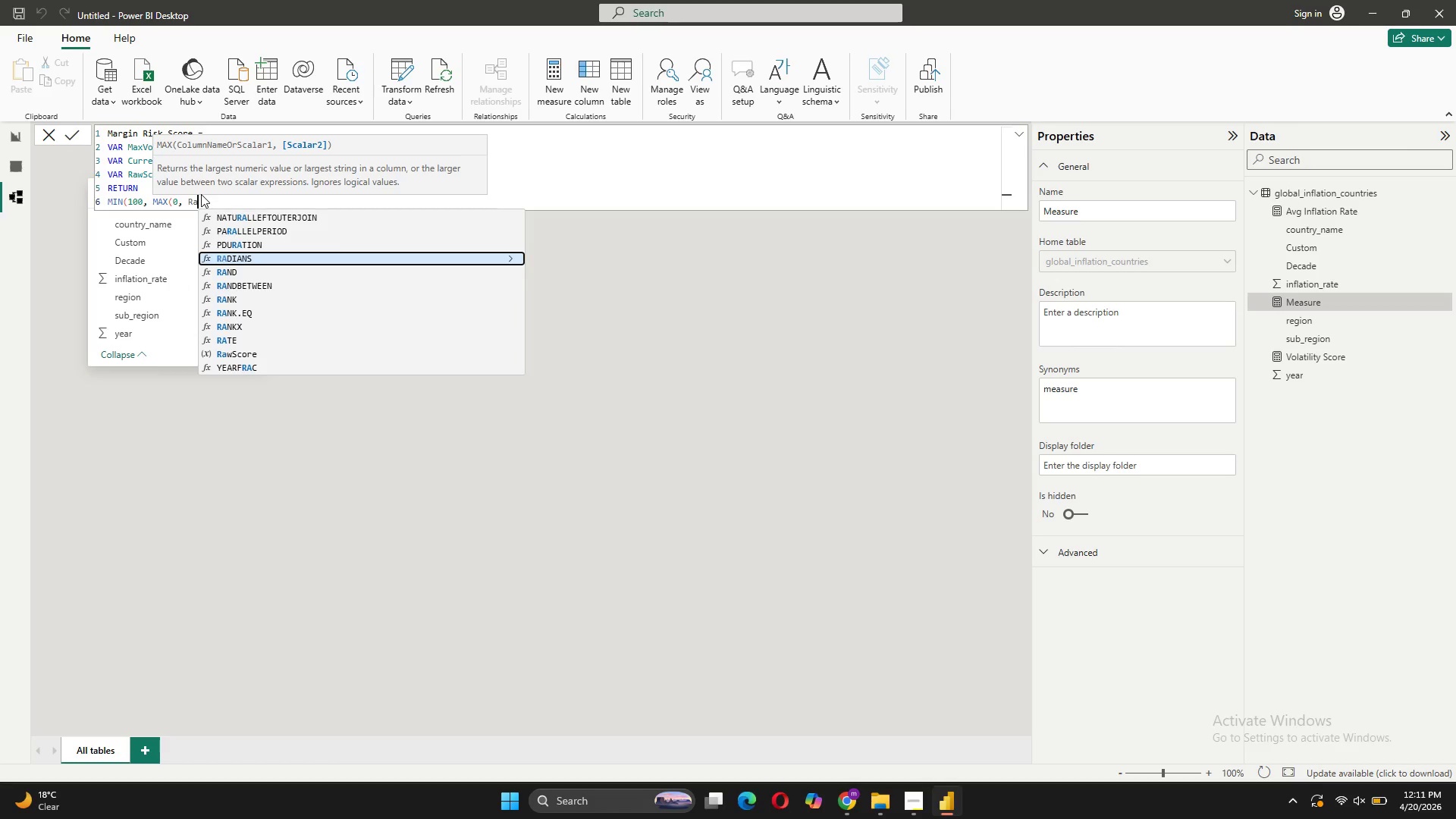 
key(W)
 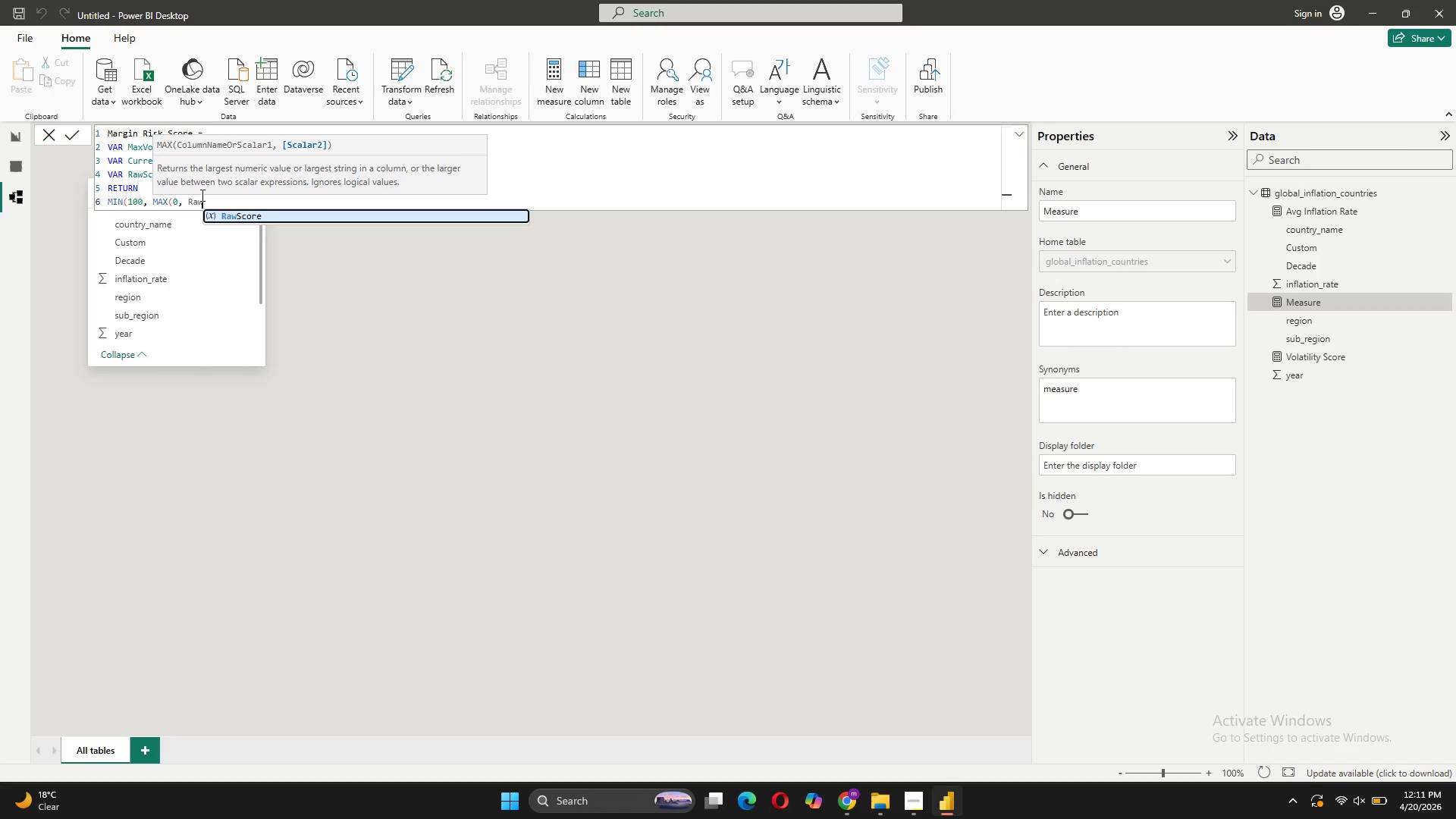 
key(Tab)
 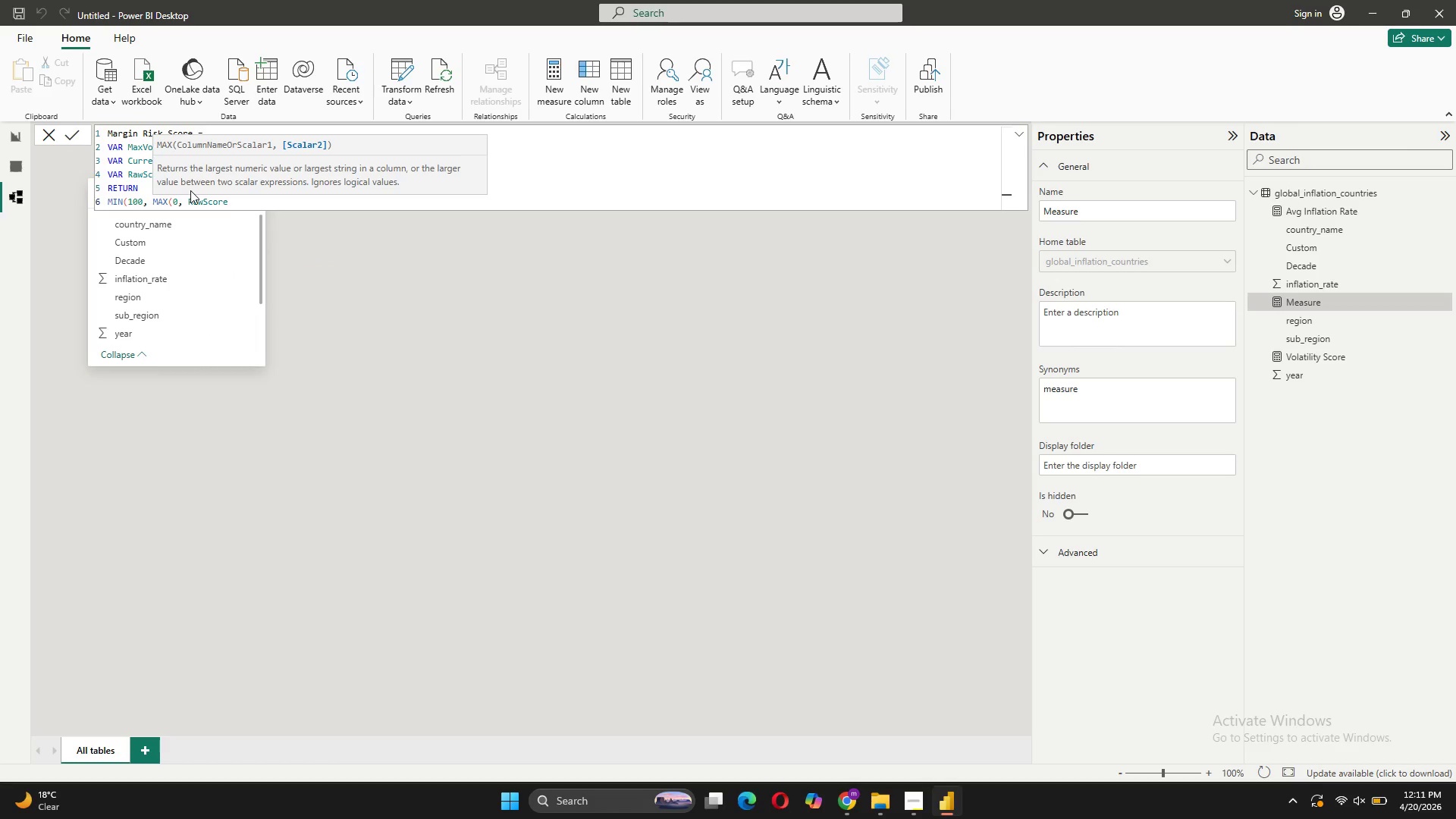 
left_click([190, 190])
 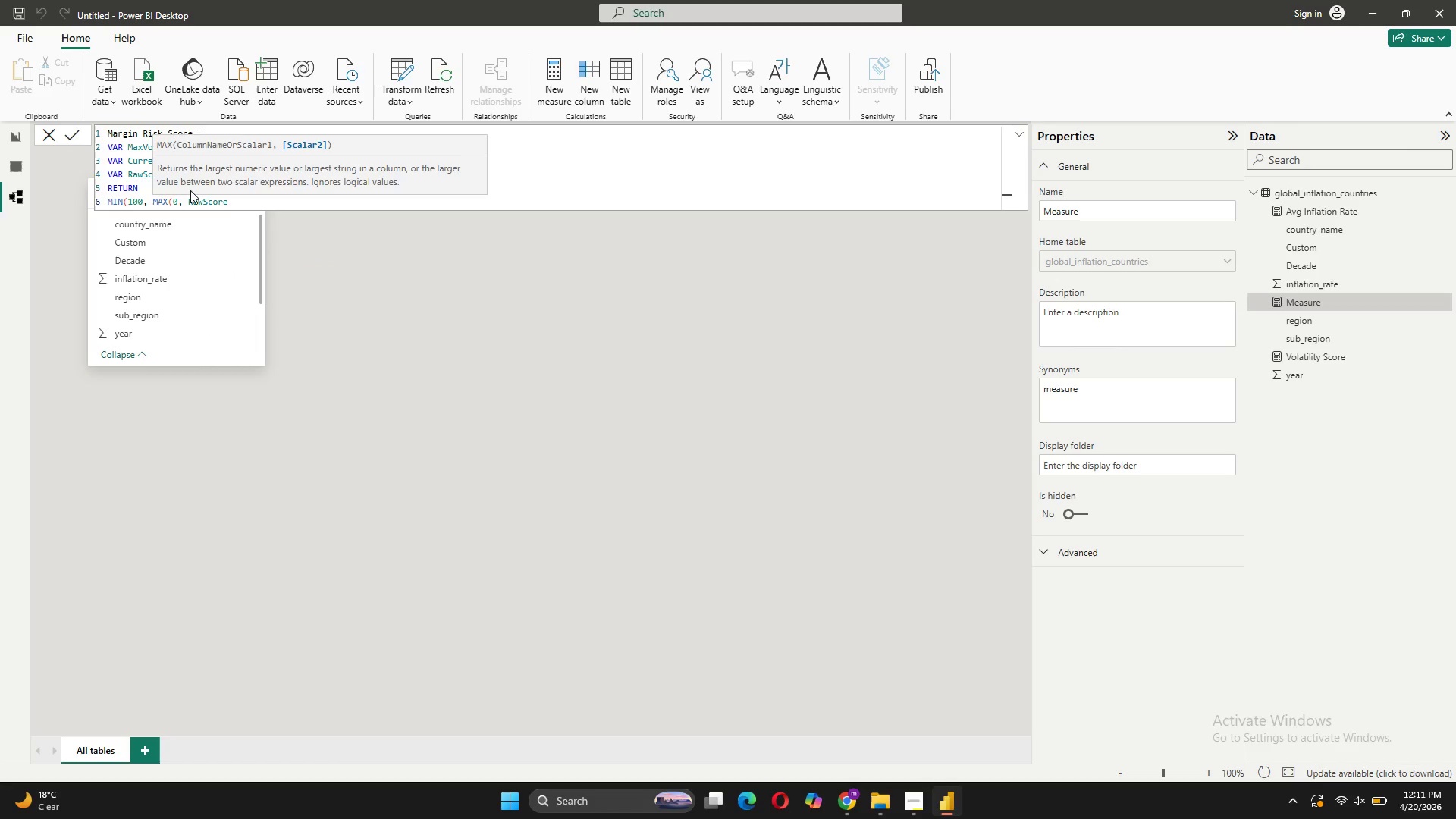 
type()))
 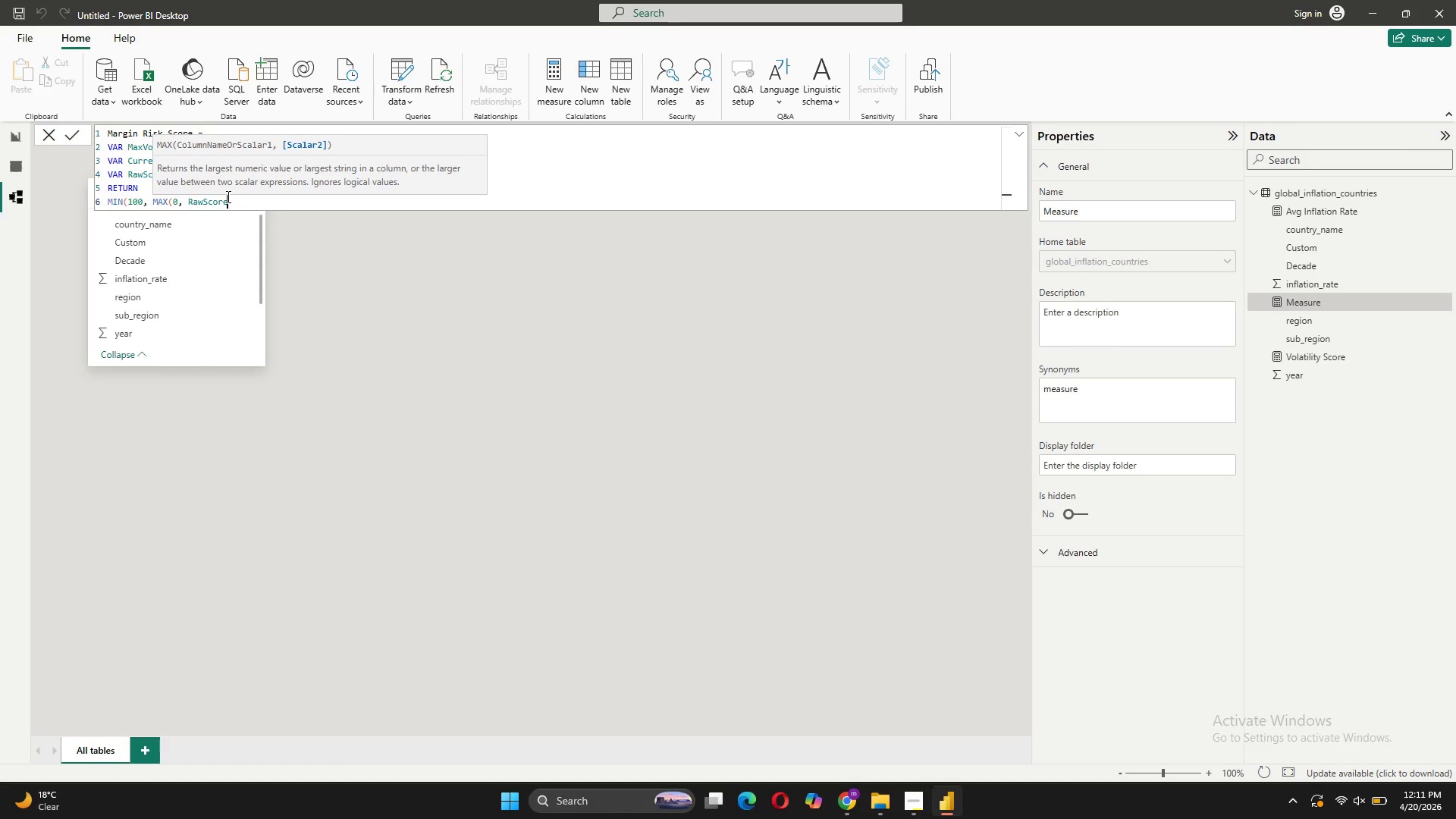 
type()))
 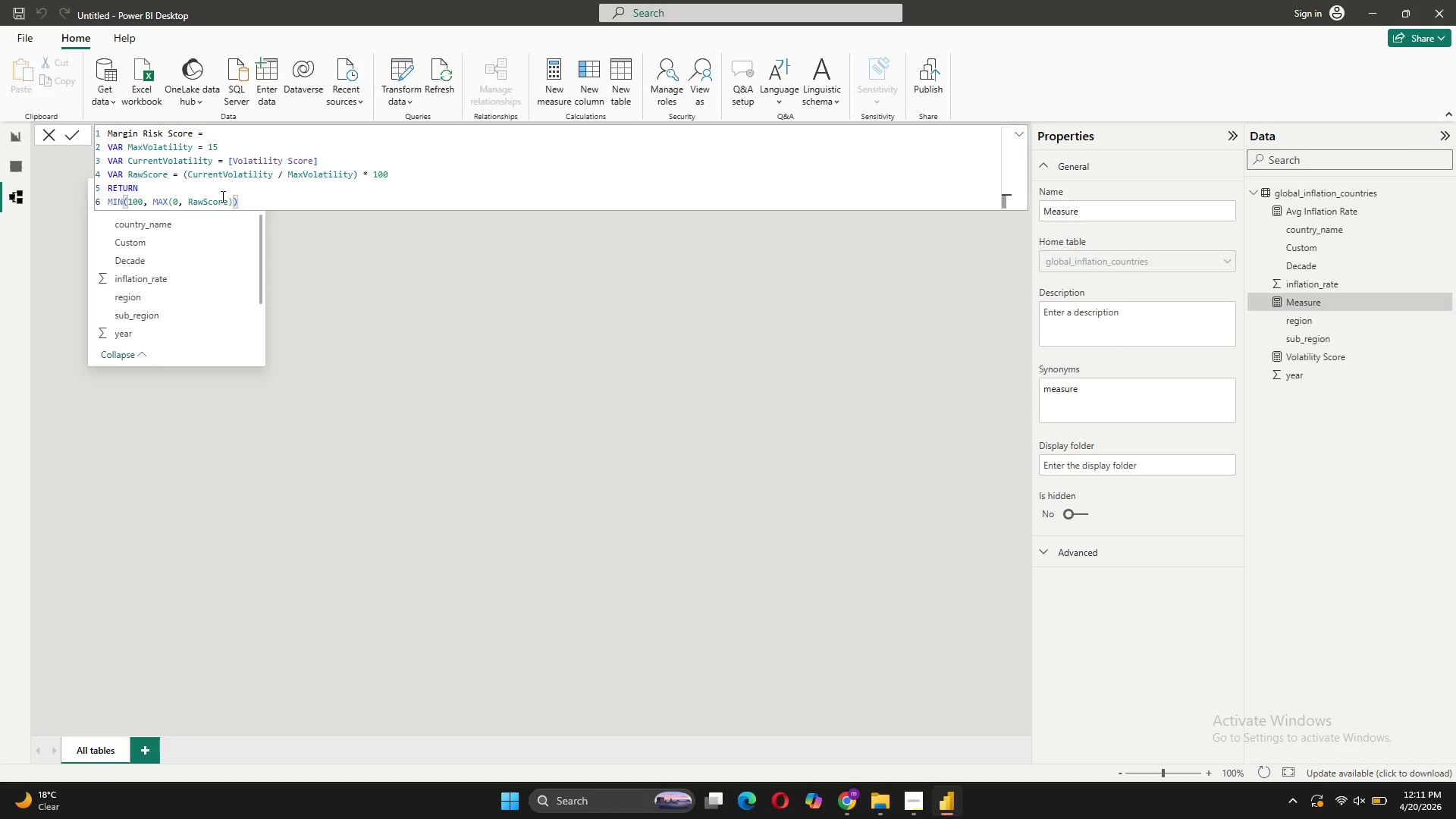 
wait(8.42)
 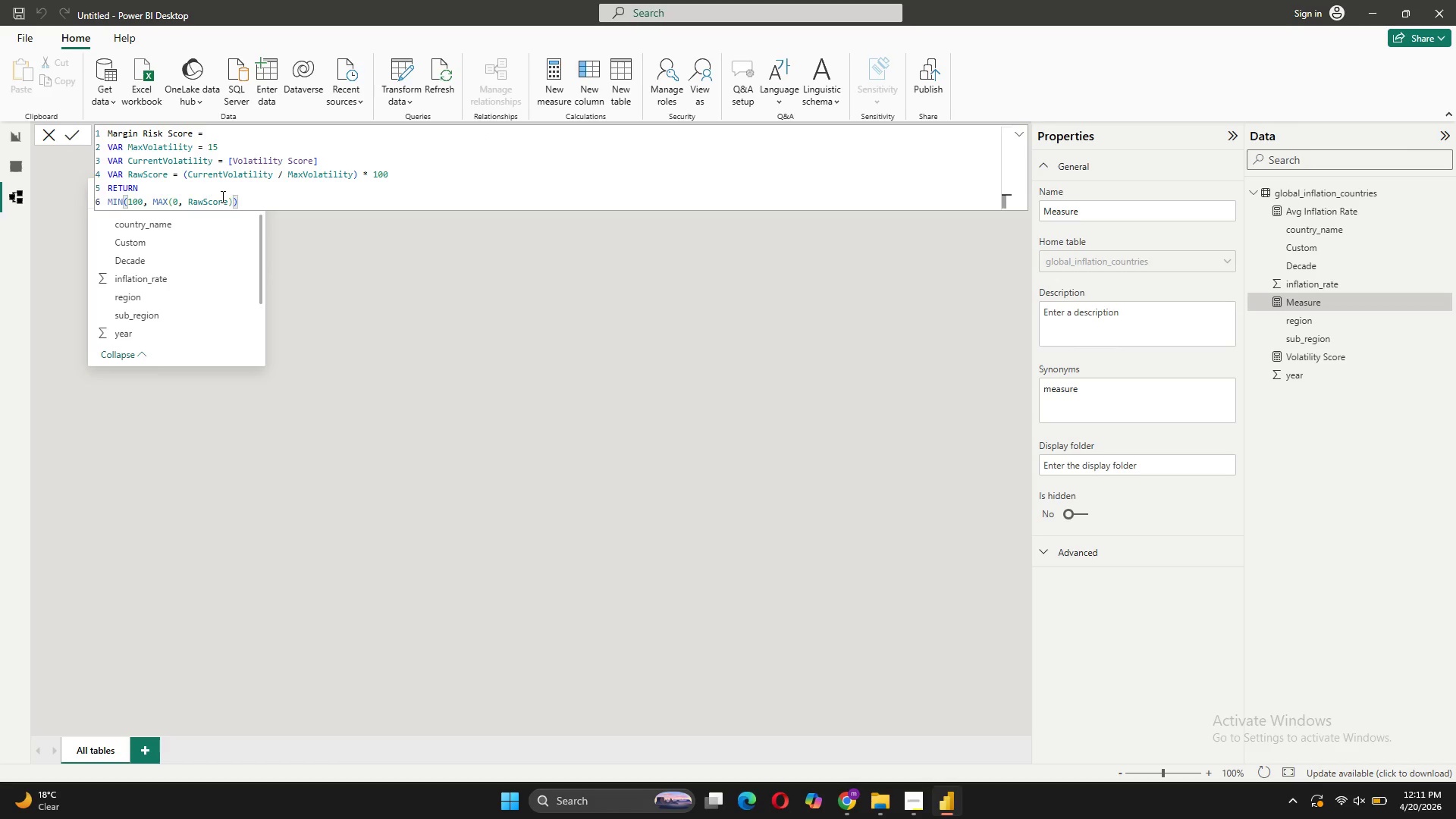 
left_click([76, 131])
 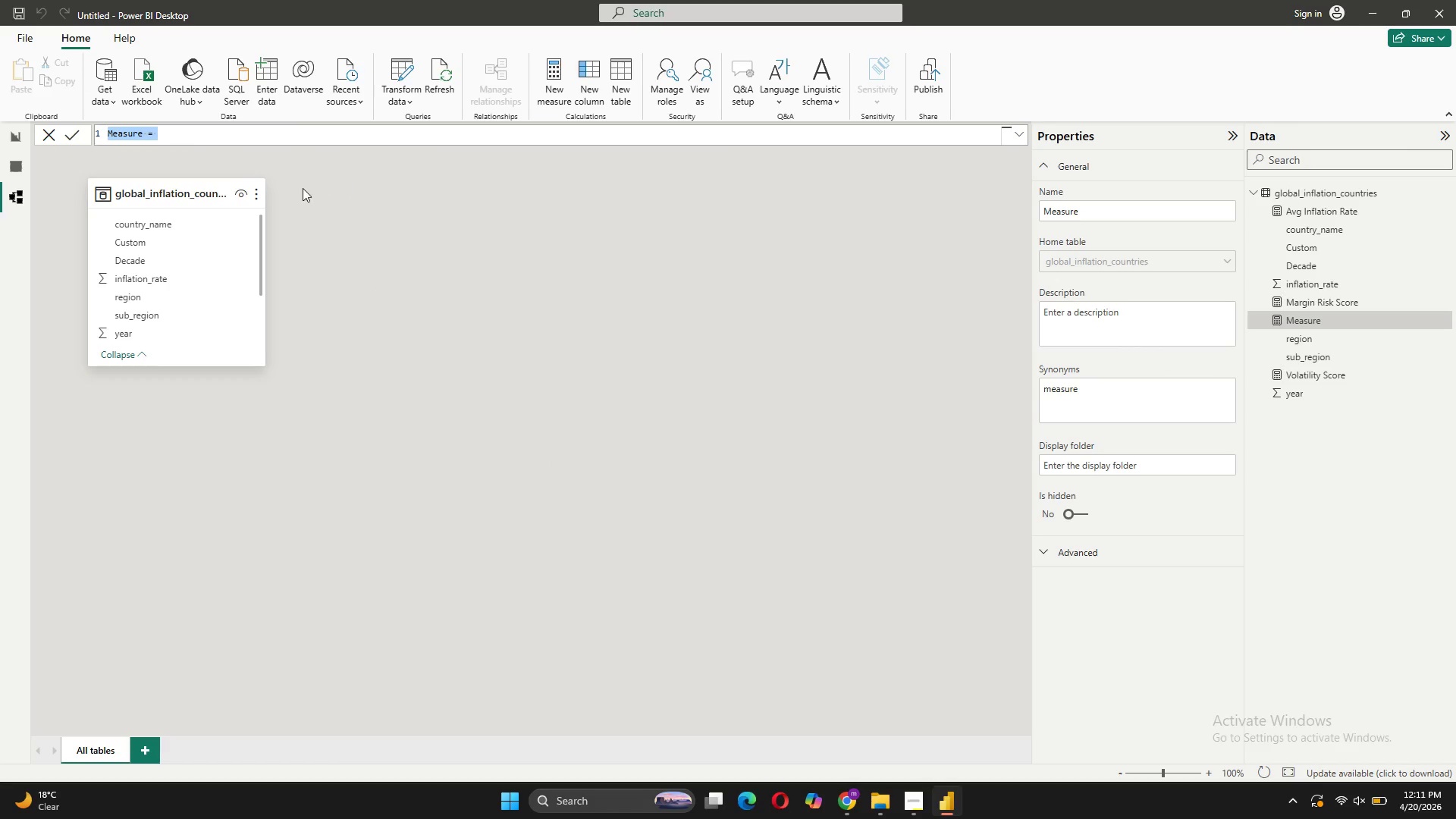 
wait(16.75)
 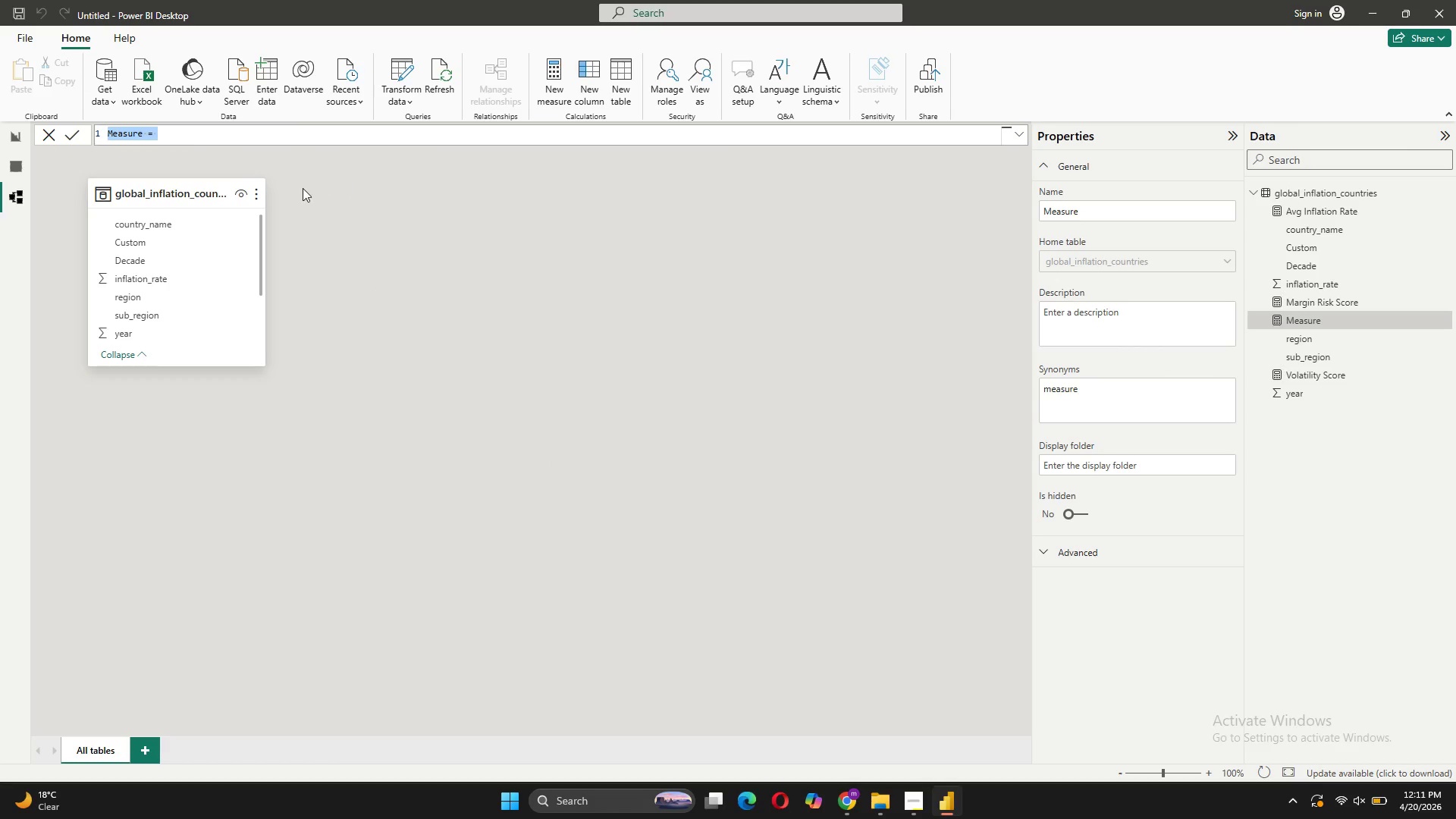 
type(Risk Category = )
 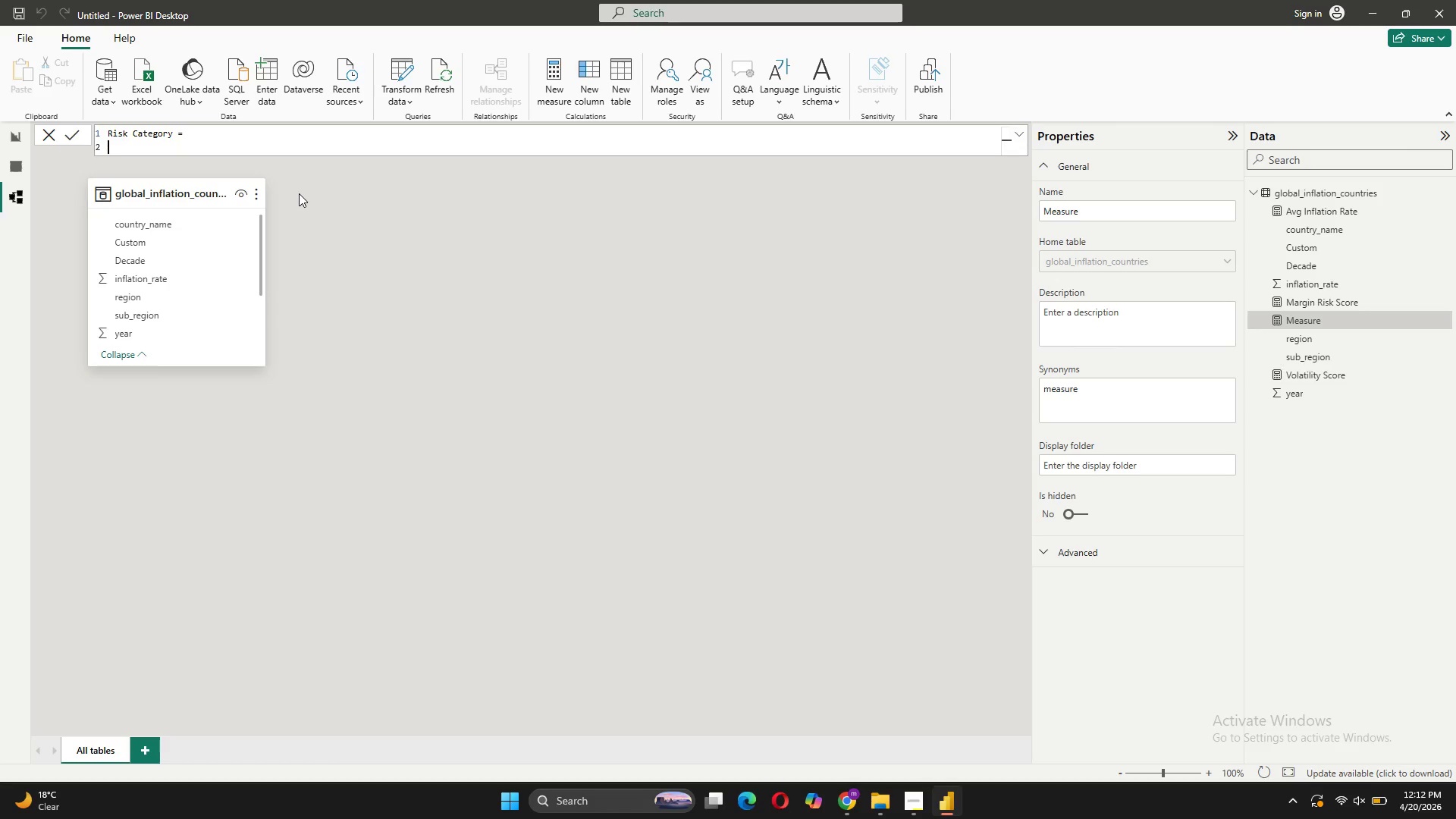 
key(Shift+Enter)
 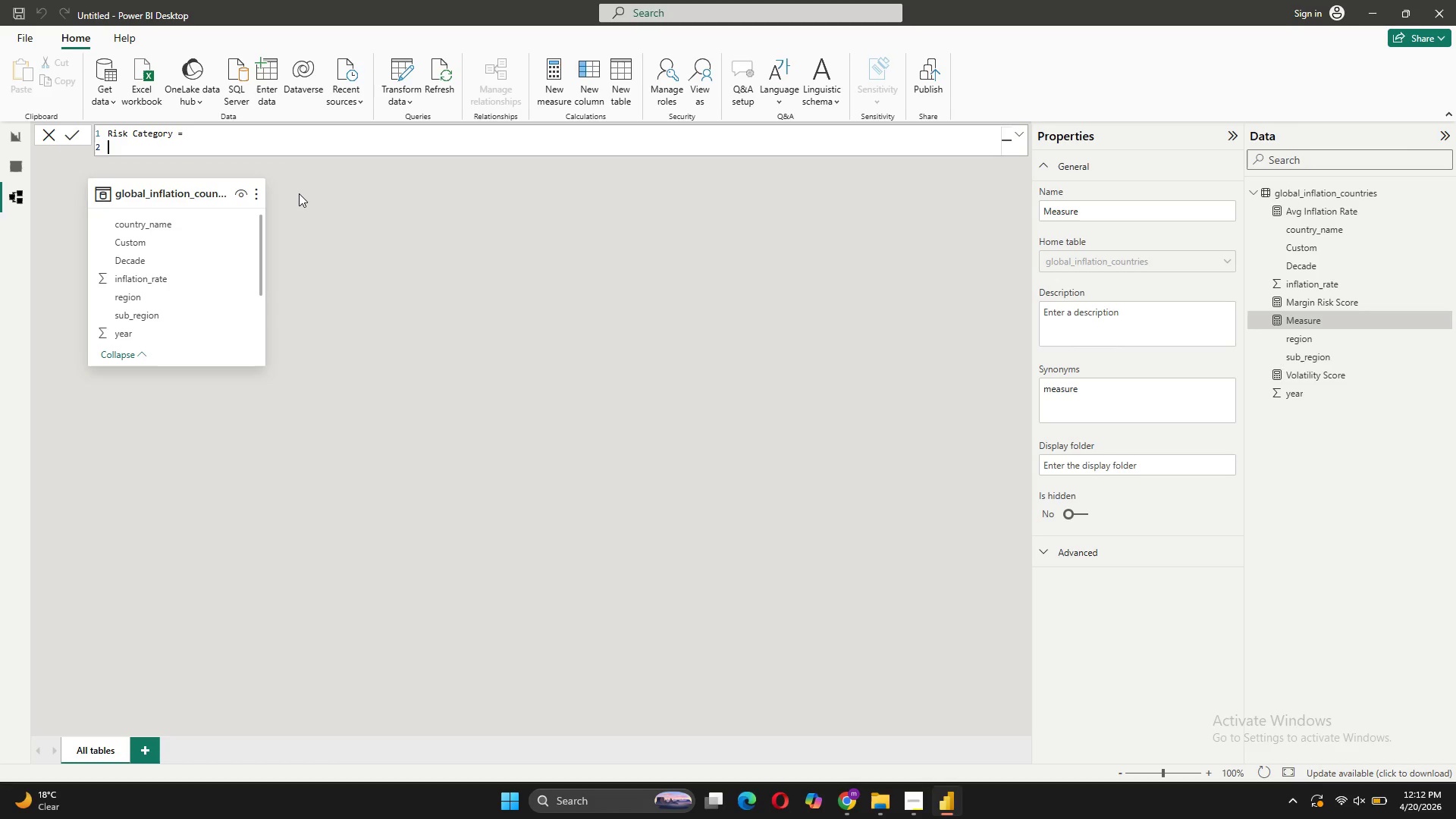 
type(Swicth)
key(Backspace)
key(Backspace)
key(Backspace)
key(Backspace)
key(Backspace)
key(Backspace)
 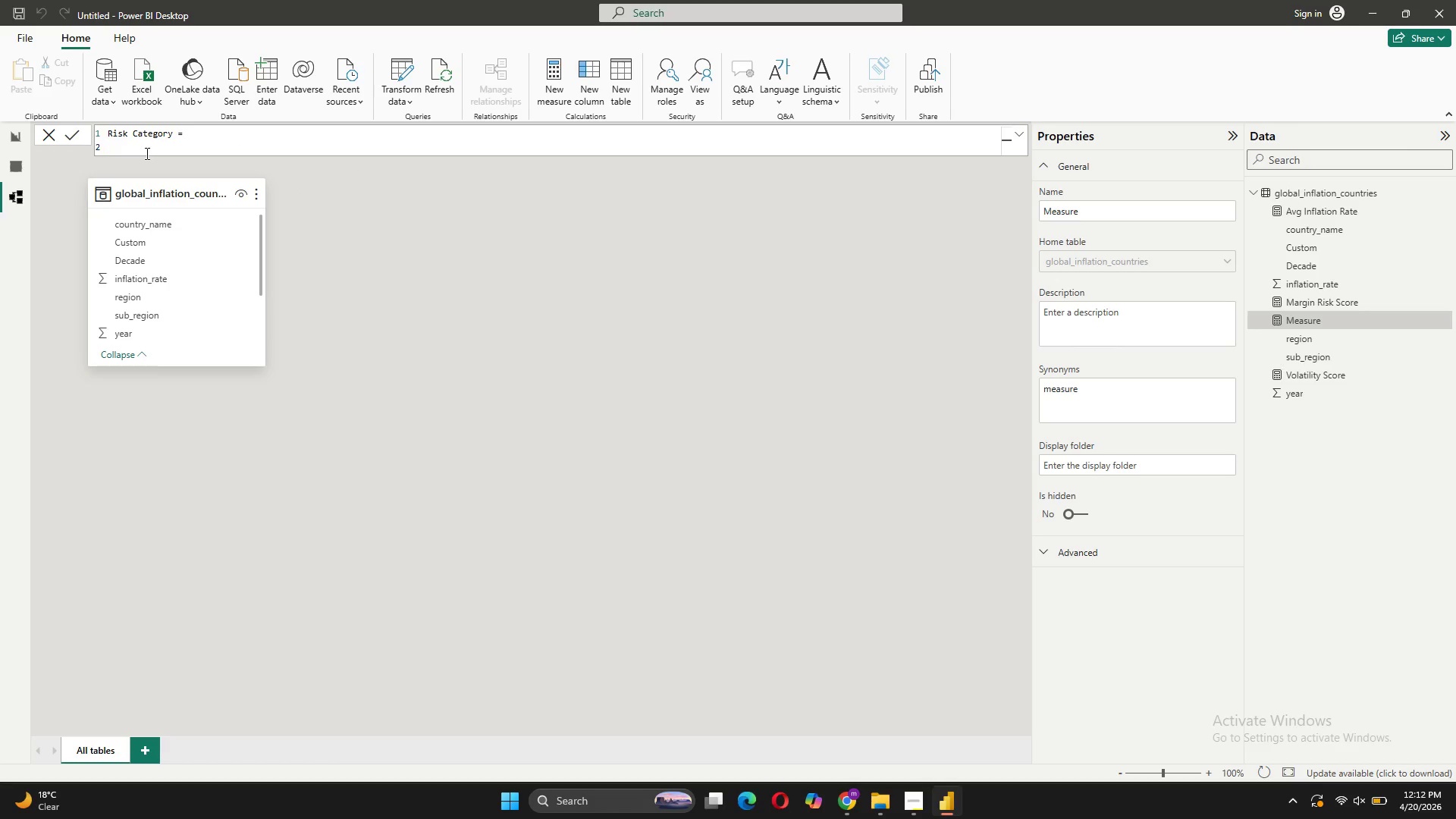 
type(SWIC)
 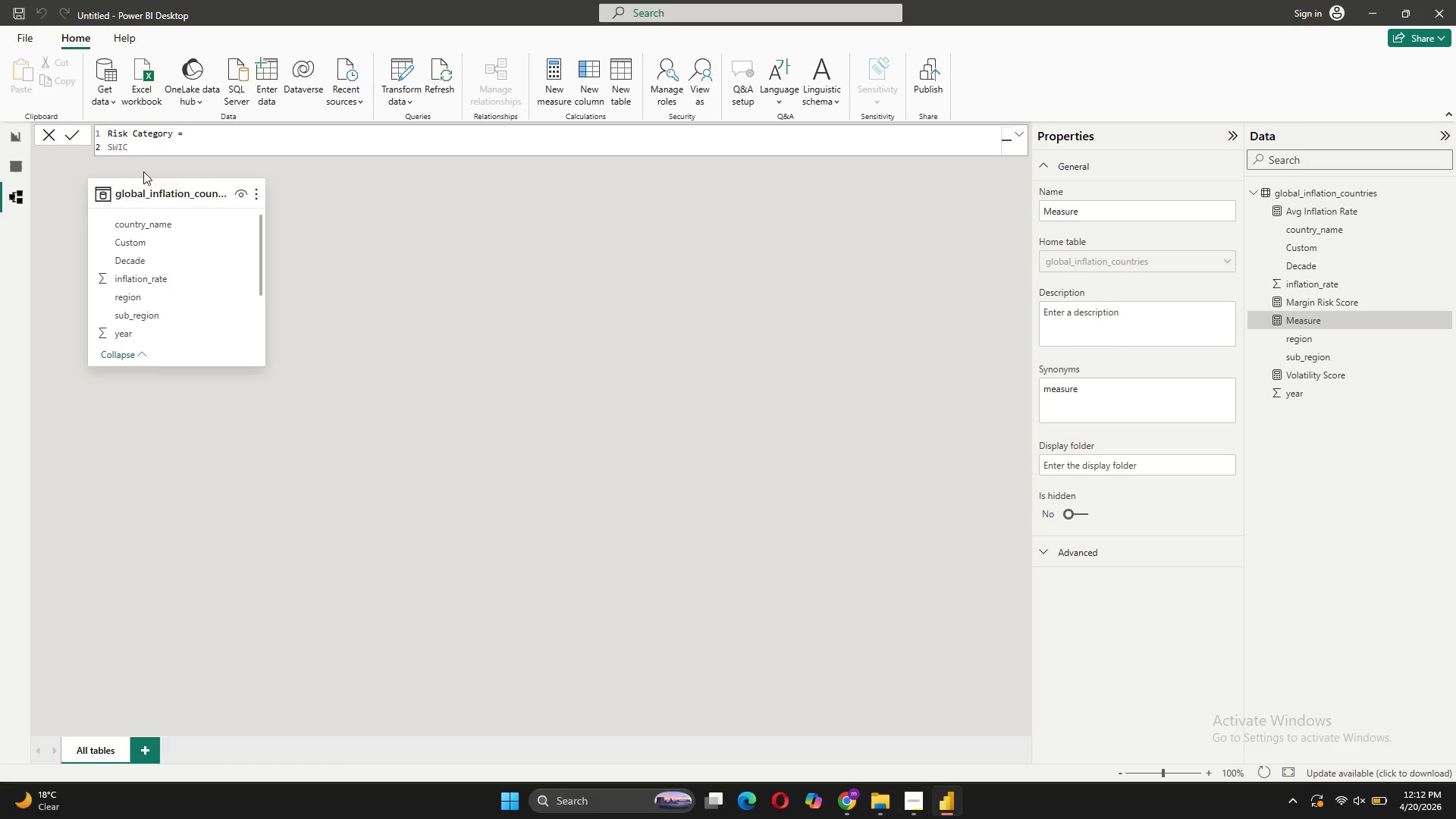 
key(H)
 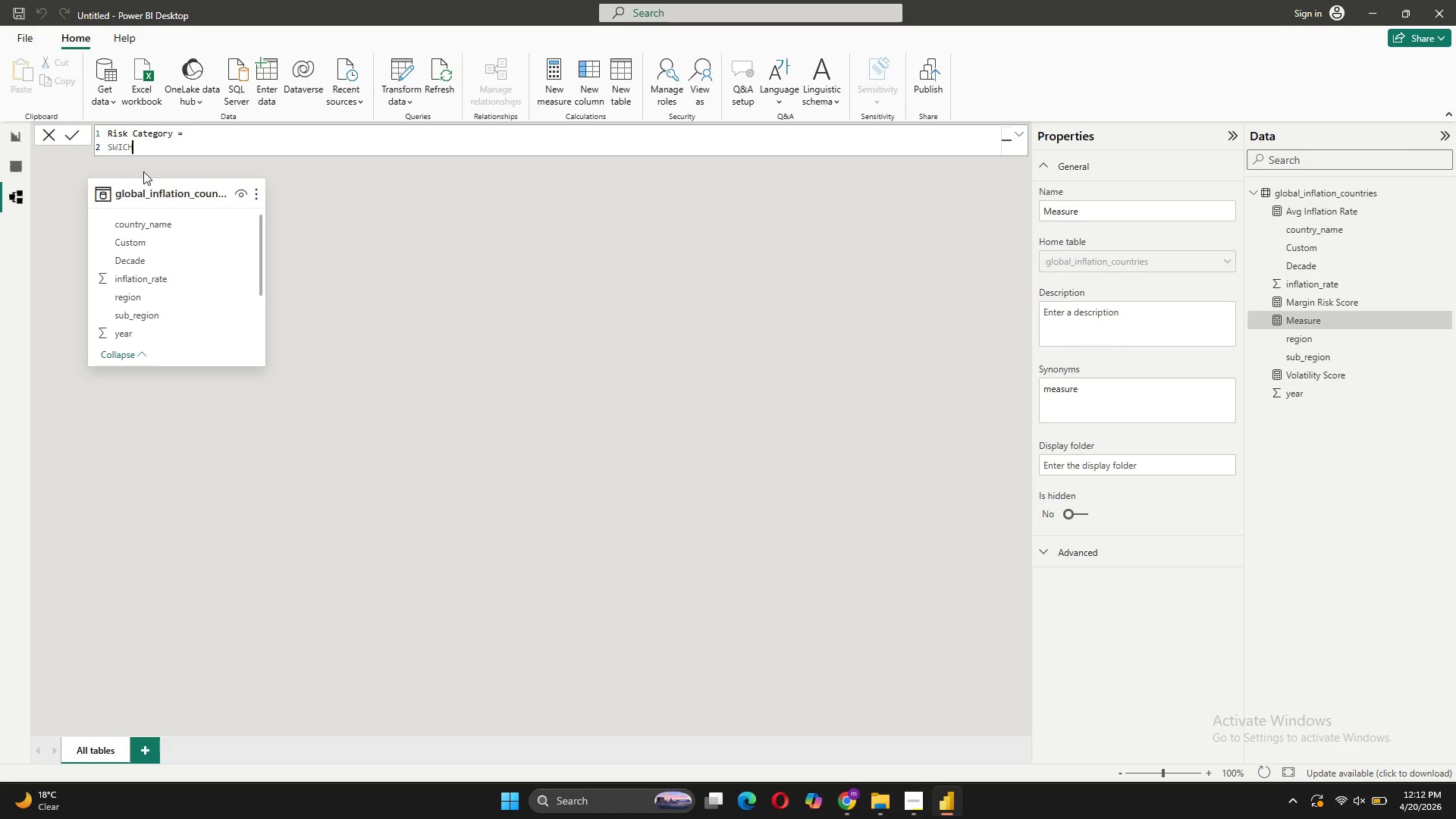 
key(Backspace)
 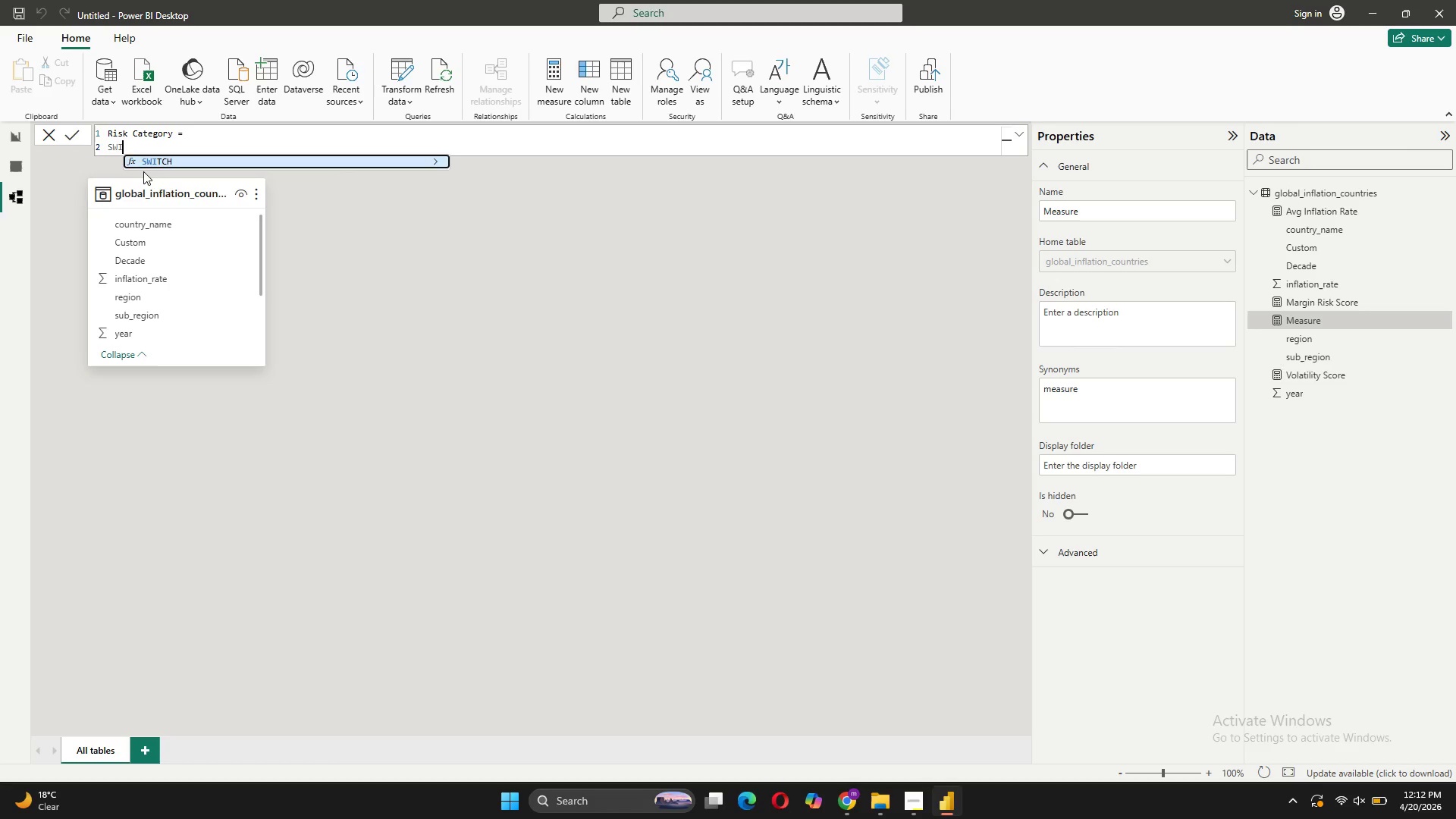 
key(Backspace)
 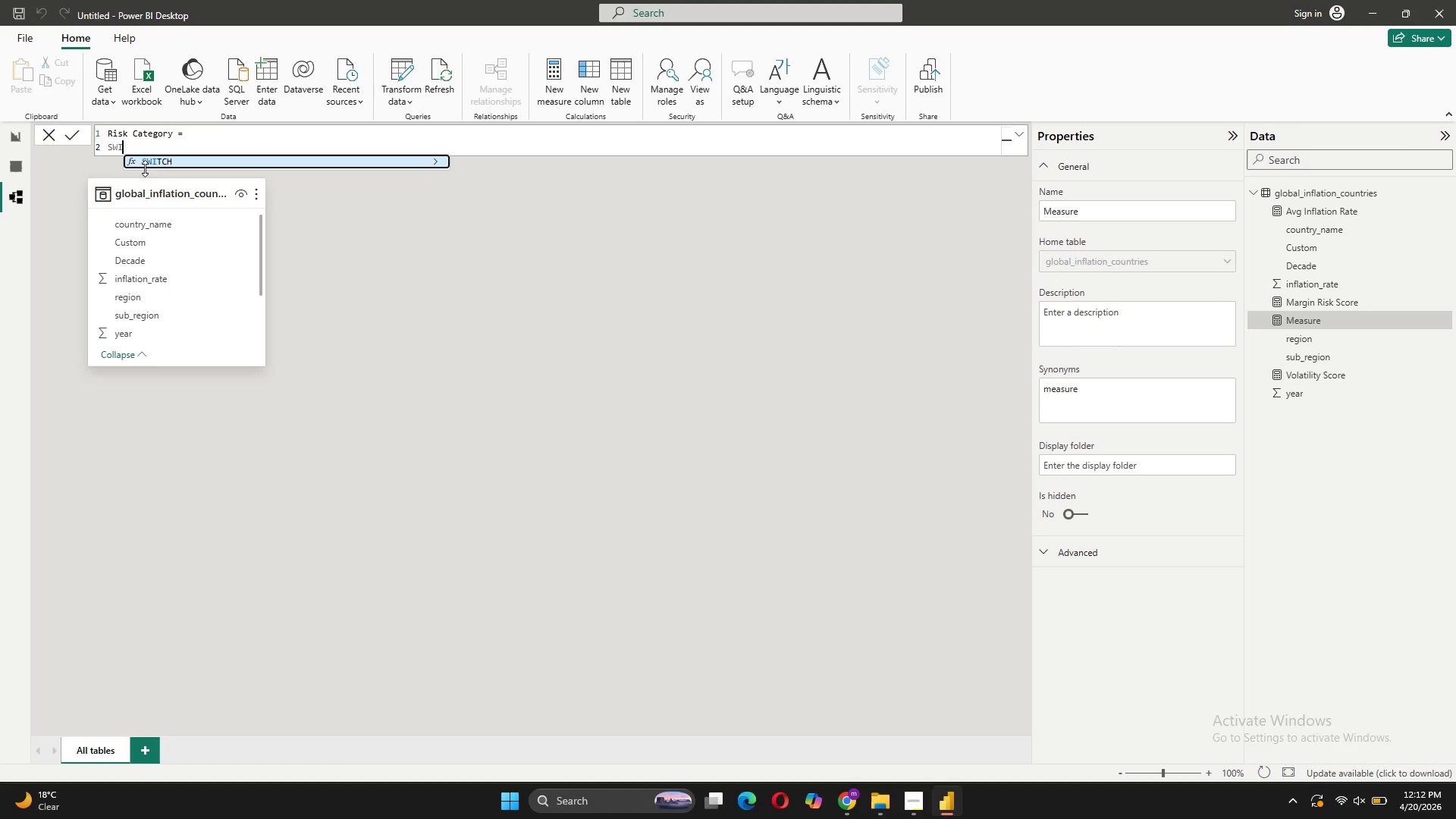 
left_click([164, 158])
 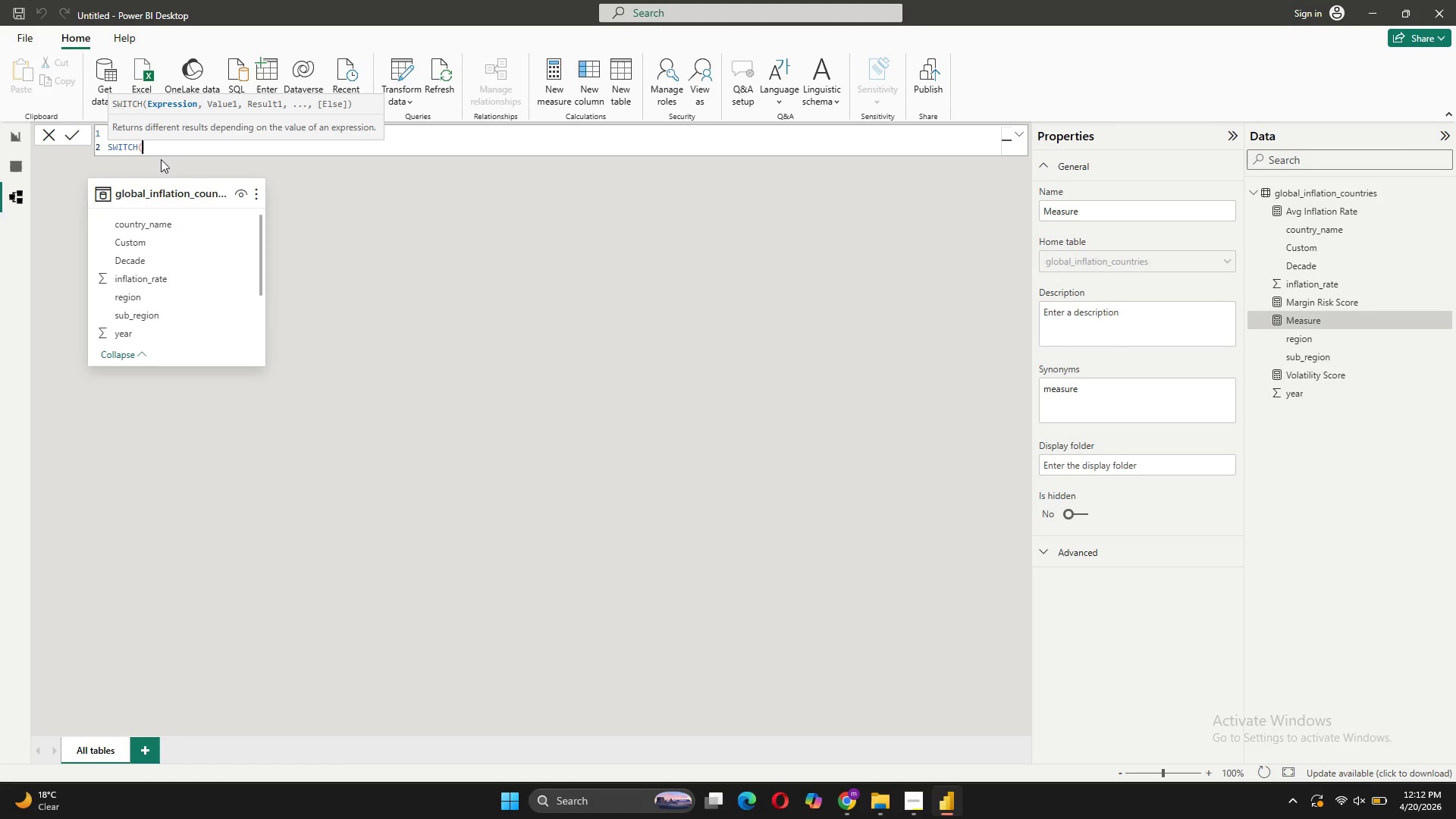 
key(Shift+Enter)
 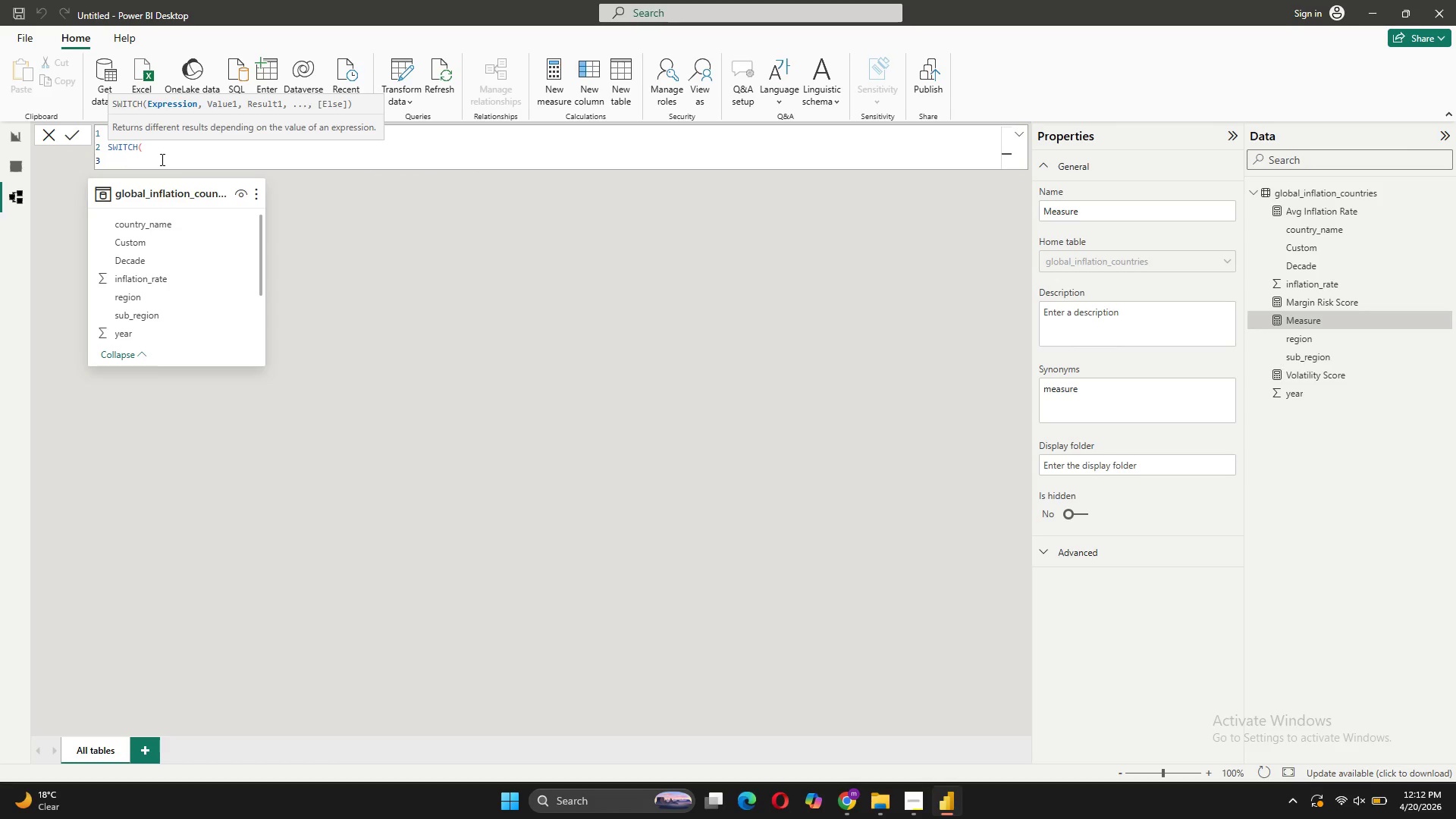 
type(t=TRUE)
 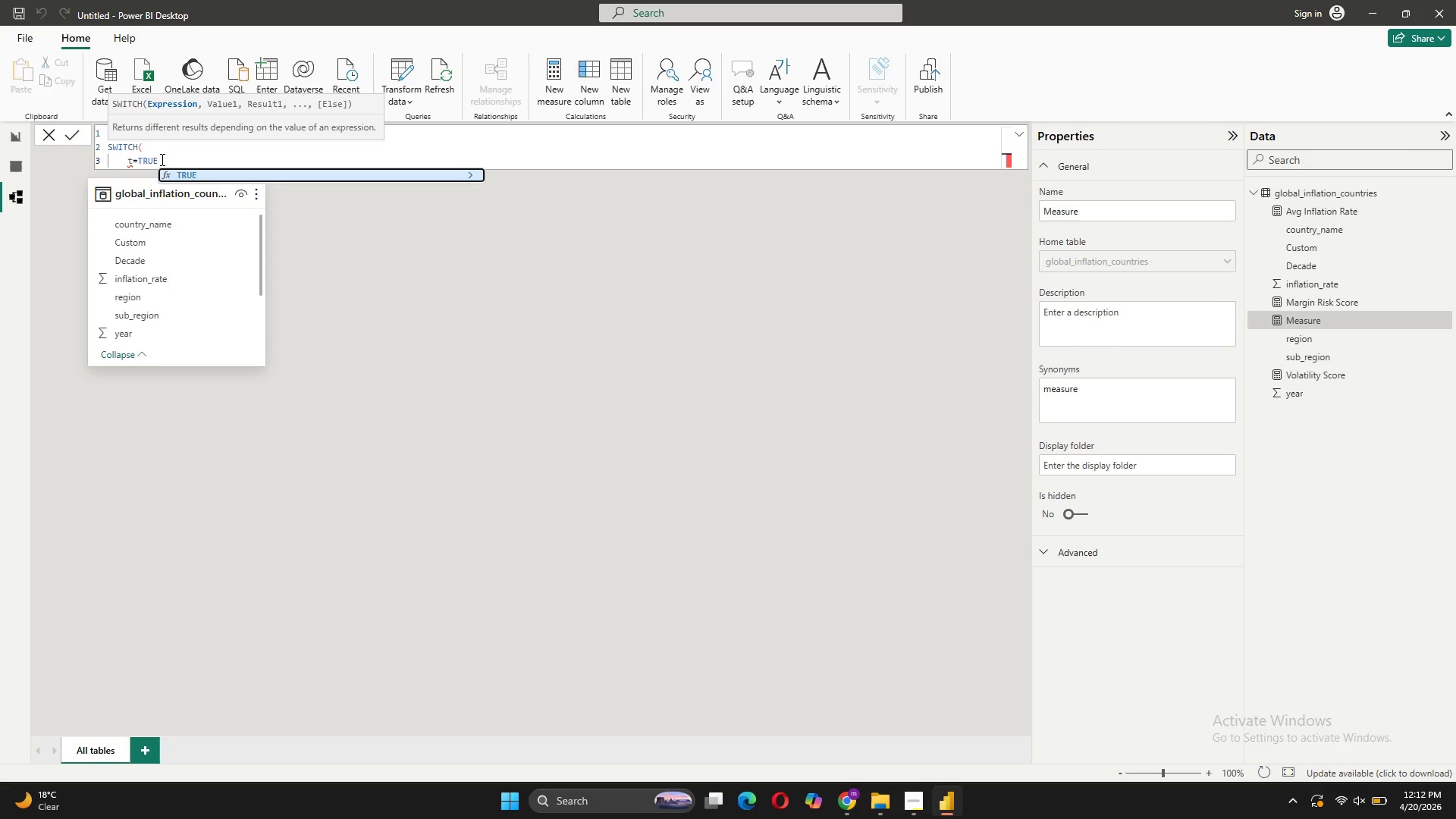 
key(ArrowLeft)
 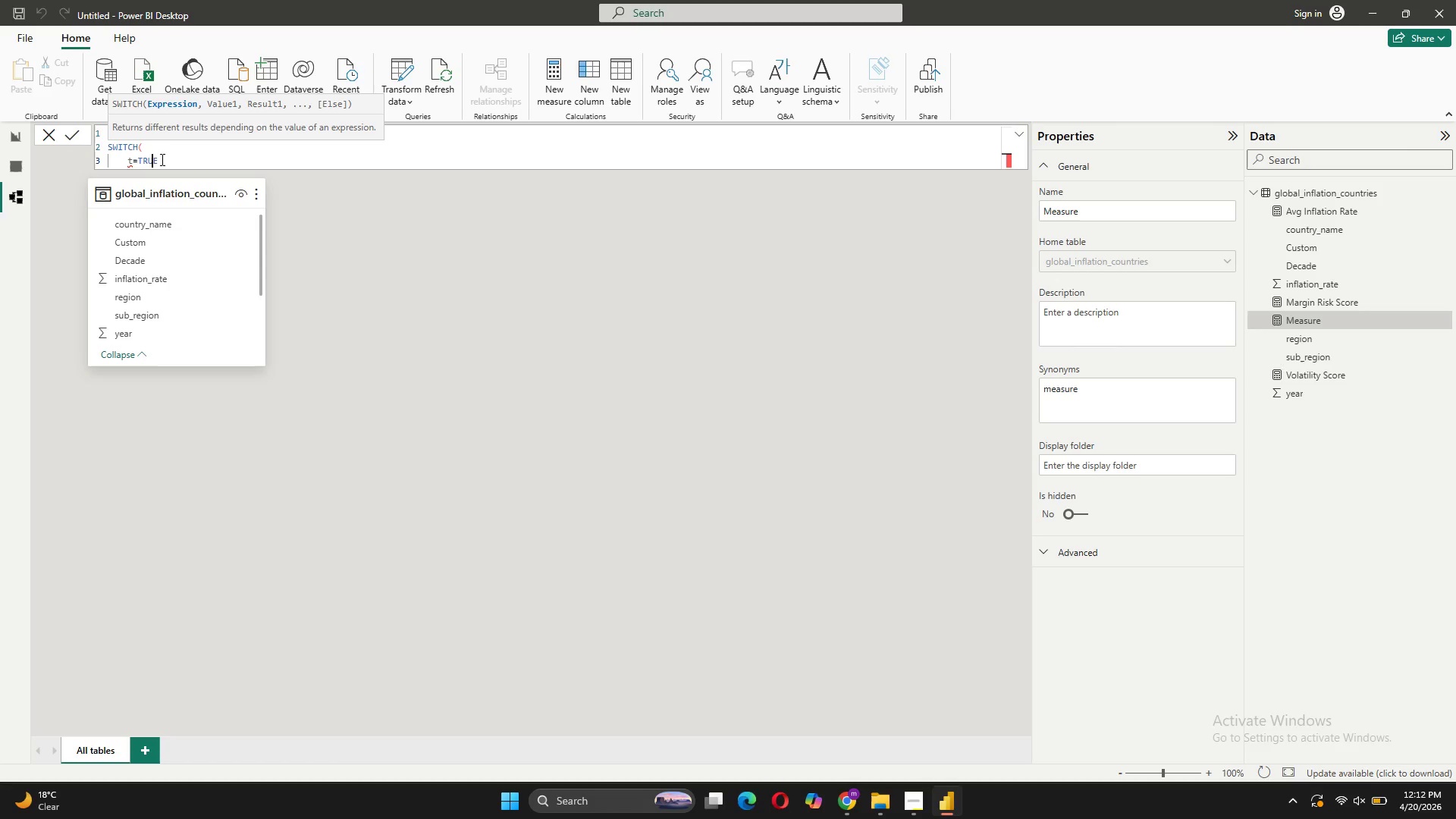 
key(ArrowLeft)
 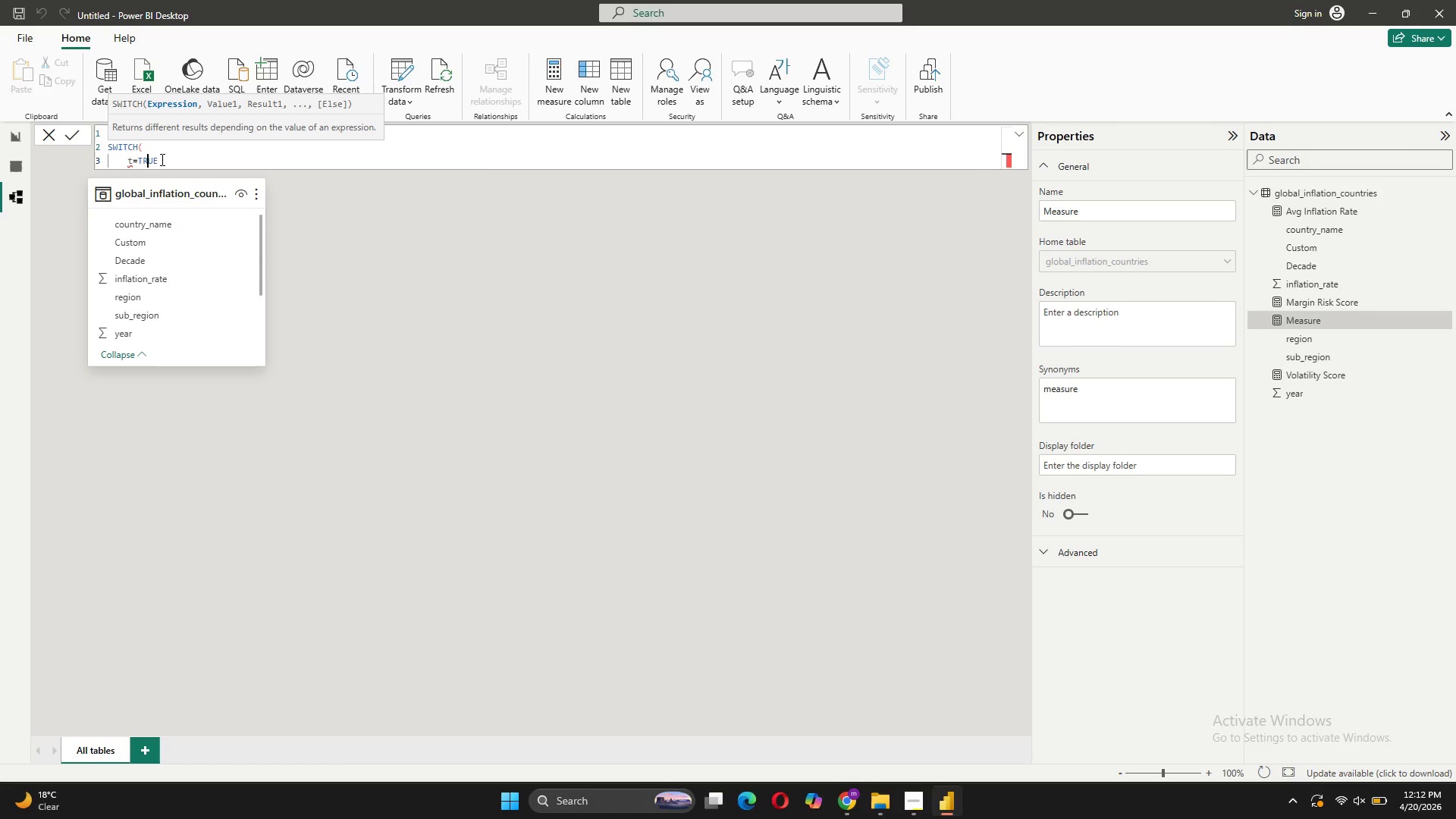 
key(ArrowLeft)
 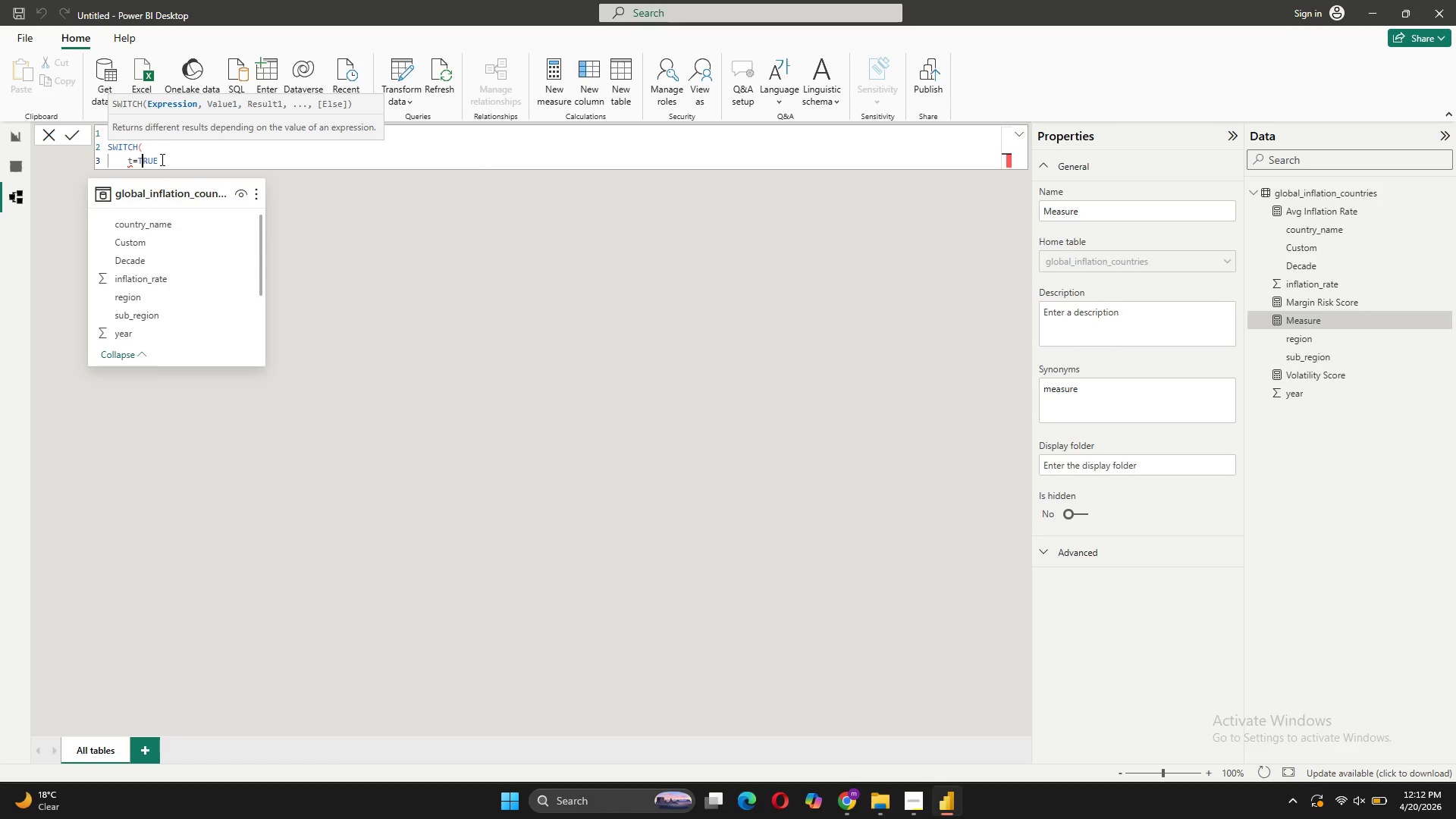 
key(ArrowLeft)
 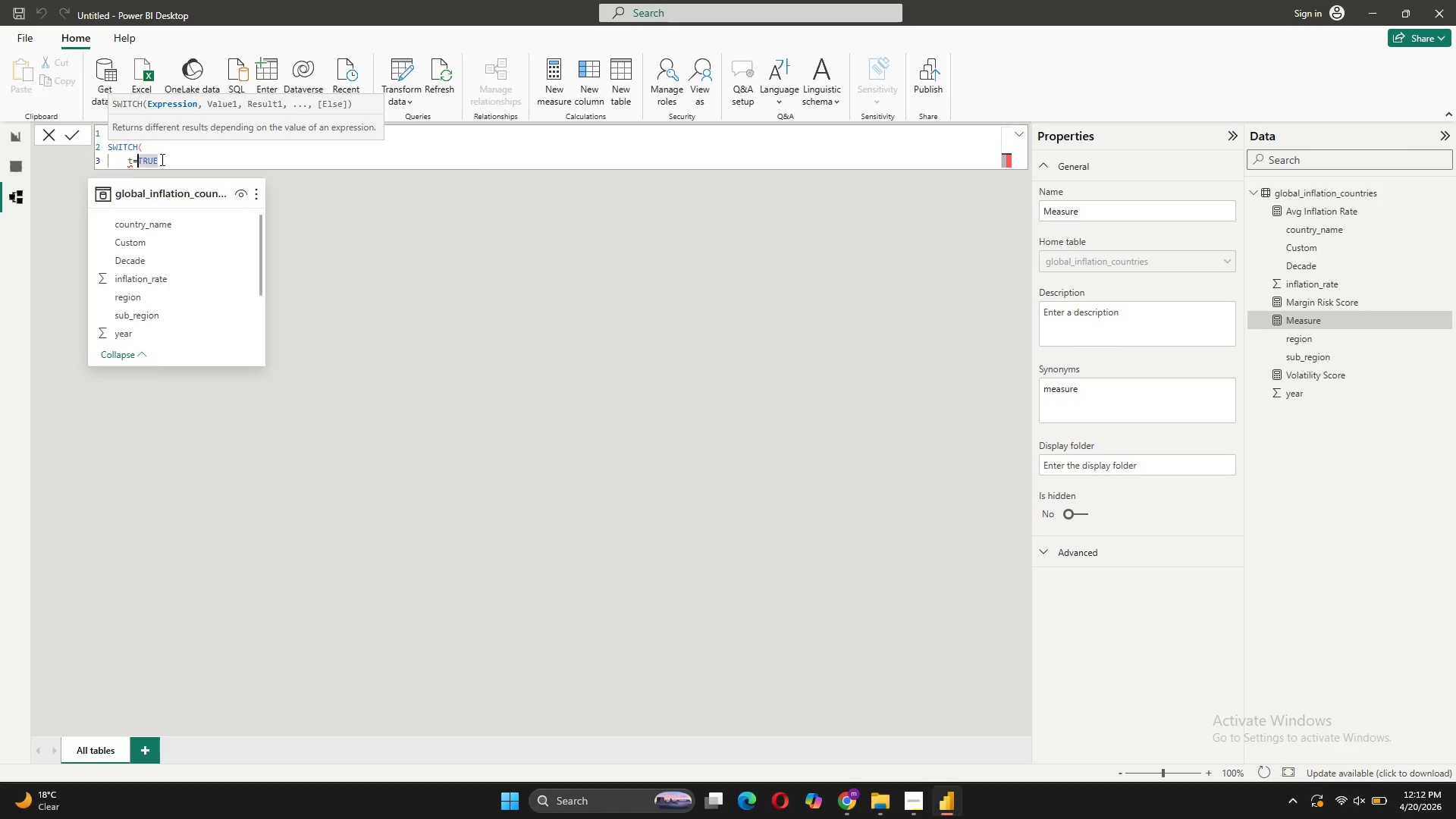 
key(Backspace)
 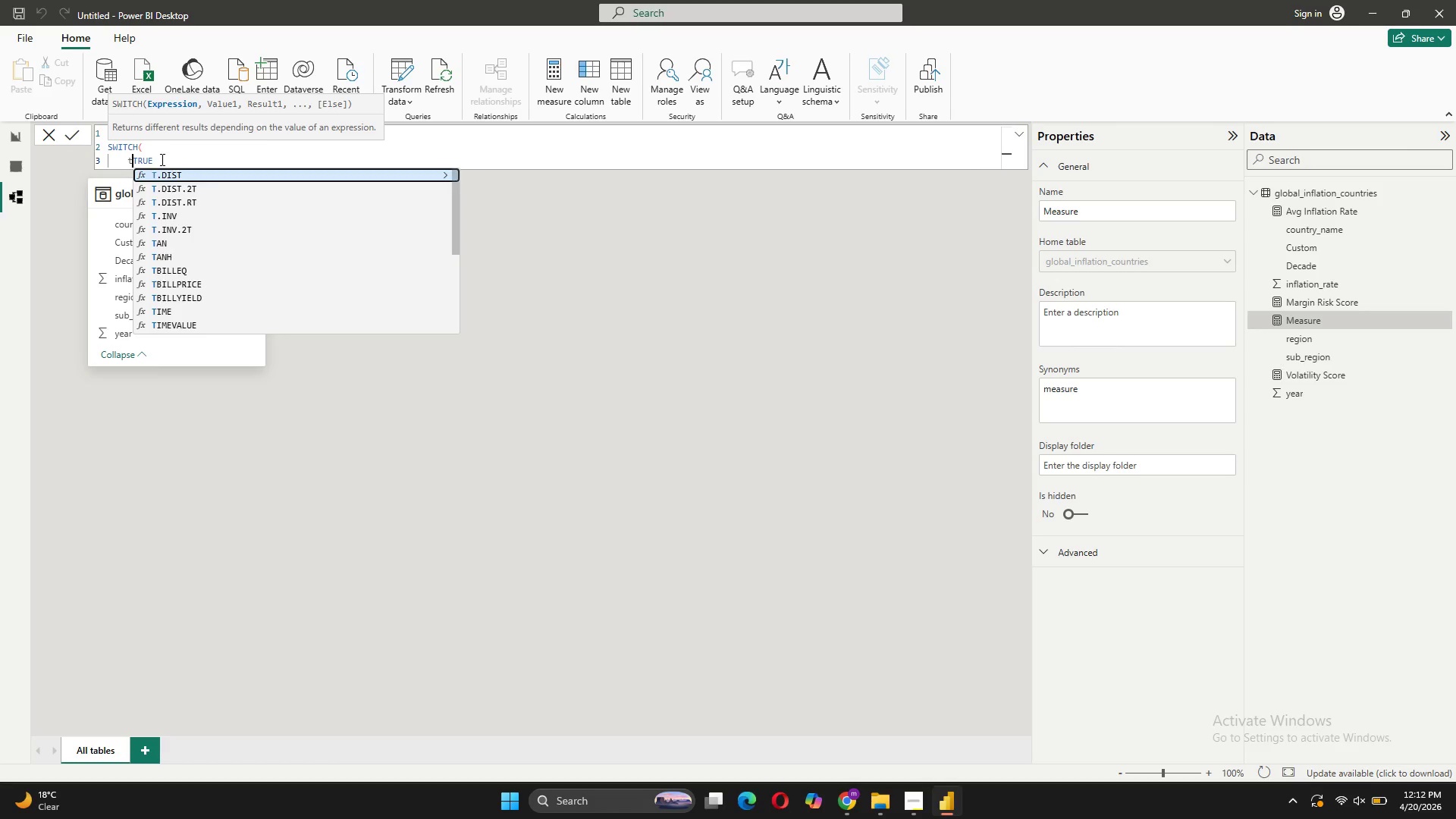 
key(Backspace)
 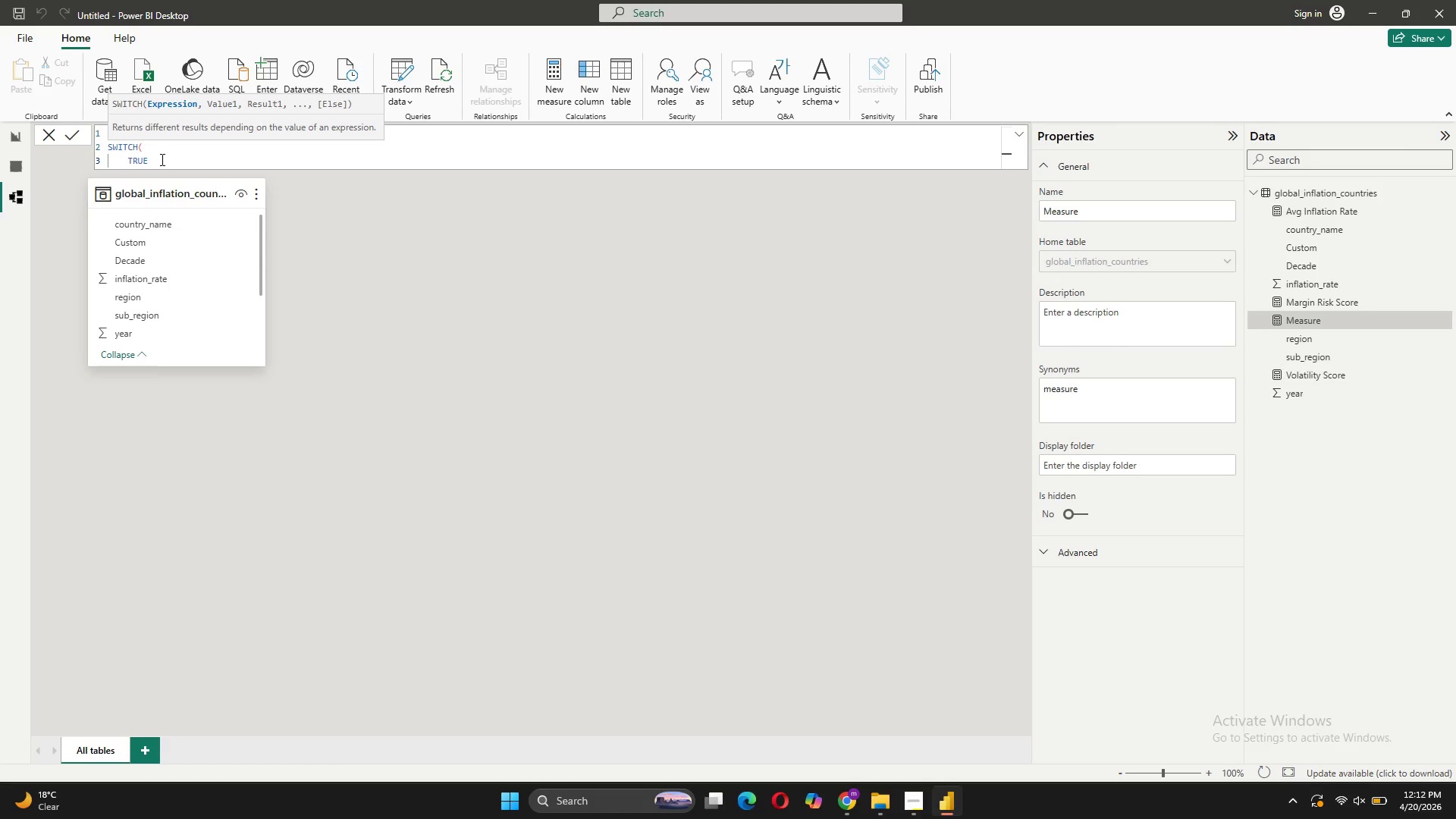 
key(ArrowRight)
 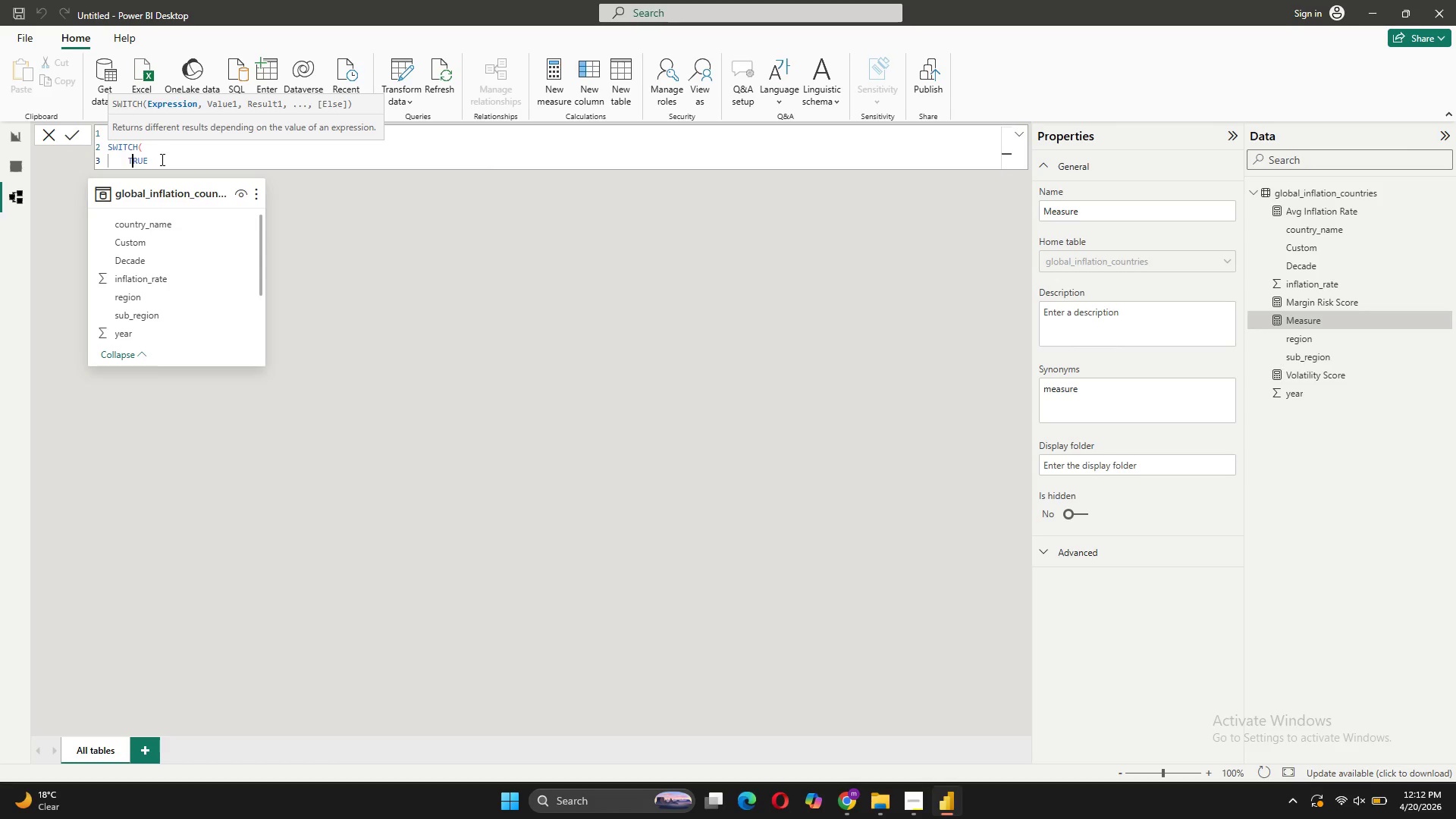 
key(ArrowRight)
 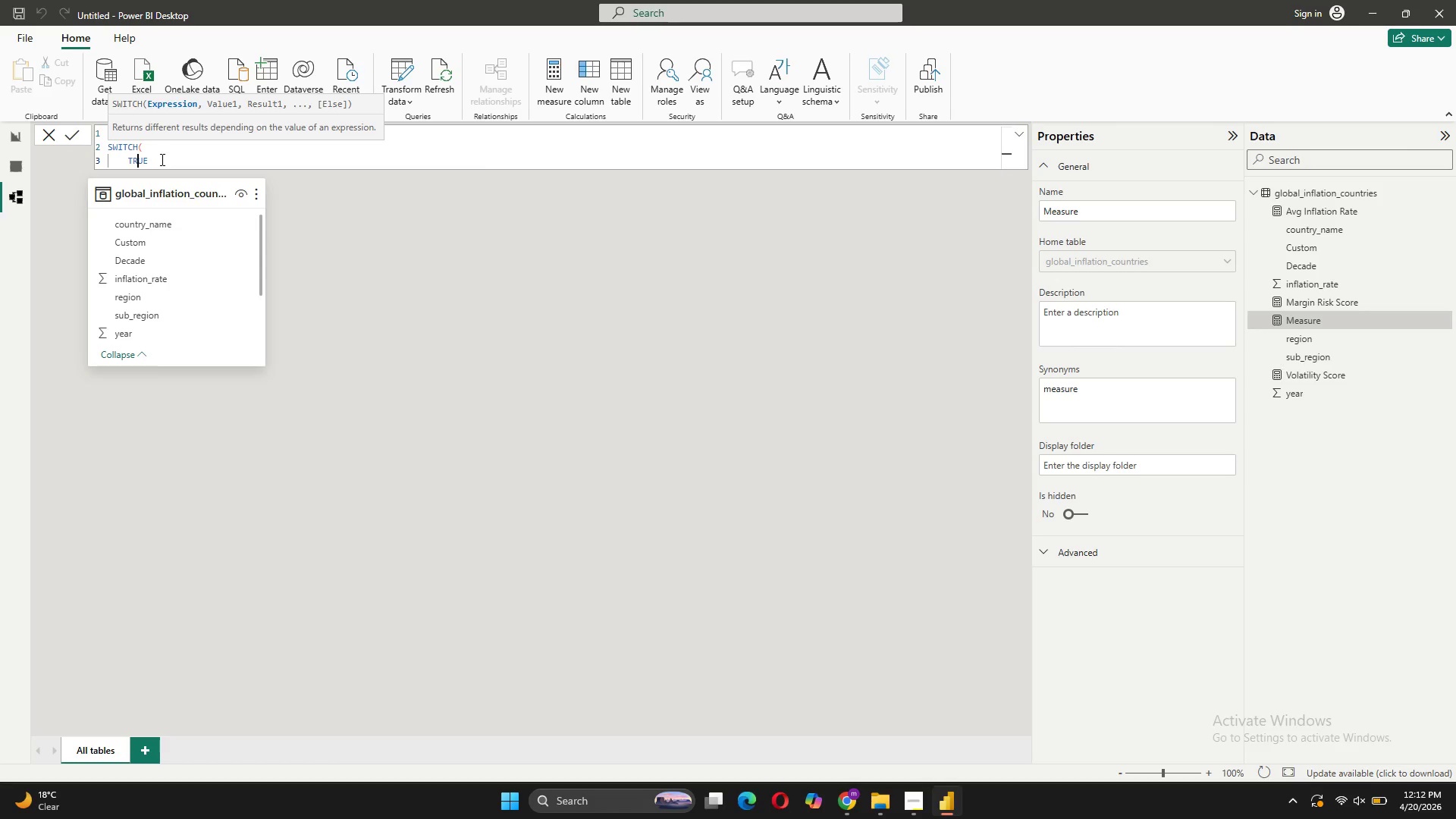 
key(ArrowRight)
 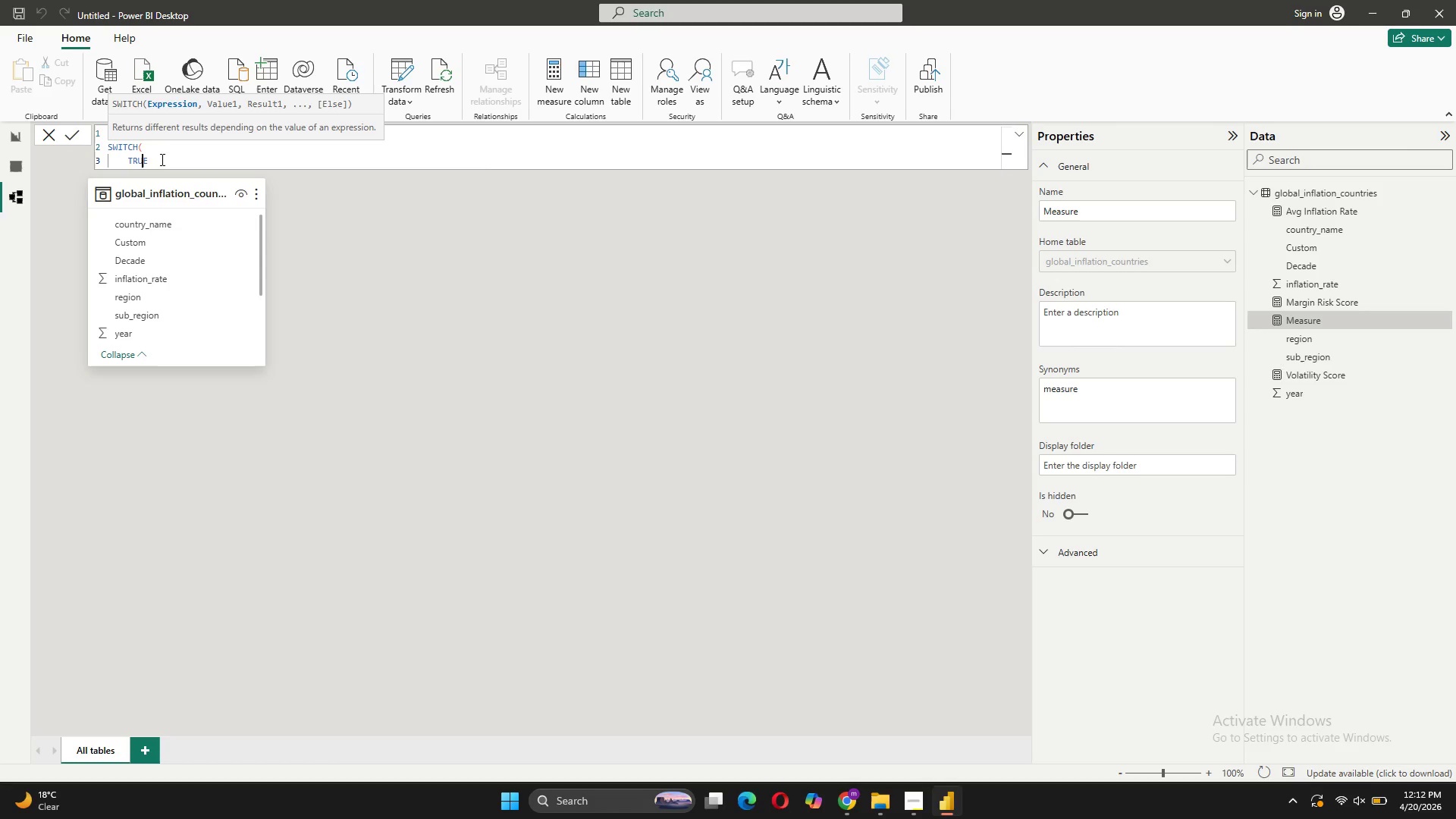 
key(ArrowRight)
 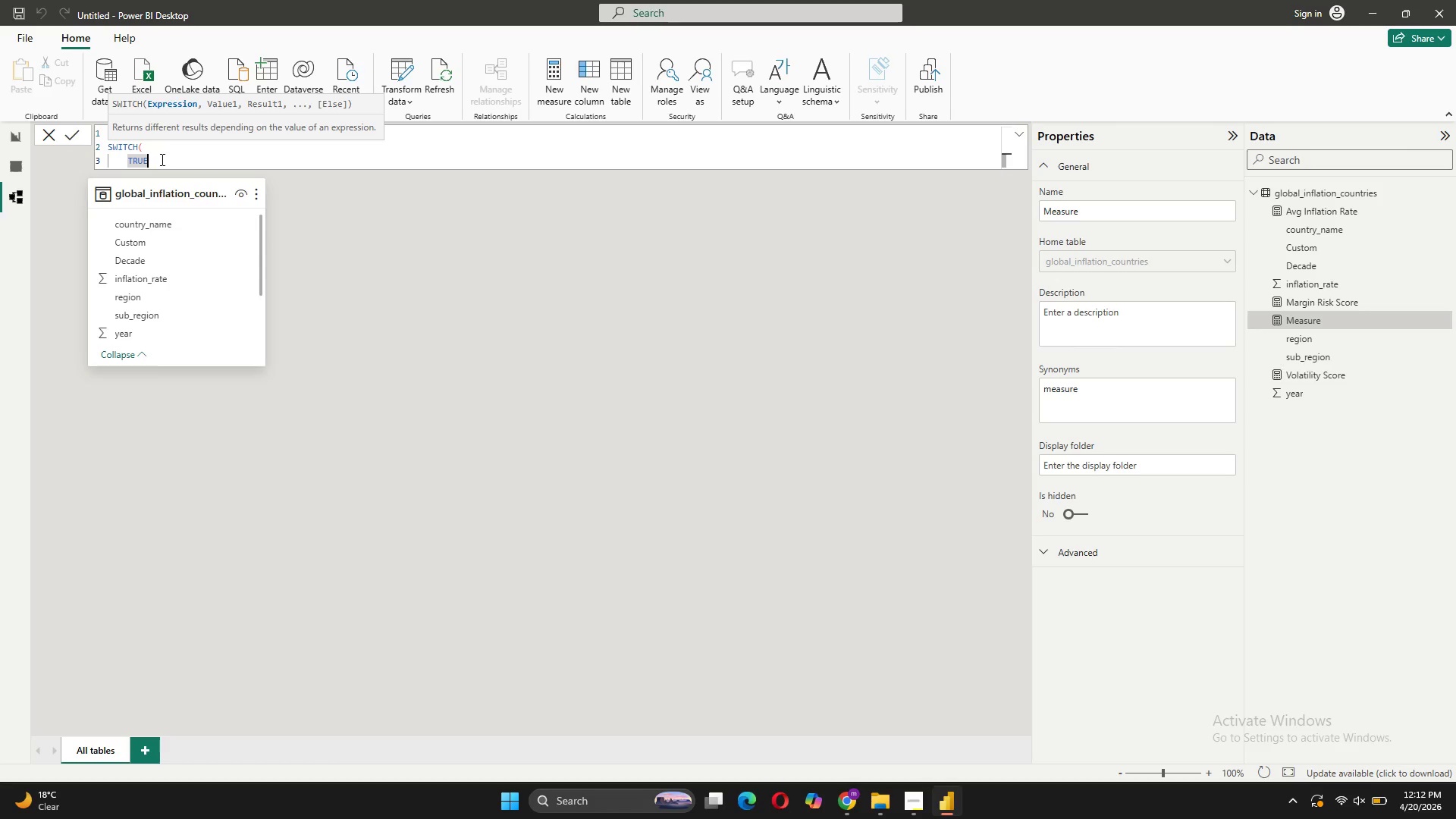 
type((),)
 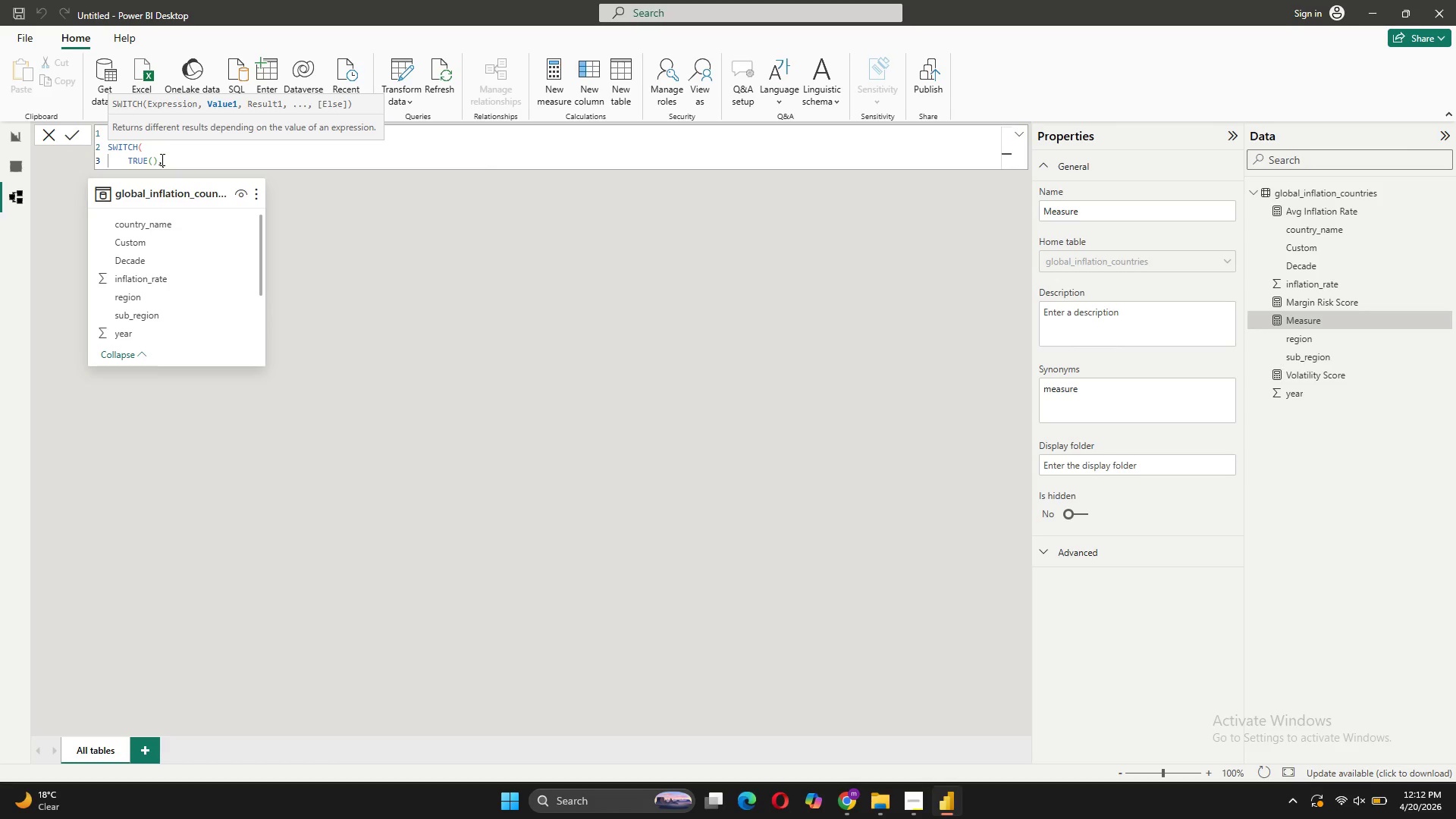 
key(Shift+Enter)
 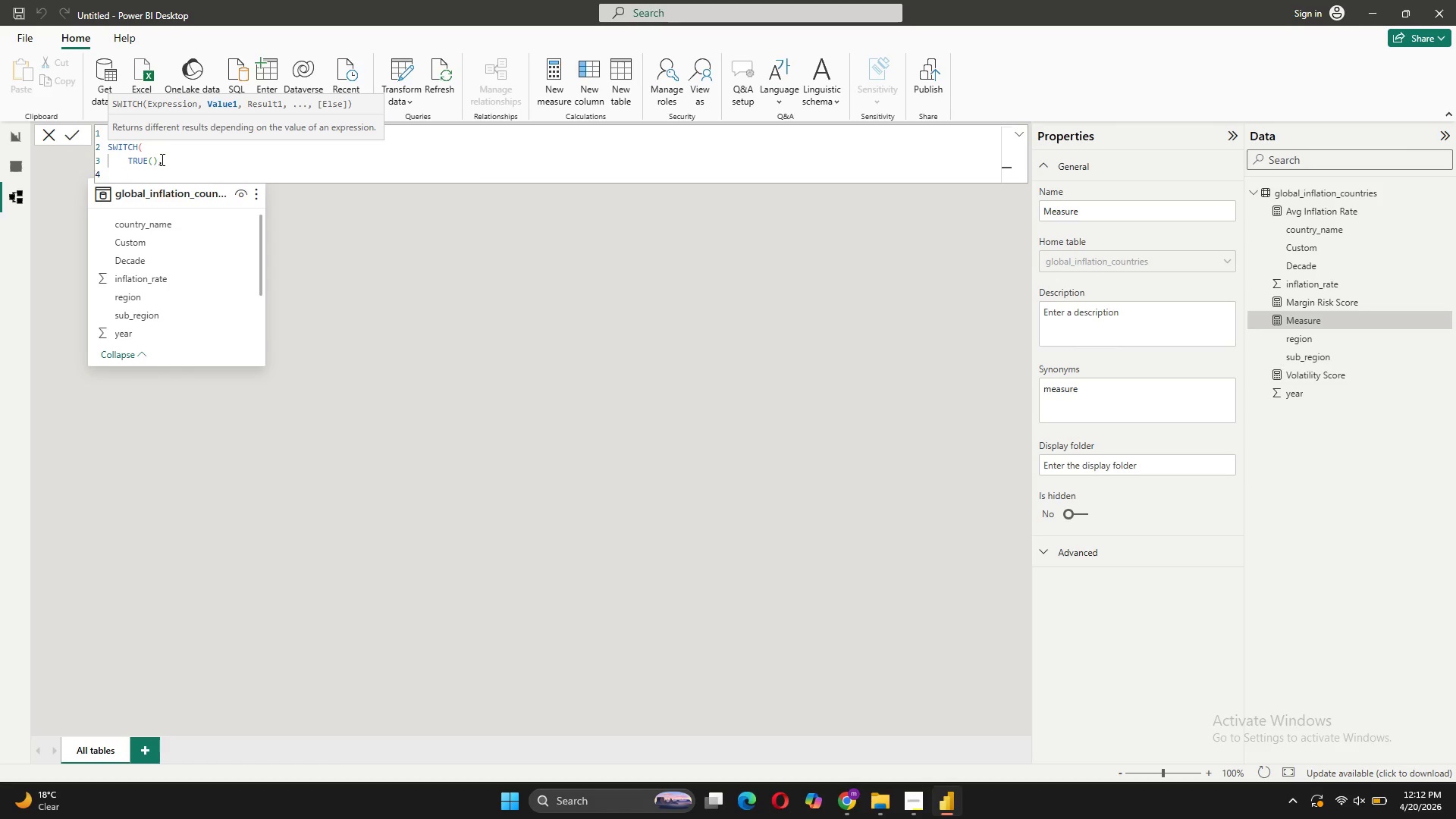 
key(BracketLeft)
 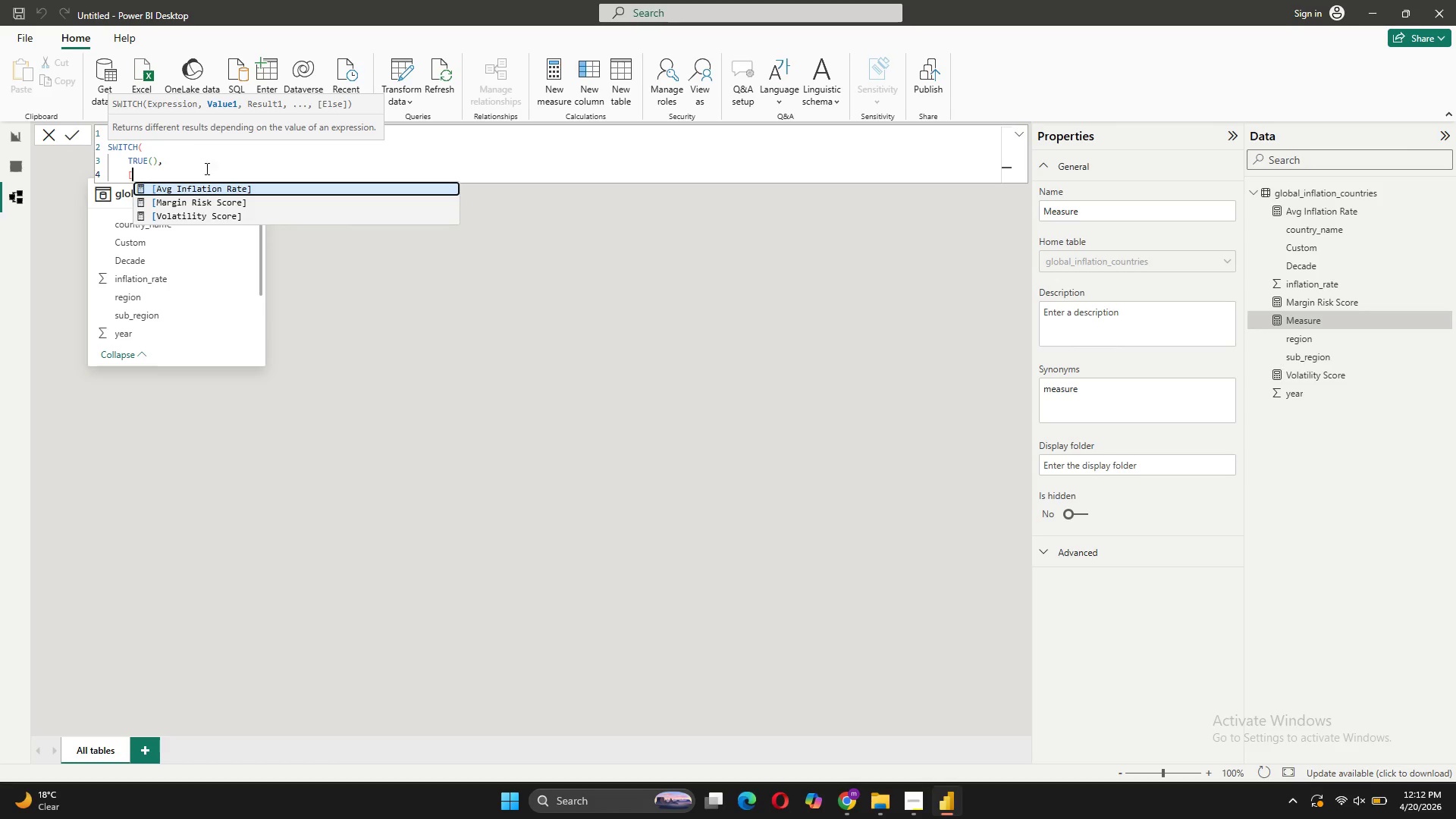 
left_click([206, 196])
 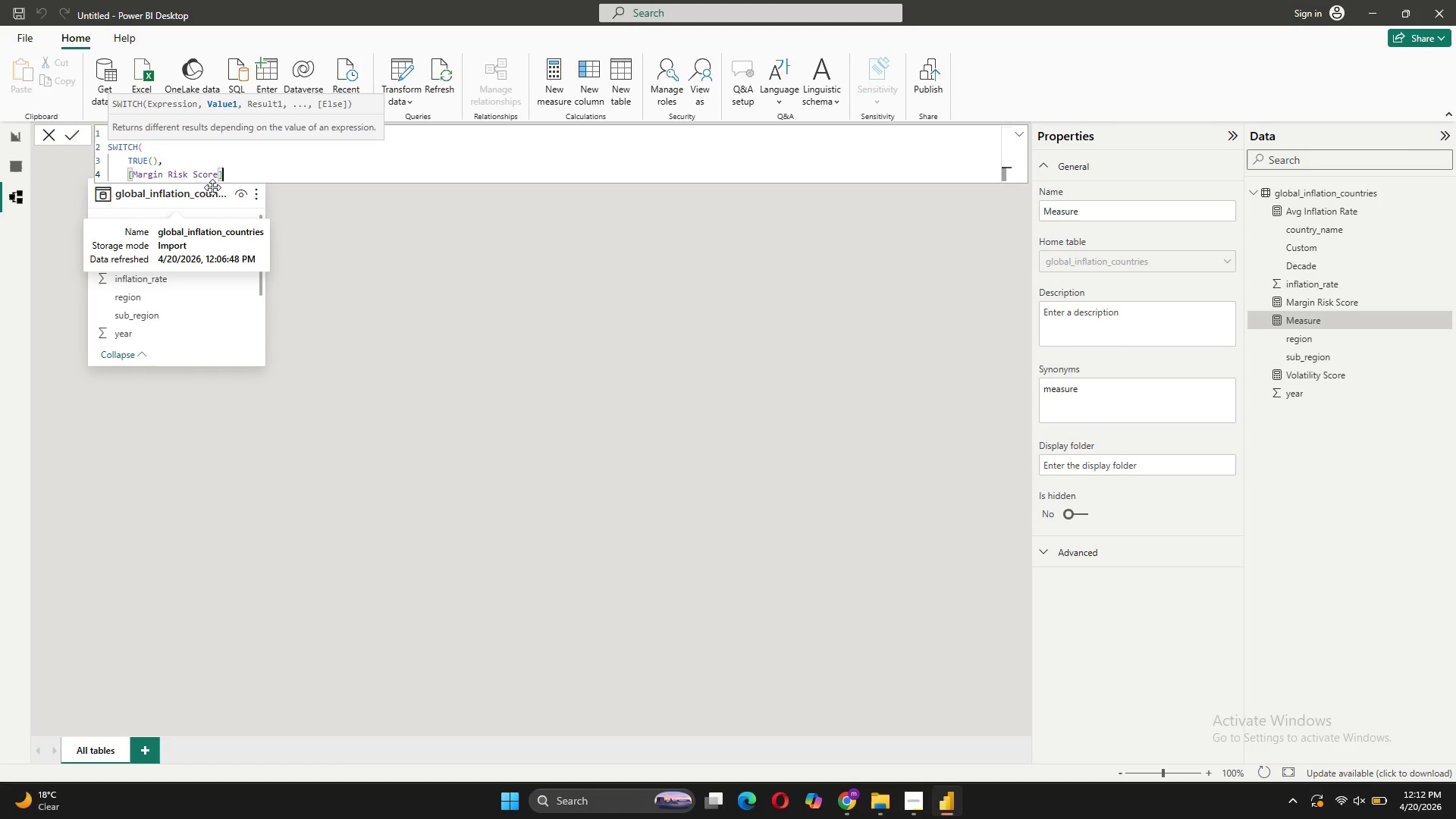 
key(Space)
 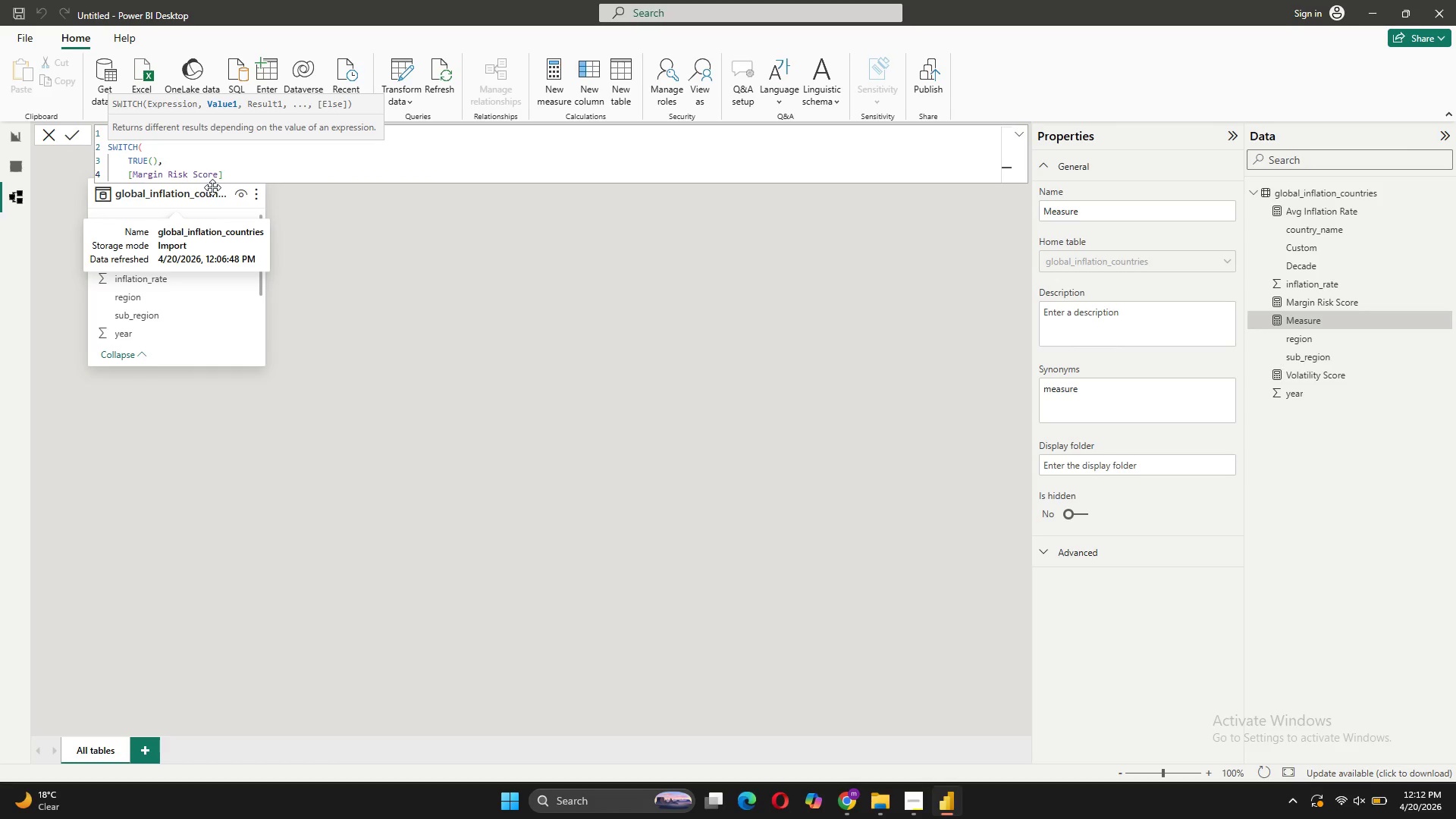 
key(Shift+Period)
 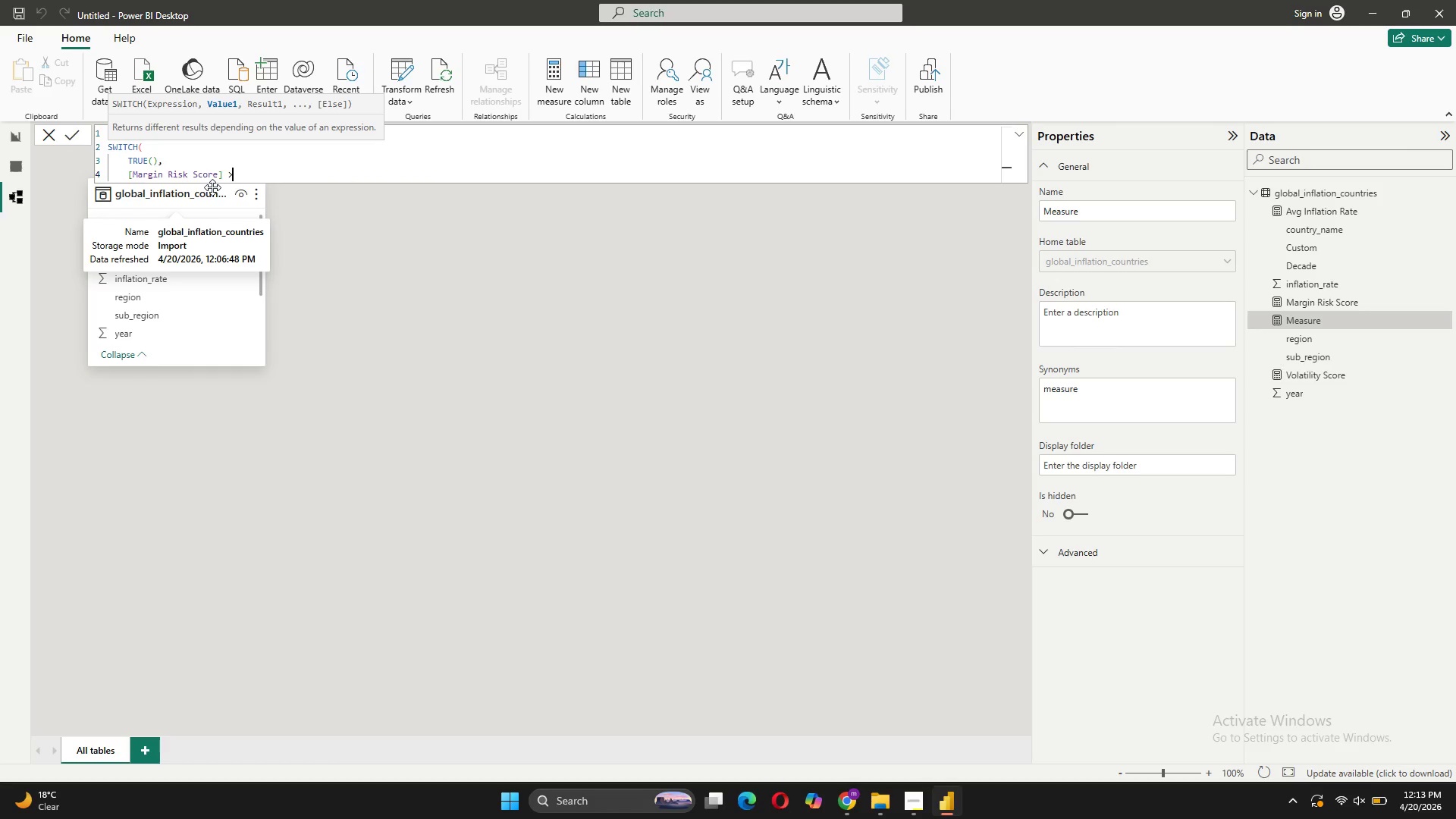 
key(Equal)
 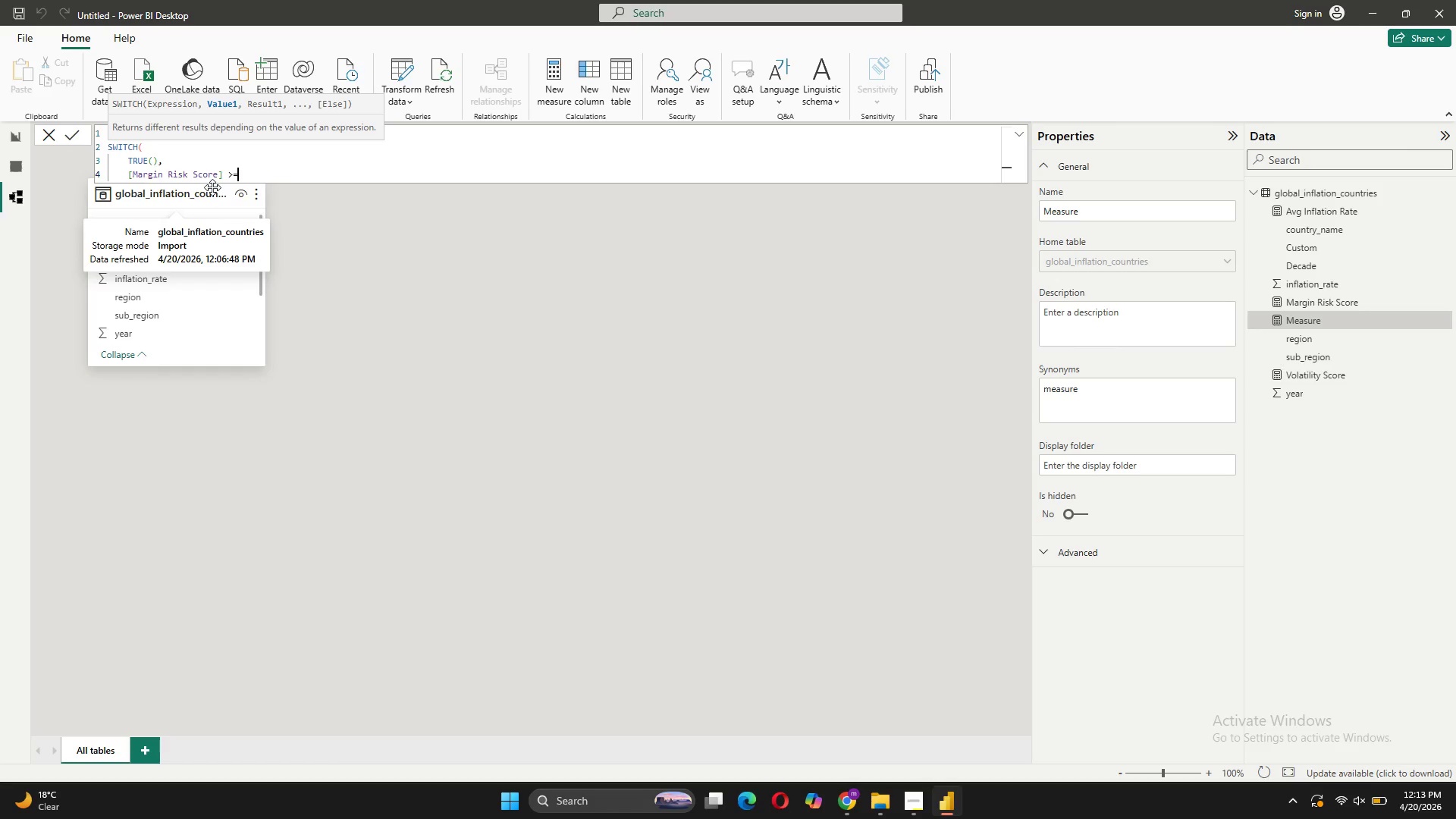 
type( 70, "High Risk )
 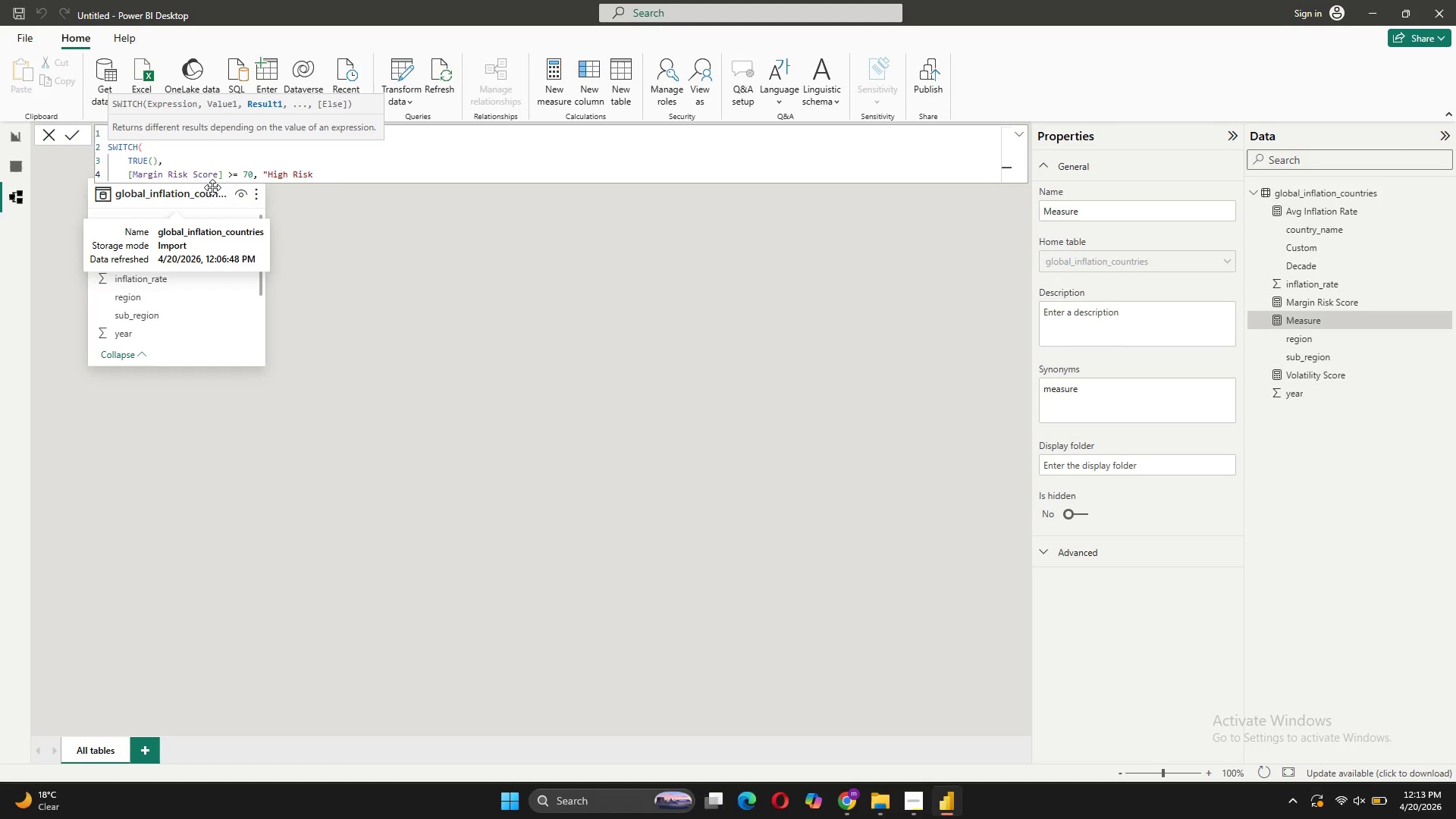 
type(- Pre,)
key(Backspace)
type(mium Deposit Required")
 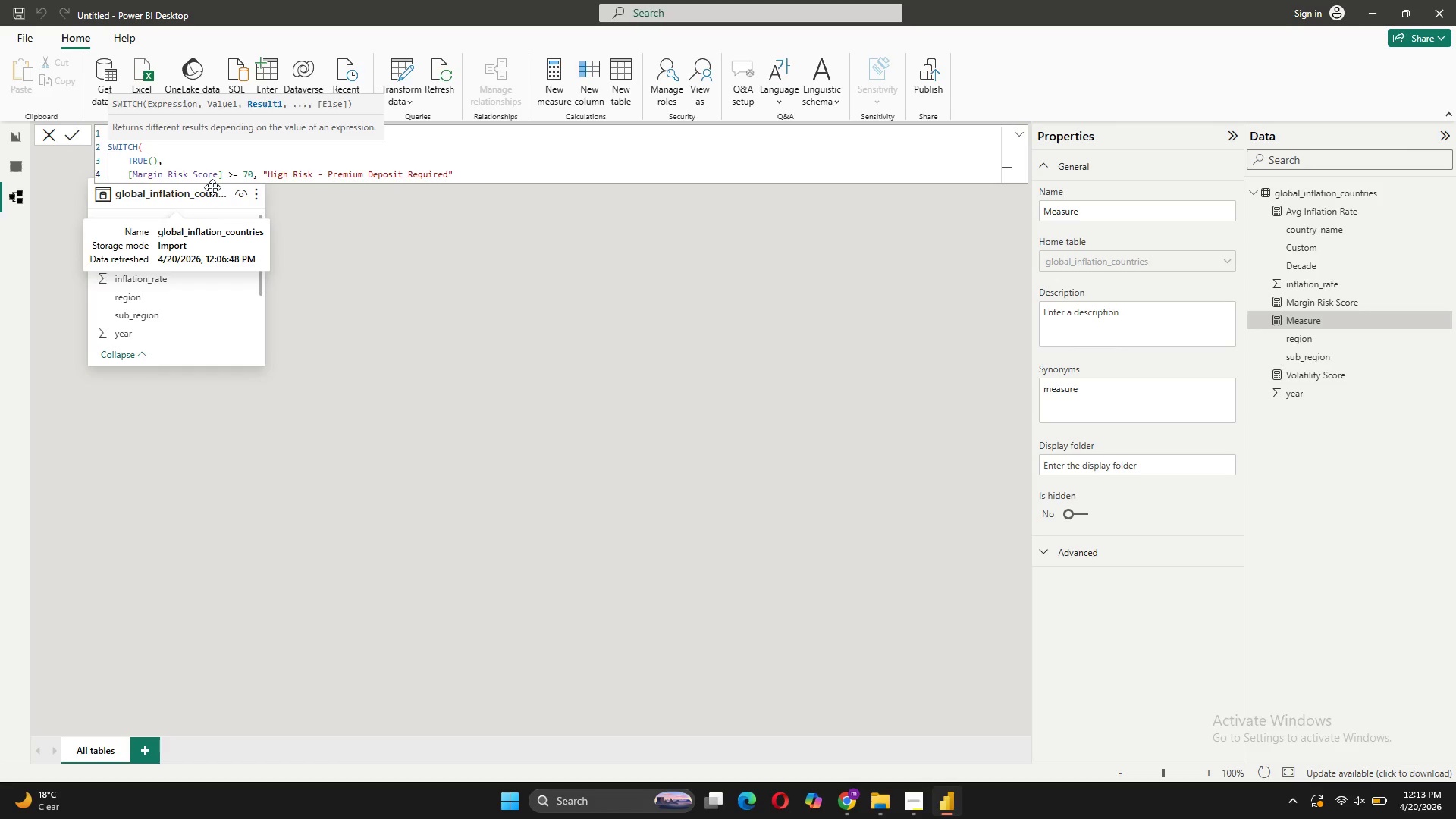 
key(Comma)
 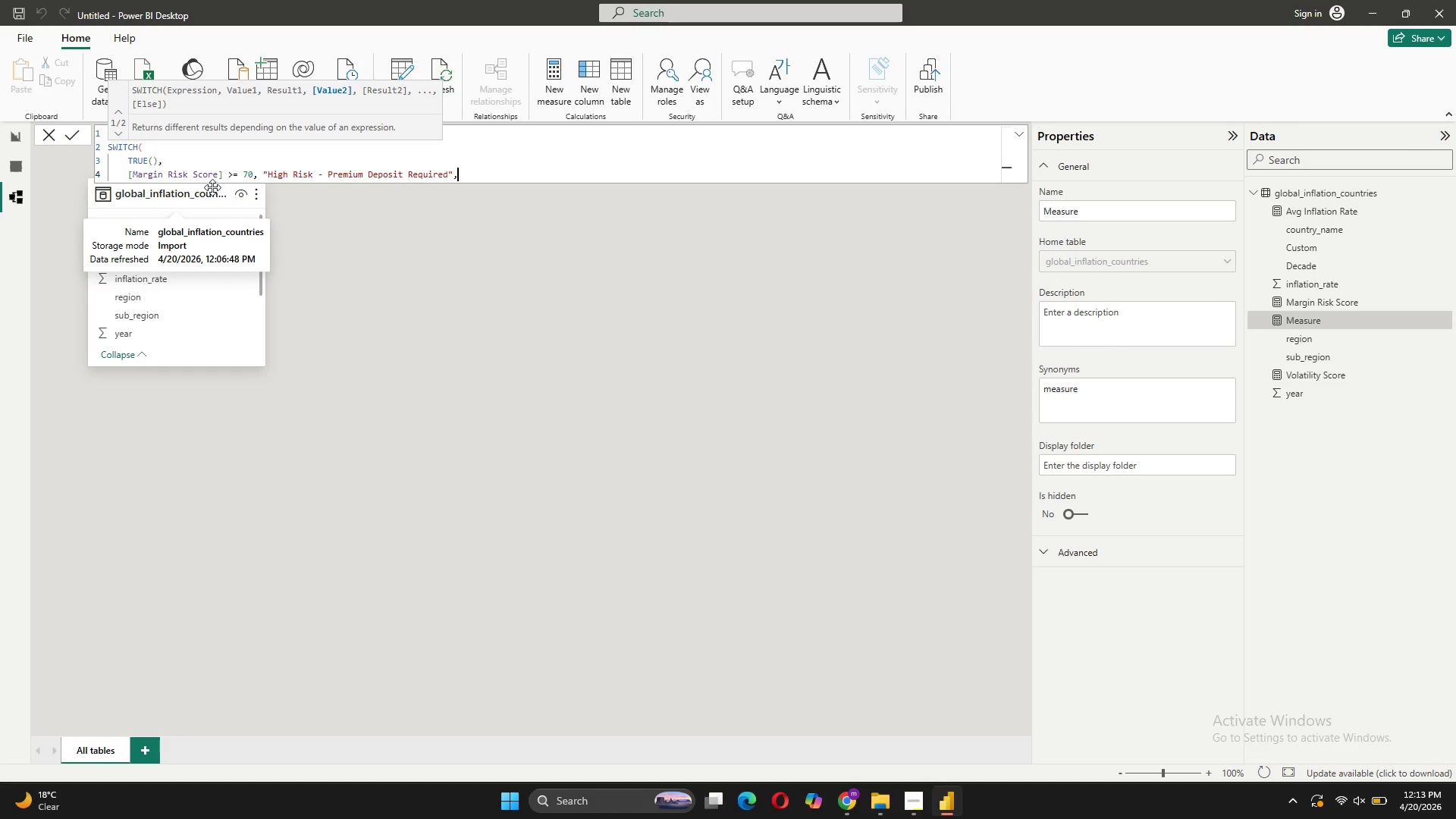 
key(Shift+ShiftRight)
 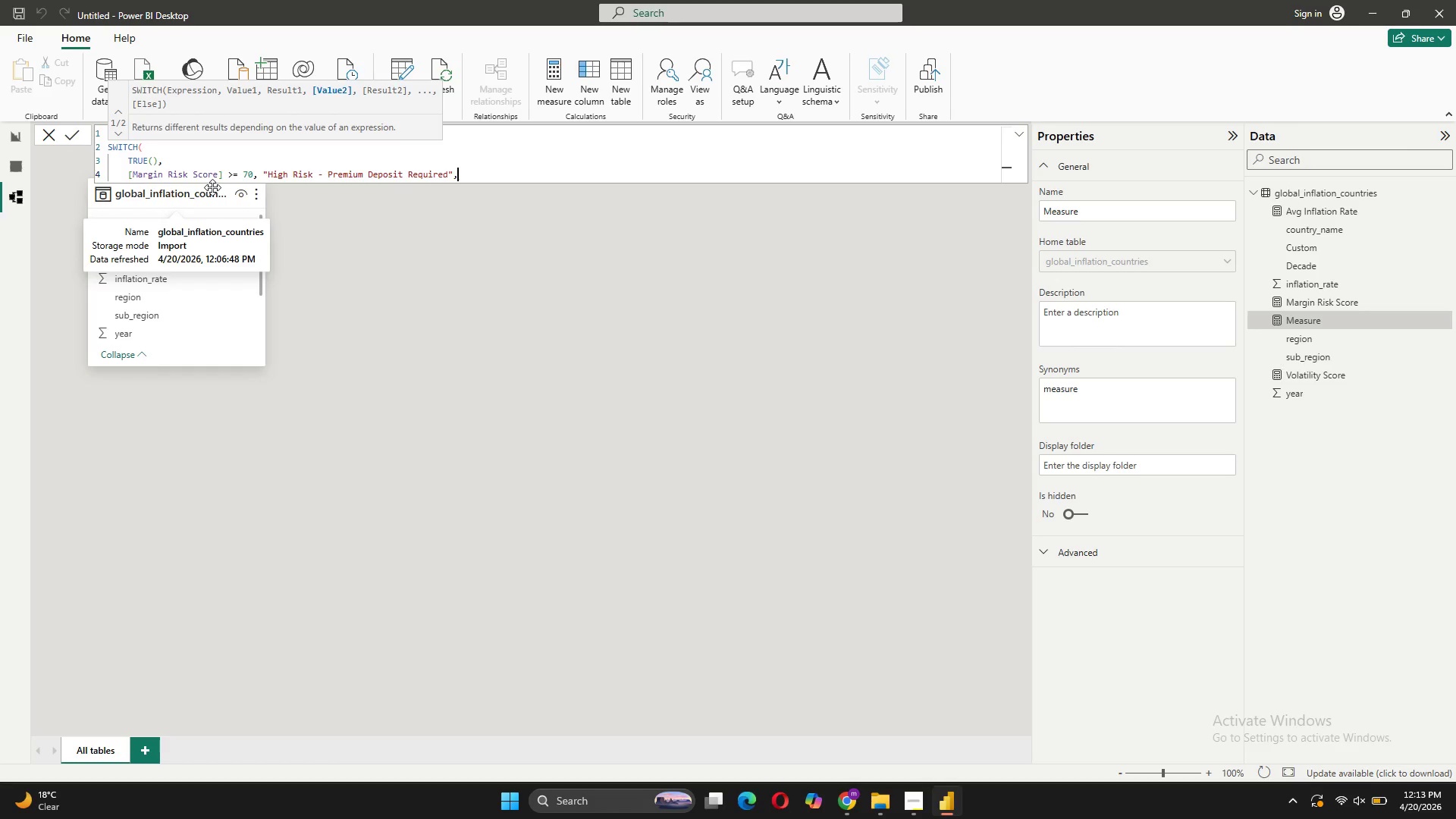 
key(Shift+Enter)
 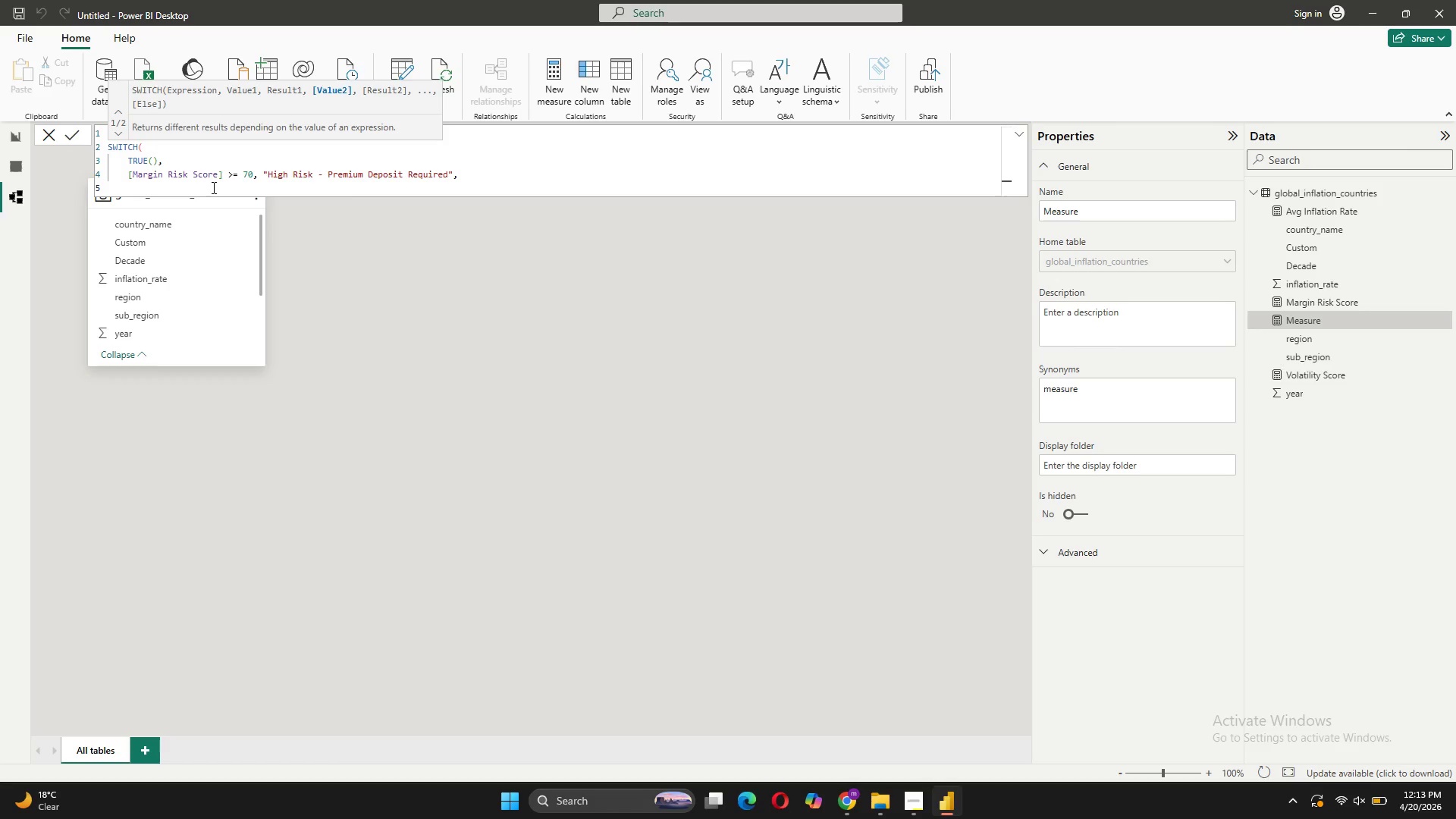 
key(BracketLeft)
 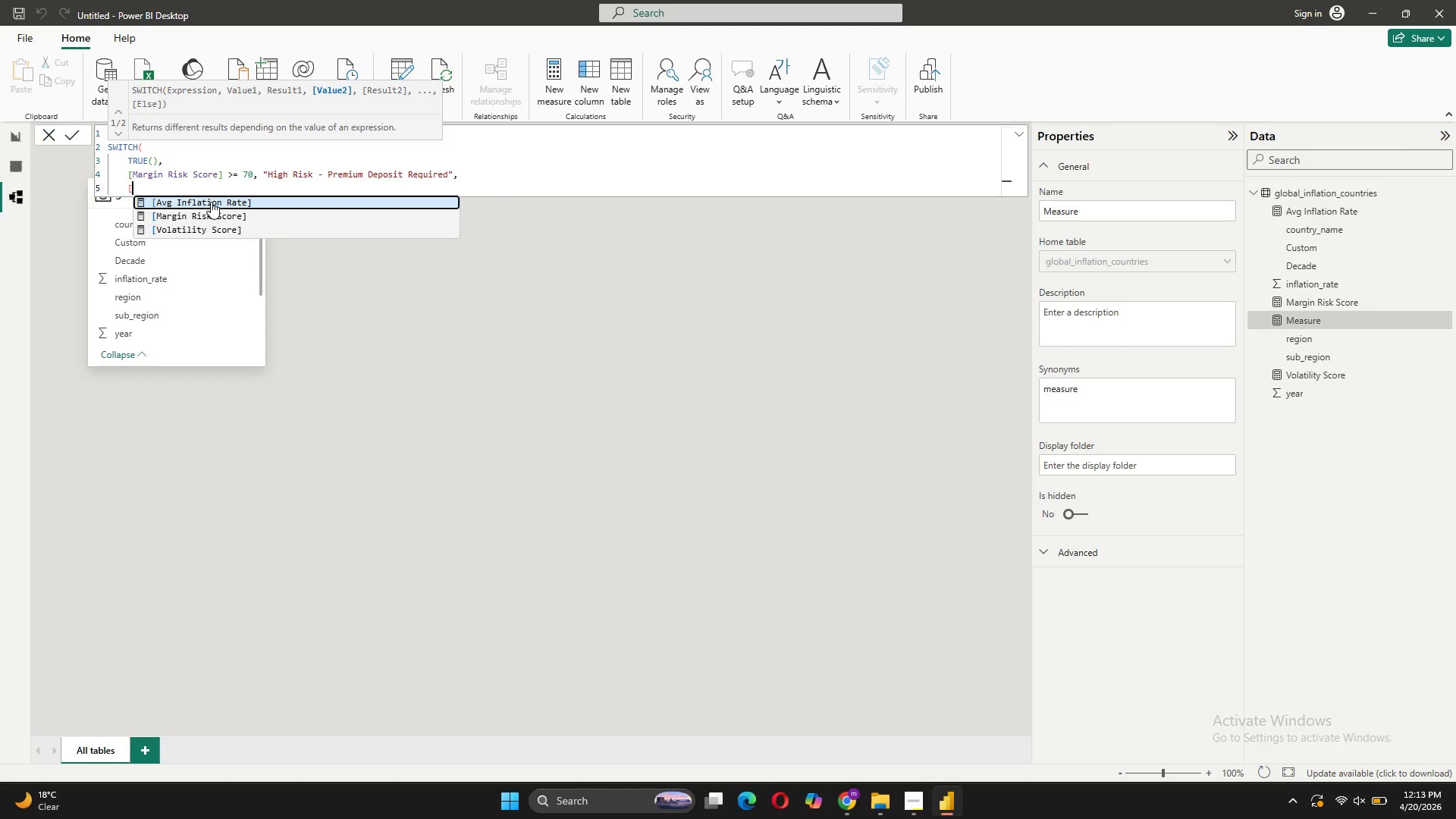 
left_click([211, 217])
 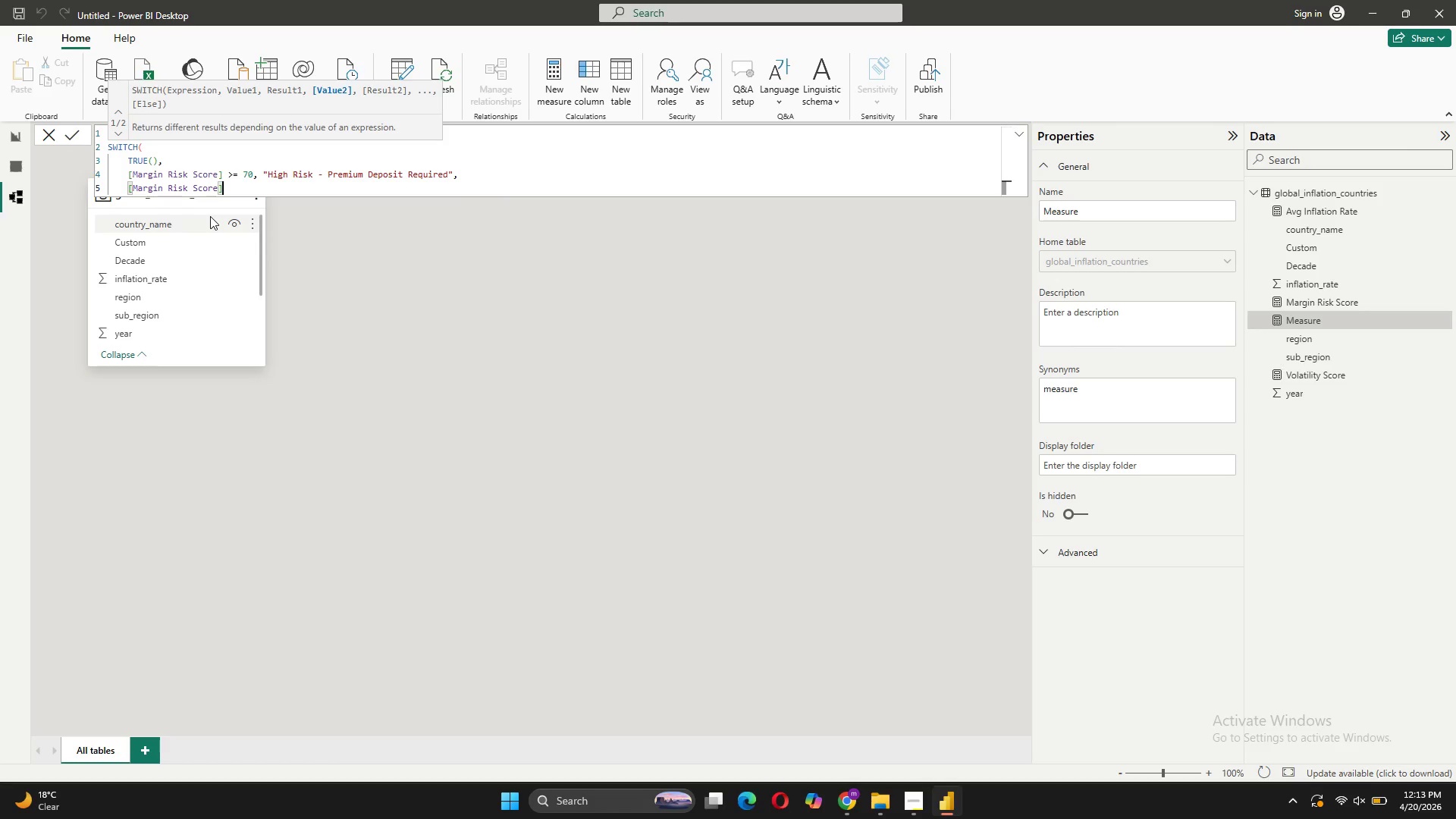 
type( <= )
key(Backspace)
key(Backspace)
key(Backspace)
type(>= 40 "Medium Risk - Standard DE)
key(Backspace)
type(eposit)
 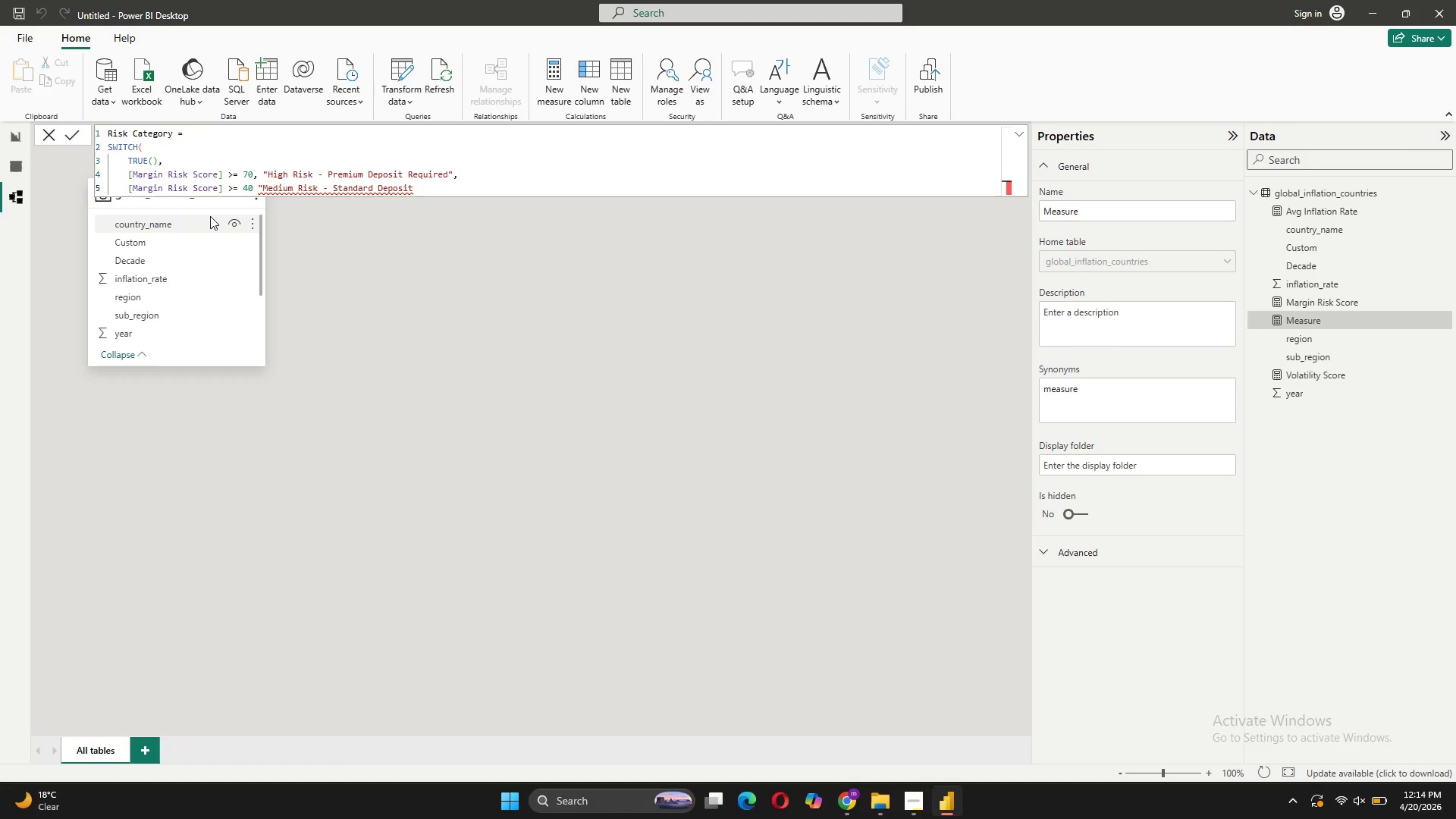 
key(Shift+ShiftRight)
 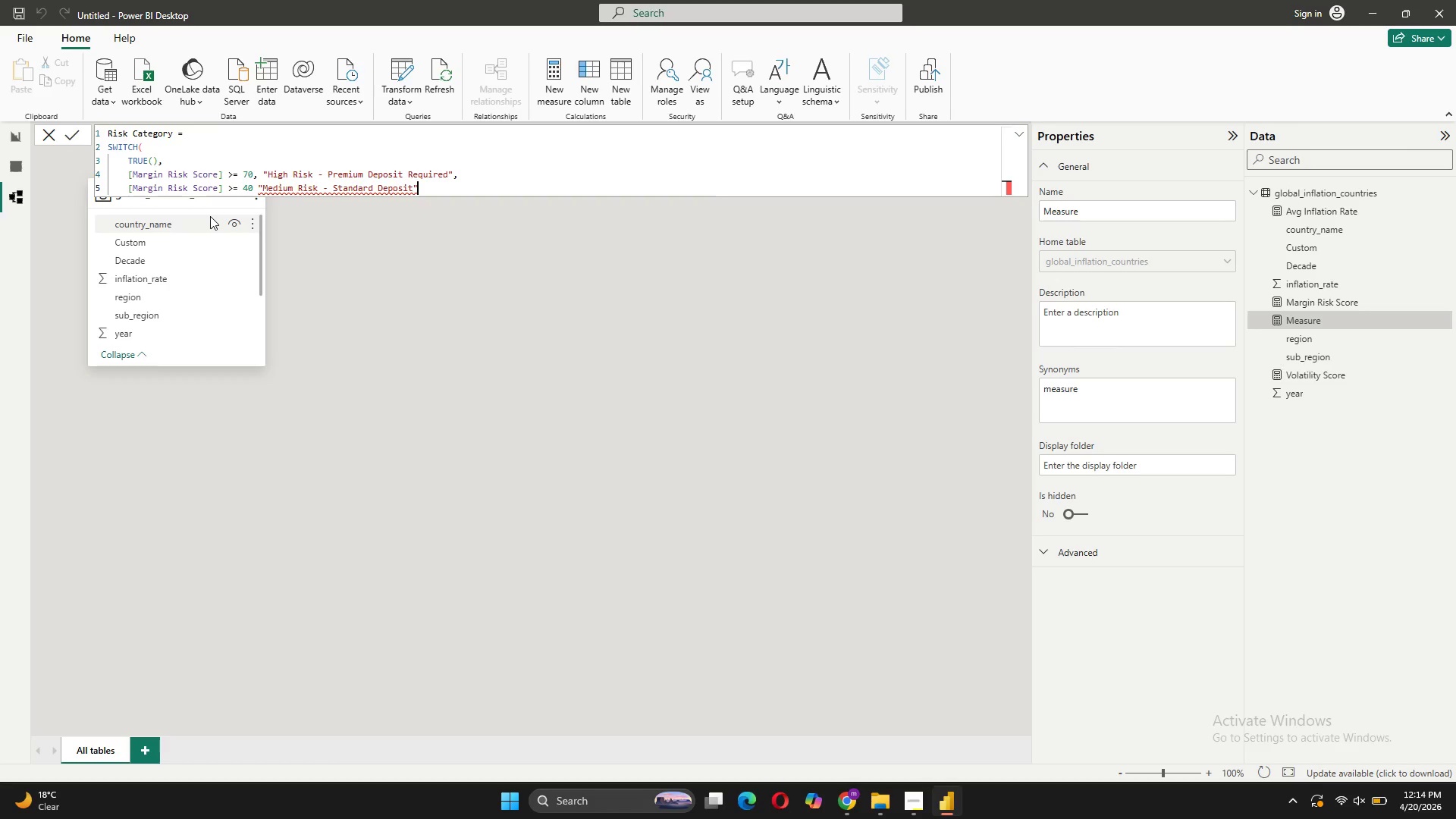 
key(Shift+Quote)
 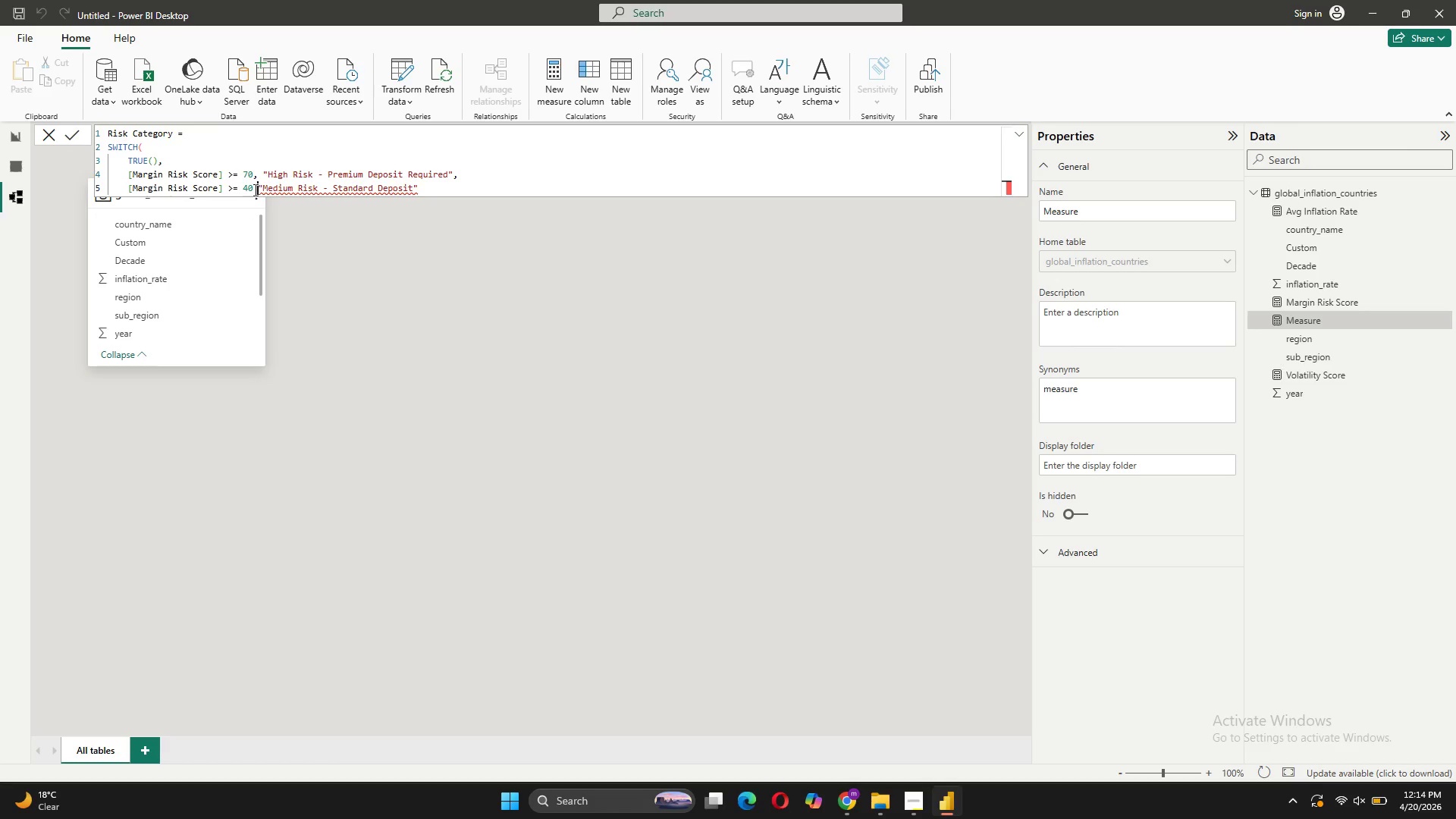 
key(Backspace)
 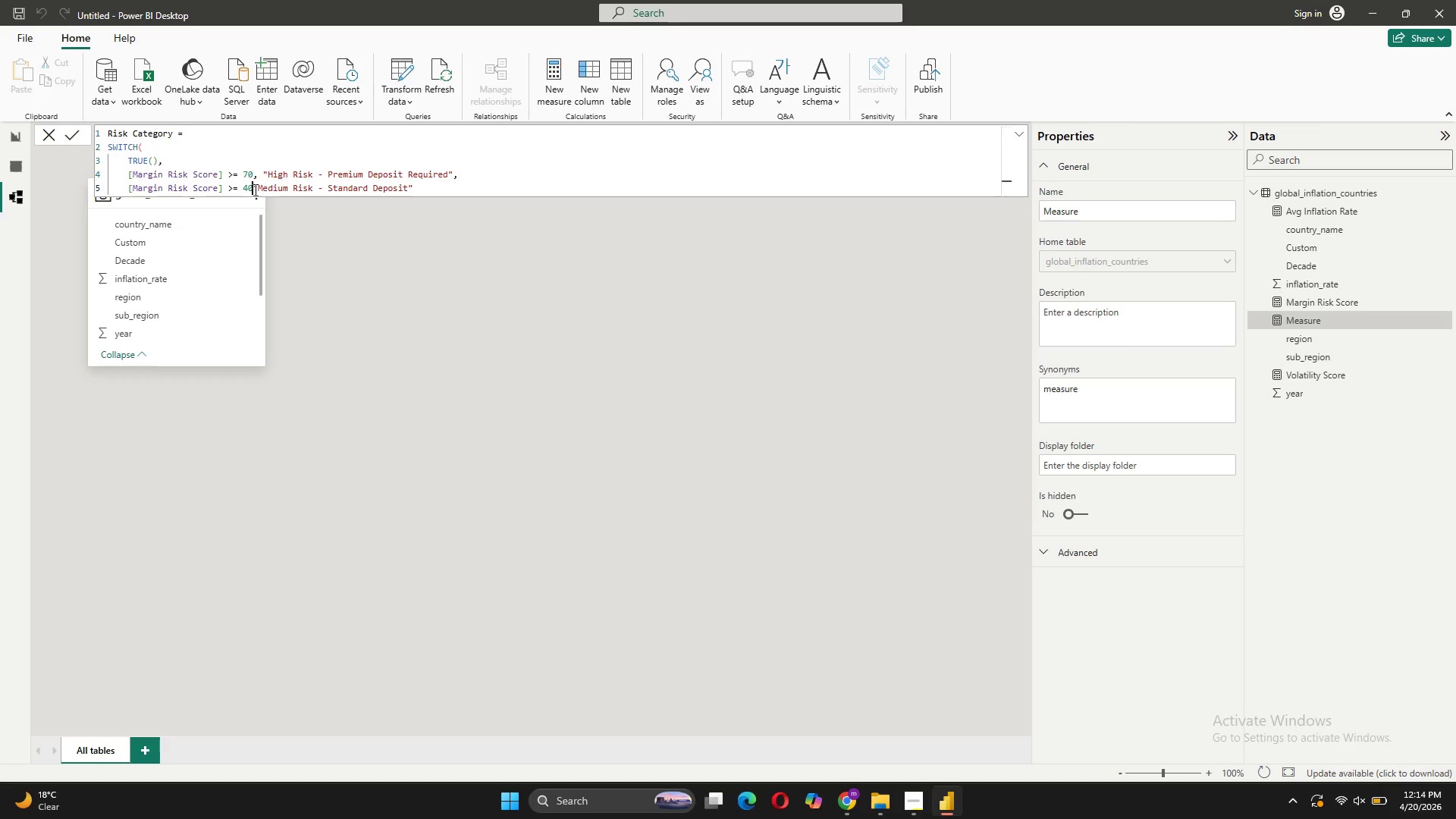 
key(Comma)
 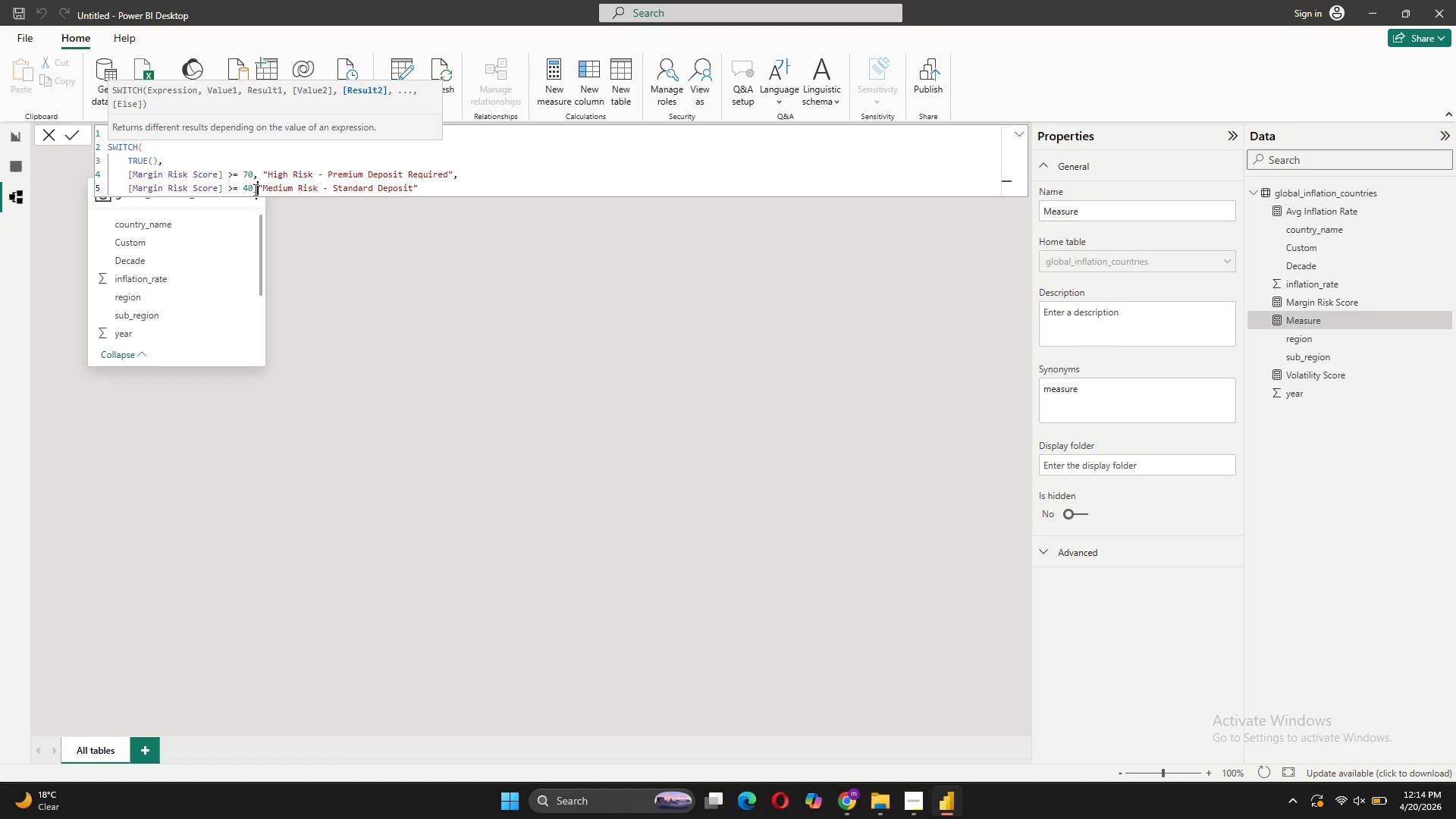 
key(Space)
 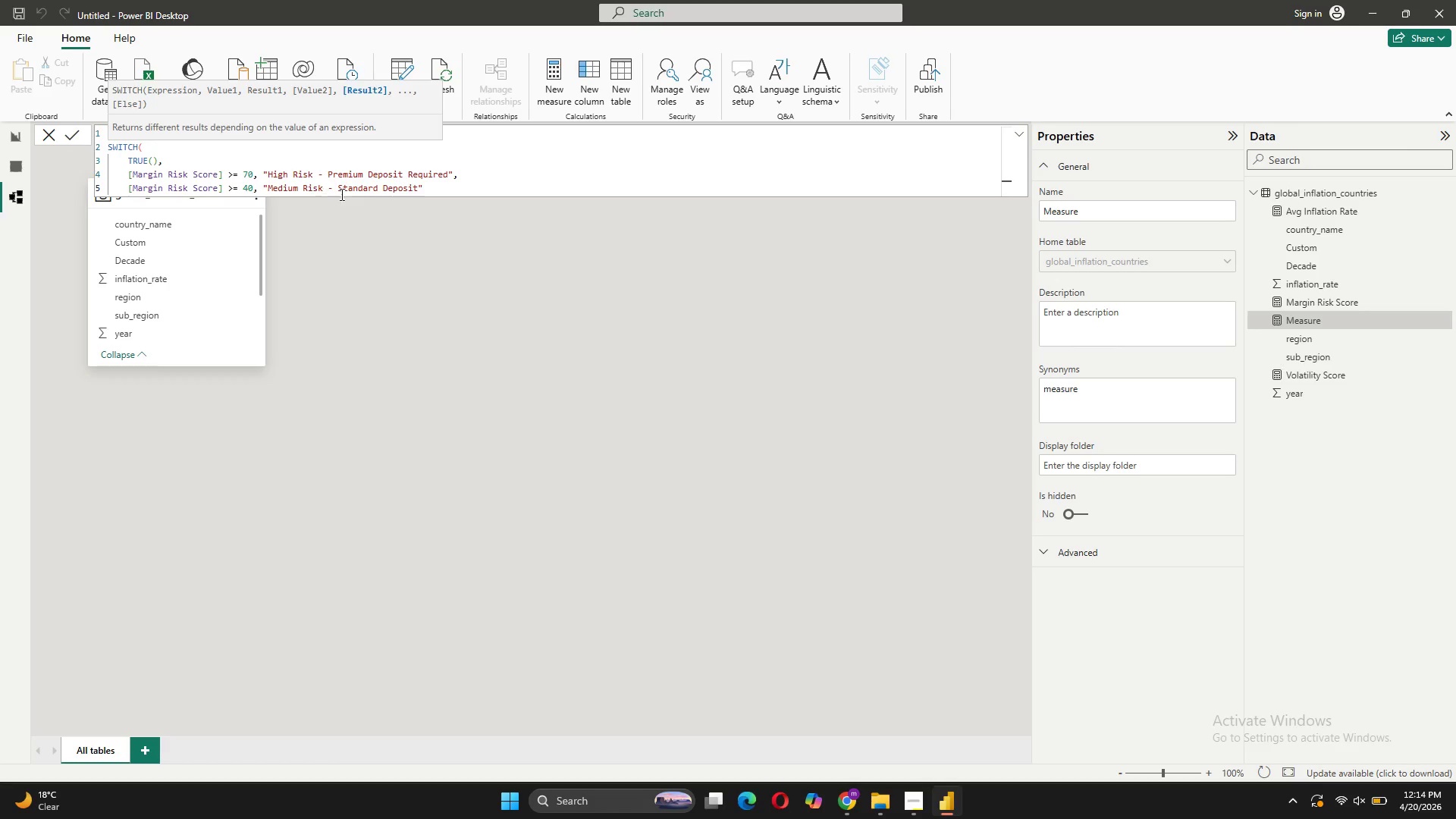 
left_click([436, 185])
 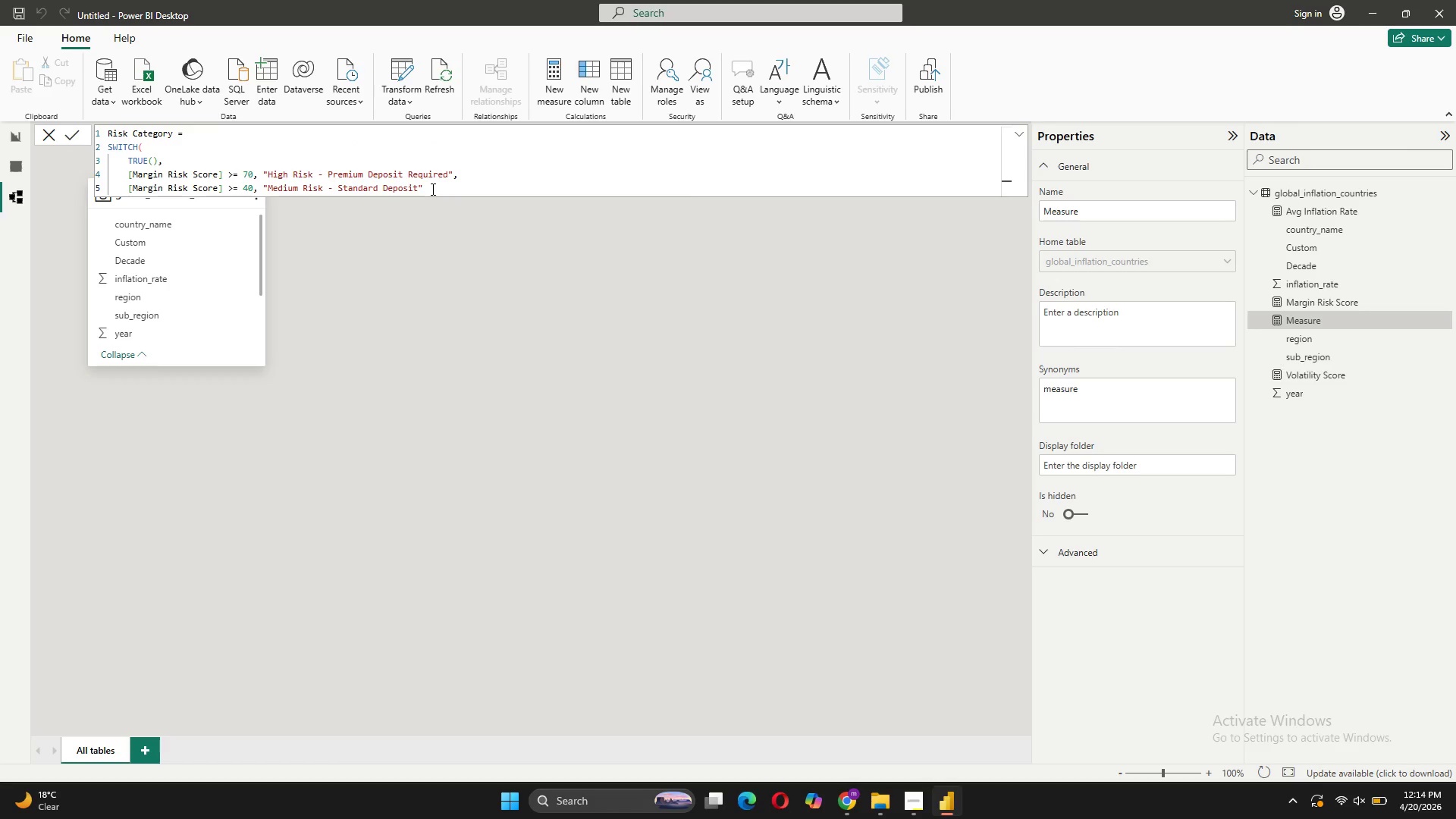 
key(Comma)
 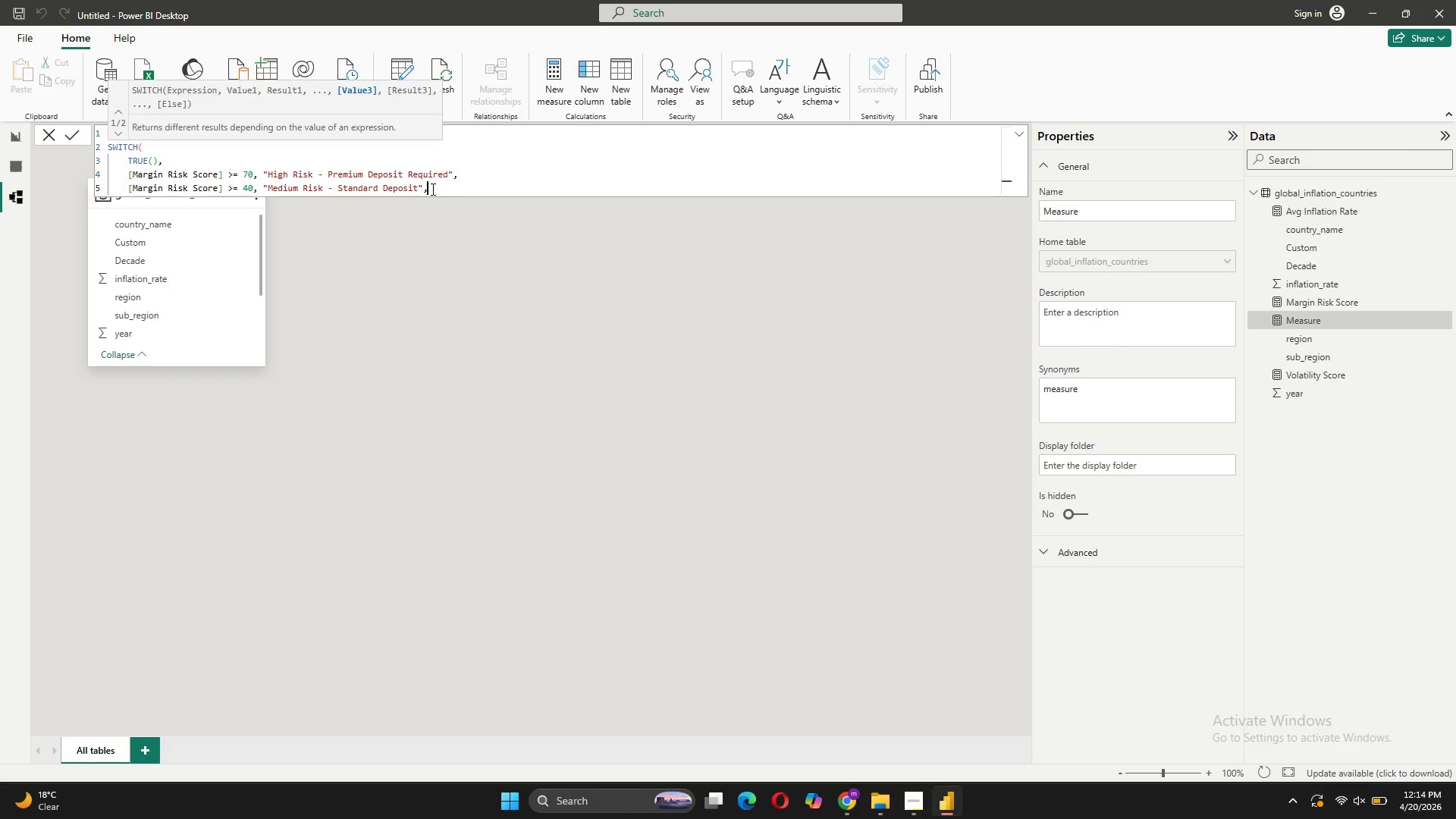 
key(Shift+ShiftRight)
 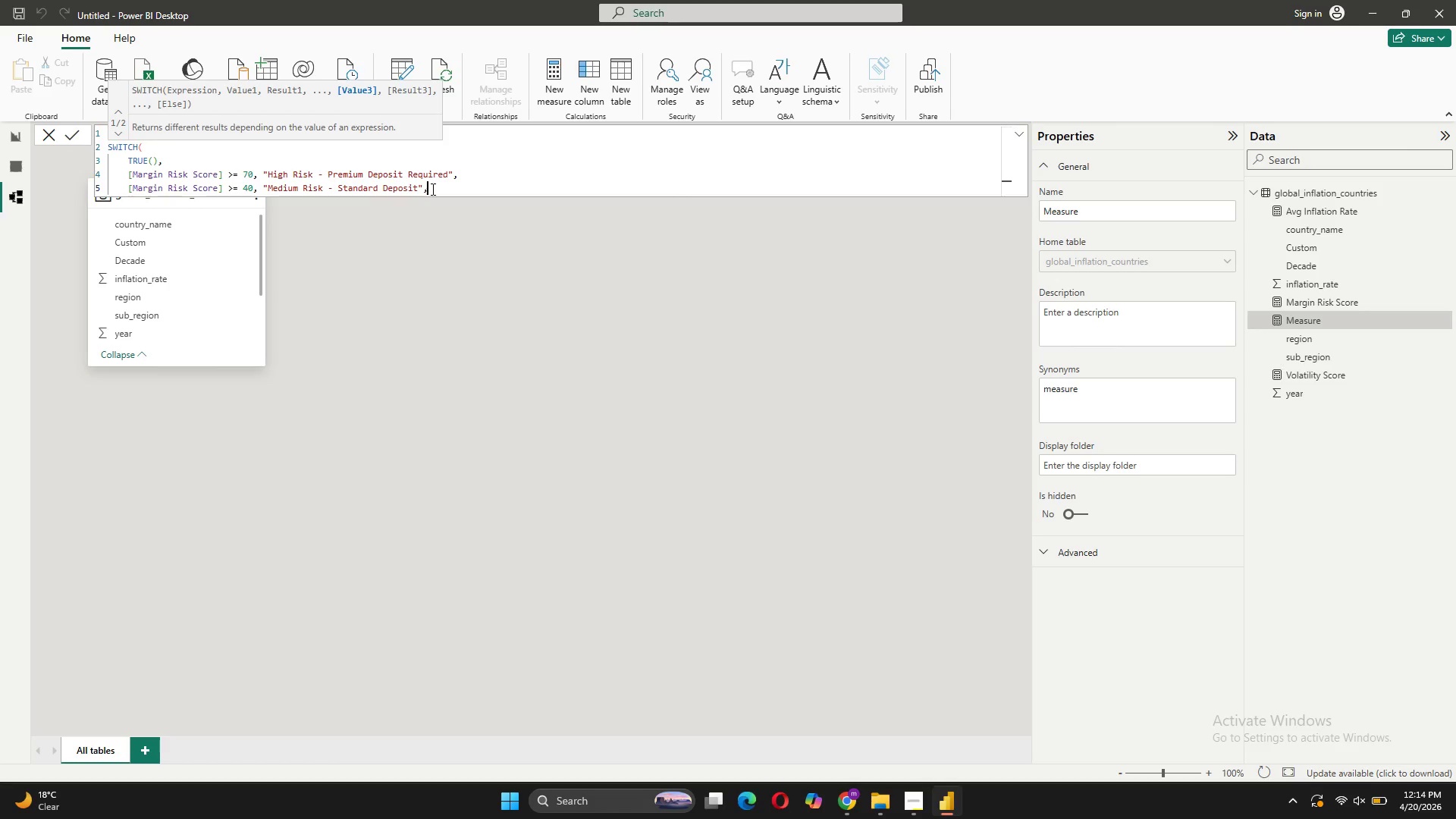 
key(Shift+Enter)
 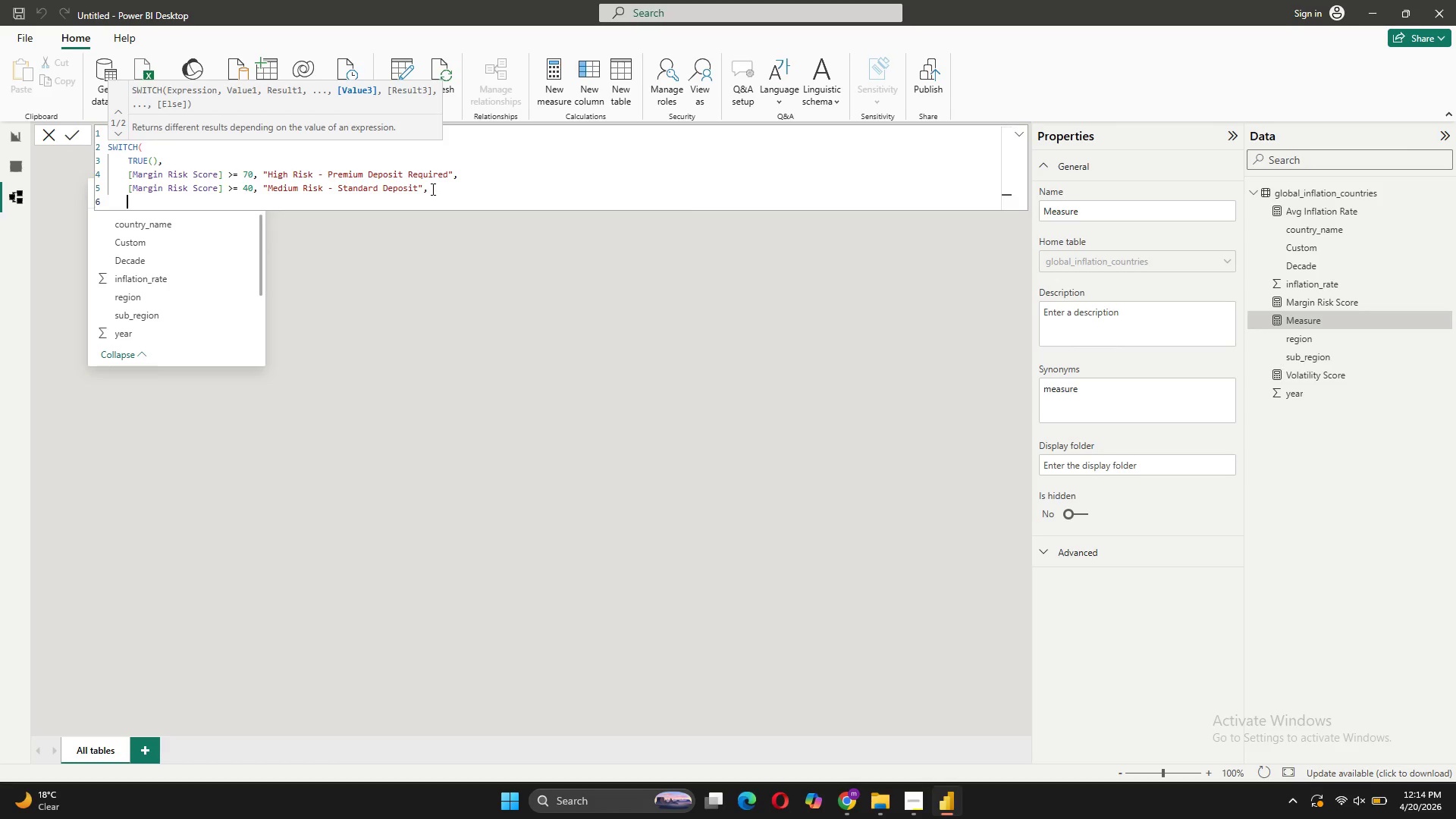 
key(BracketLeft)
 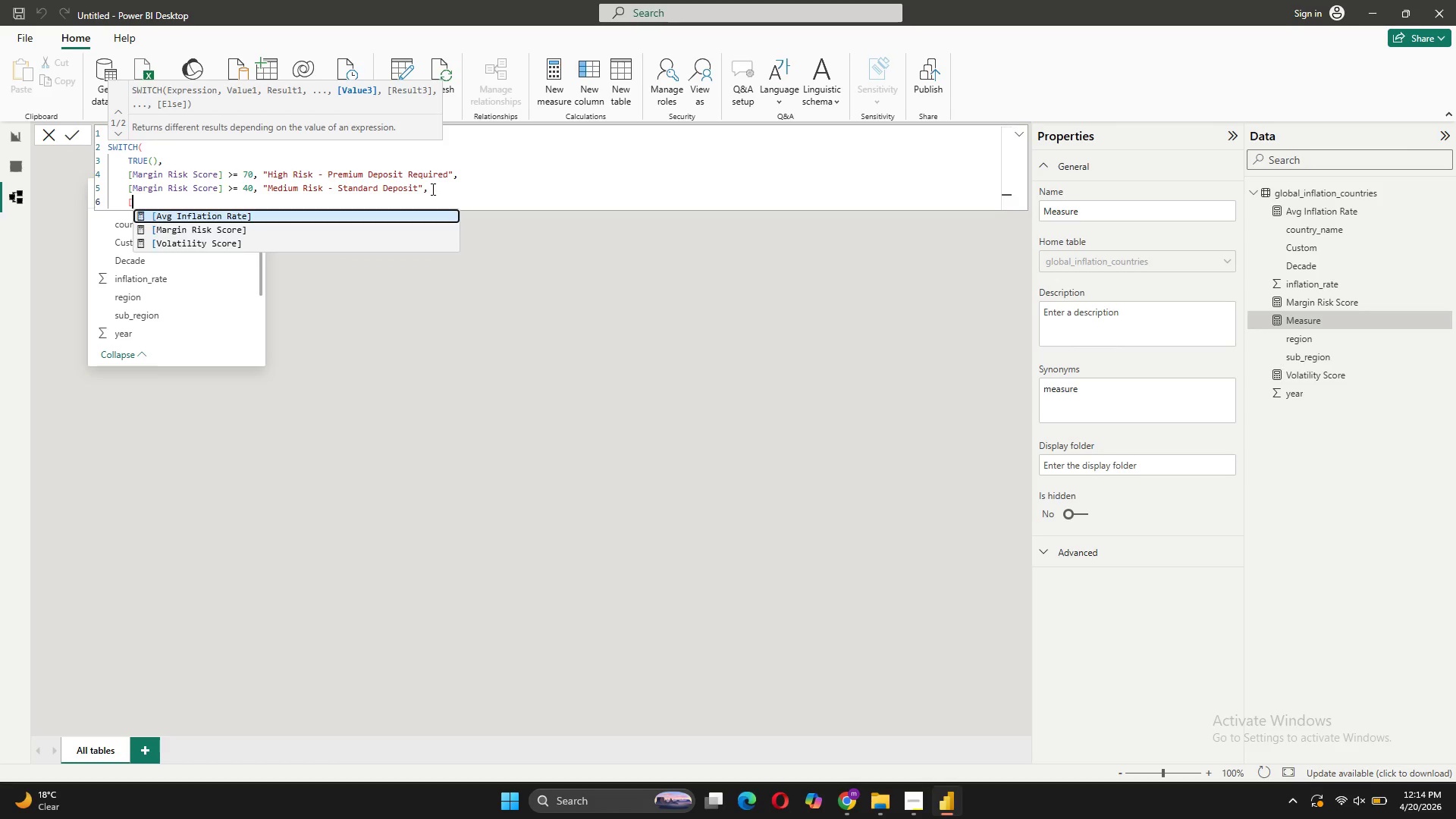 
key(BracketRight)
 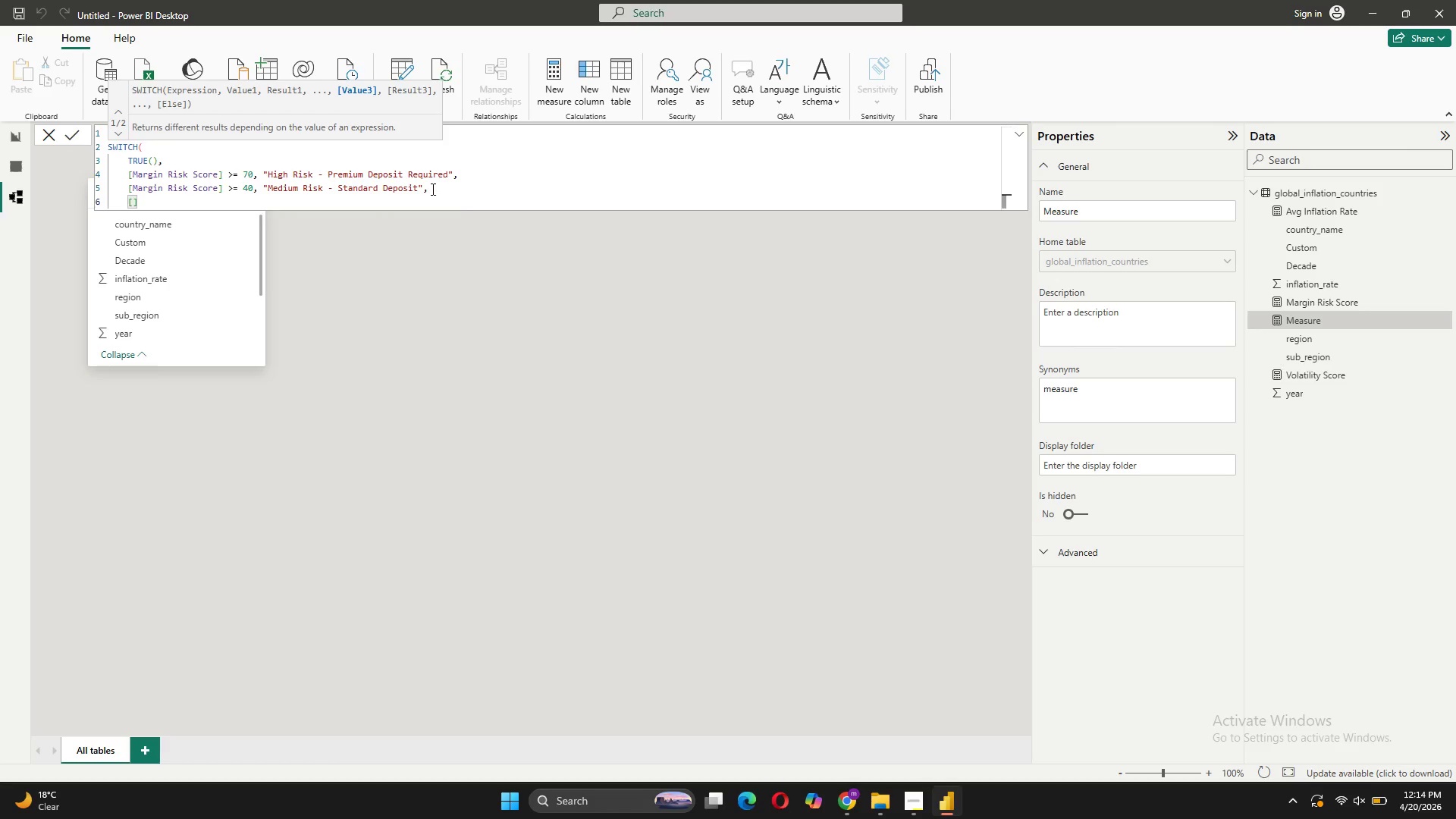 
key(Backspace)
 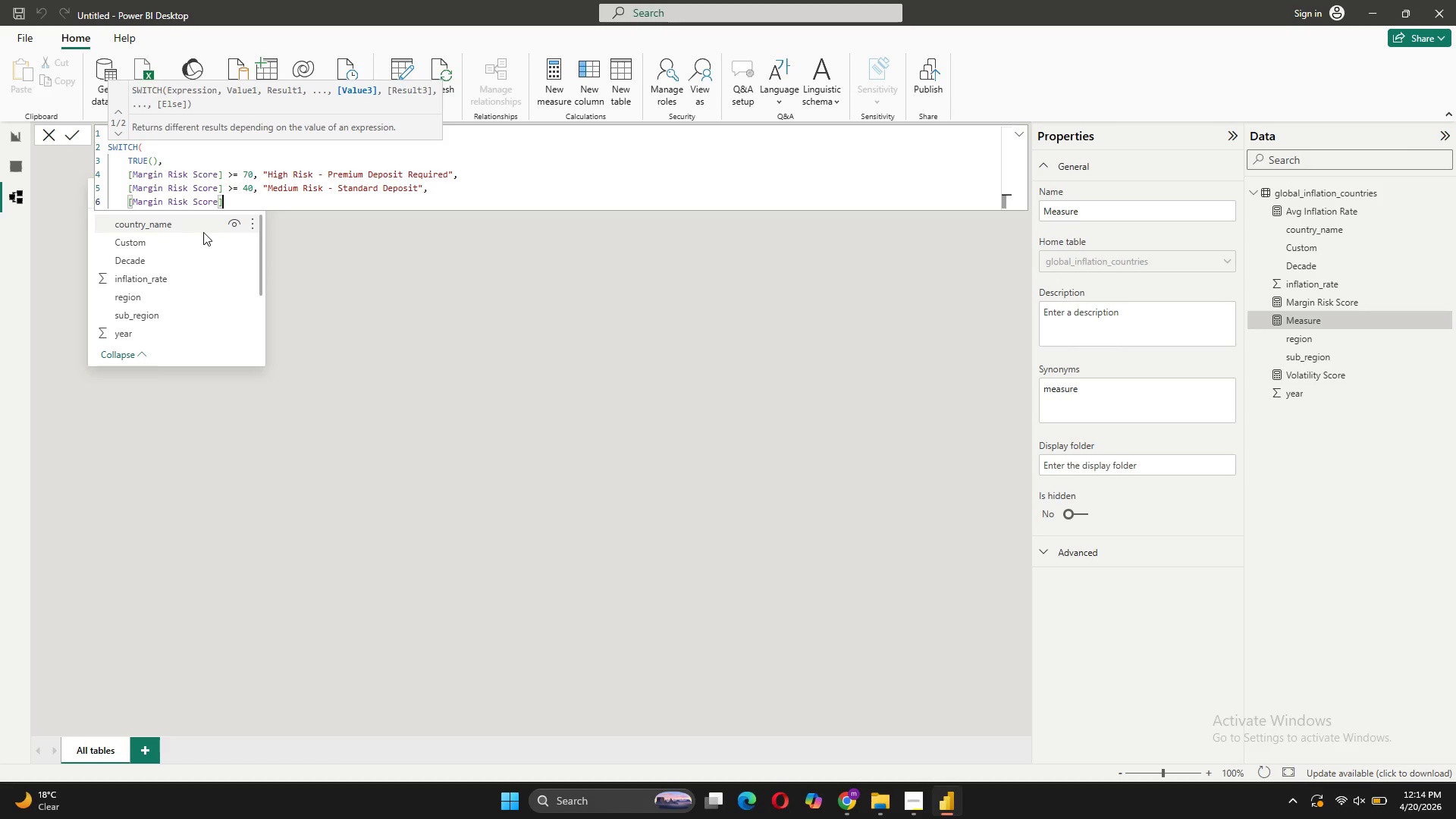 
type( >= 0, "Low Risk - Fixed PRIC)
key(Backspace)
key(Backspace)
key(Backspace)
type(rice Safe",)
 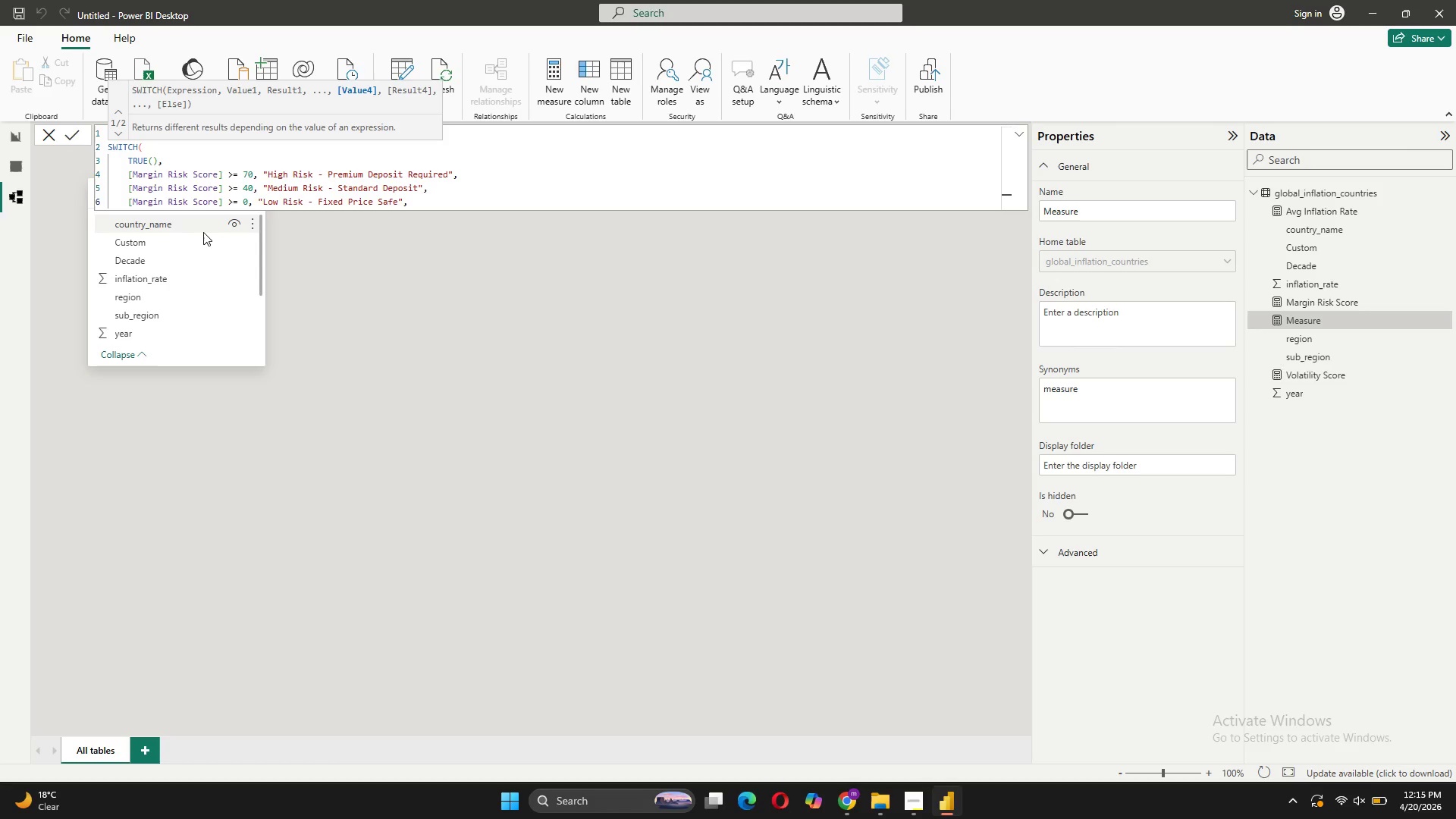 
key(Shift+Enter)
 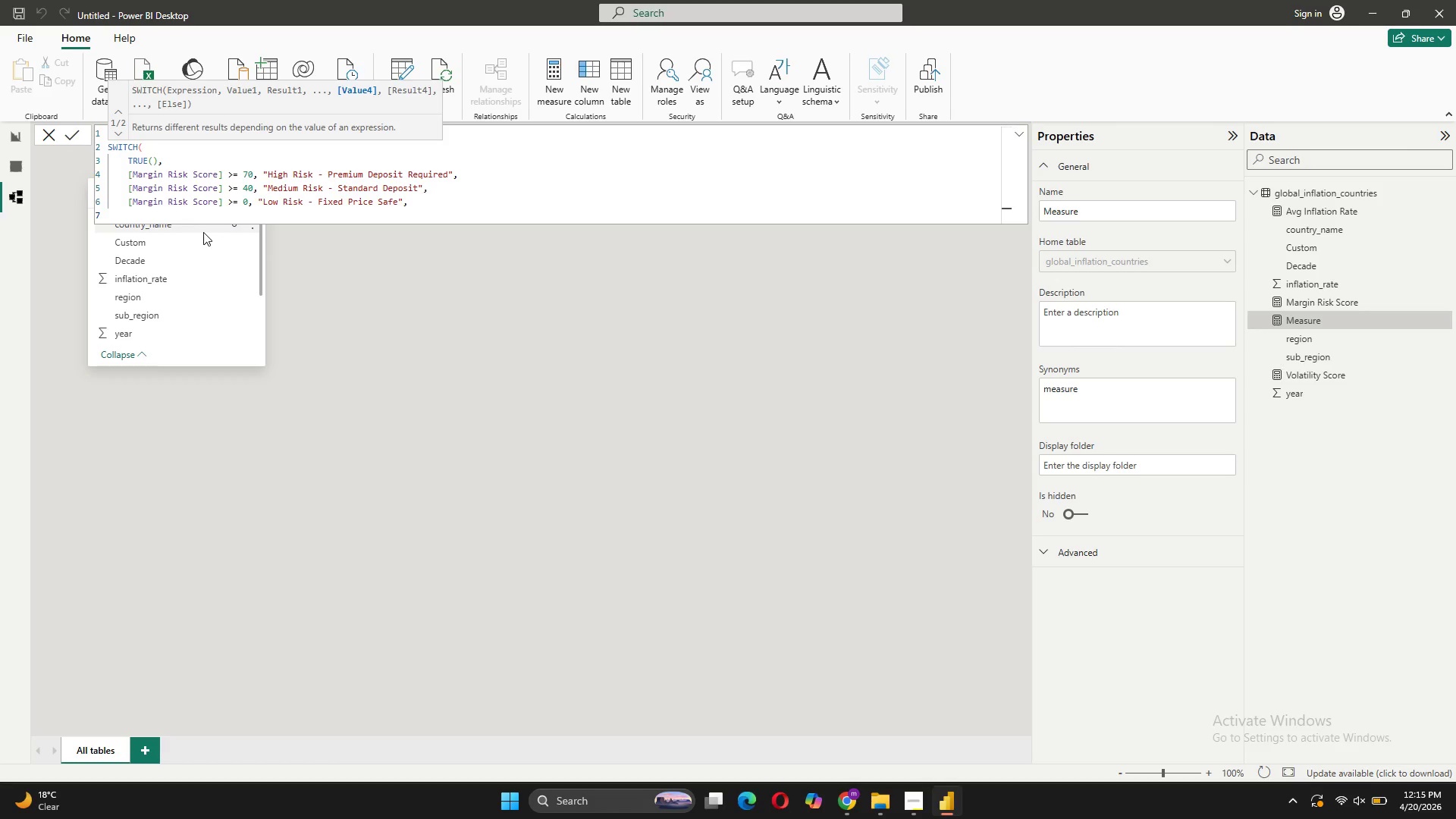 
type("Unkown)
 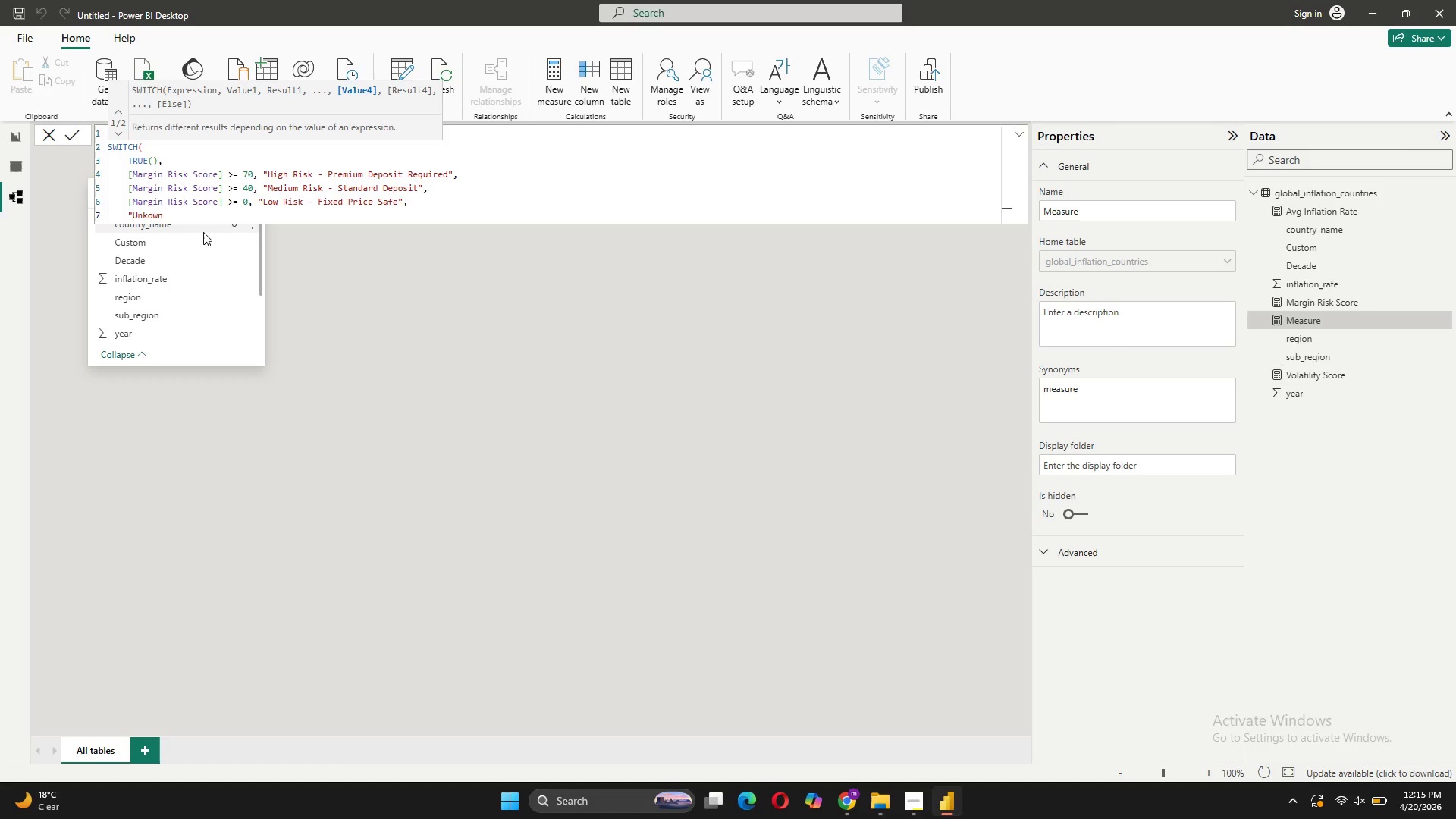 
key(ArrowLeft)
 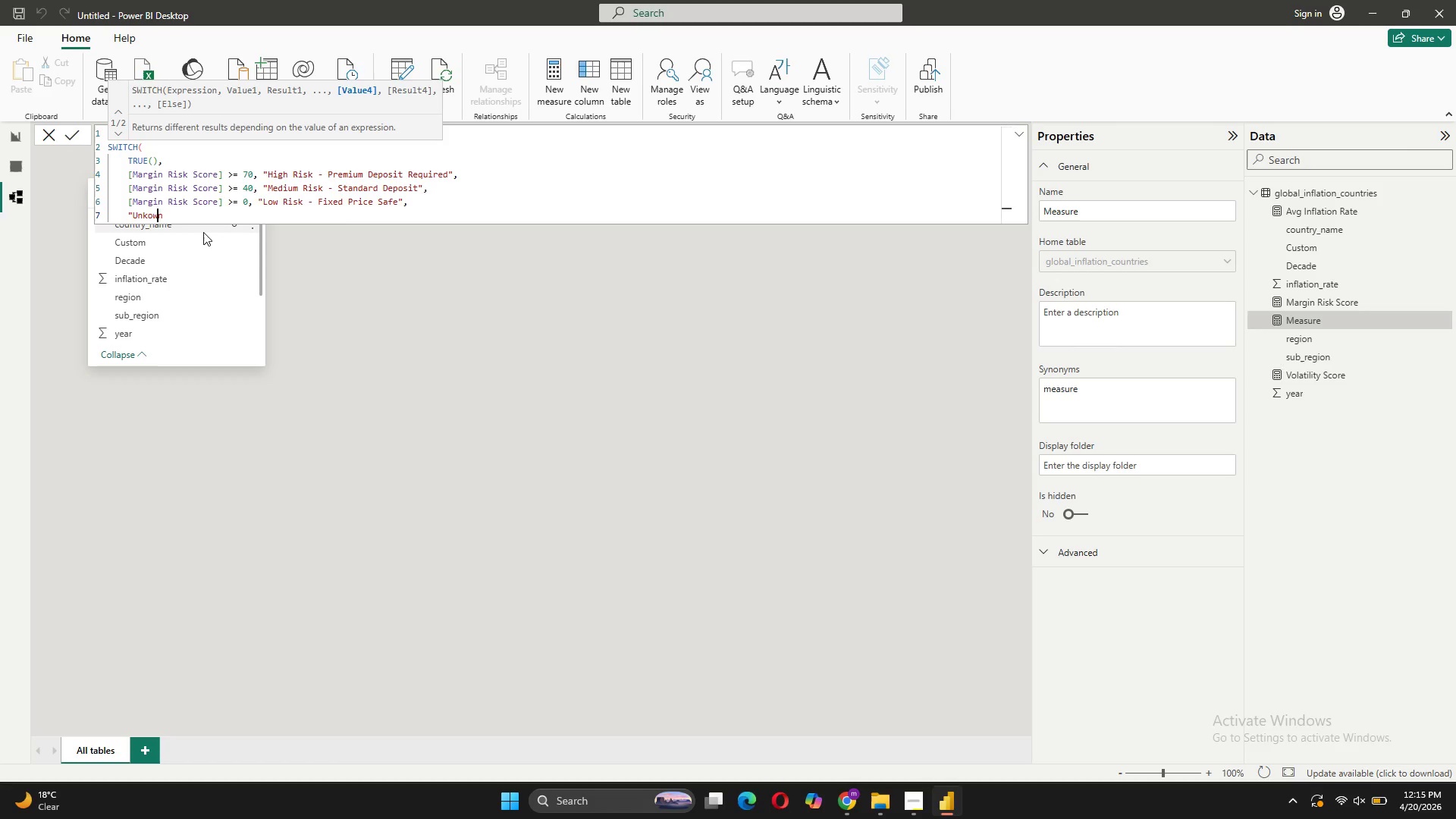 
key(ArrowLeft)
 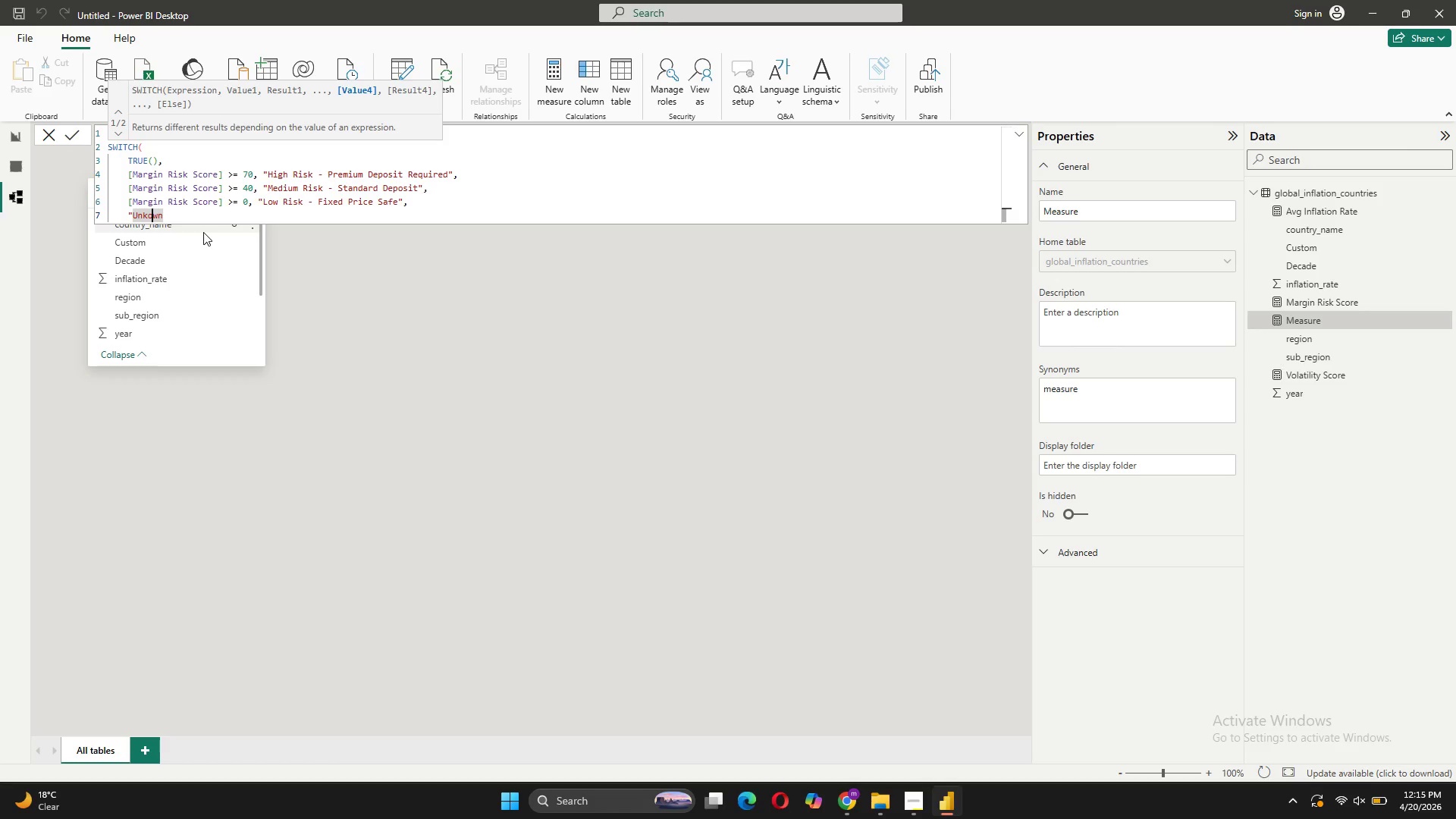 
key(ArrowLeft)
 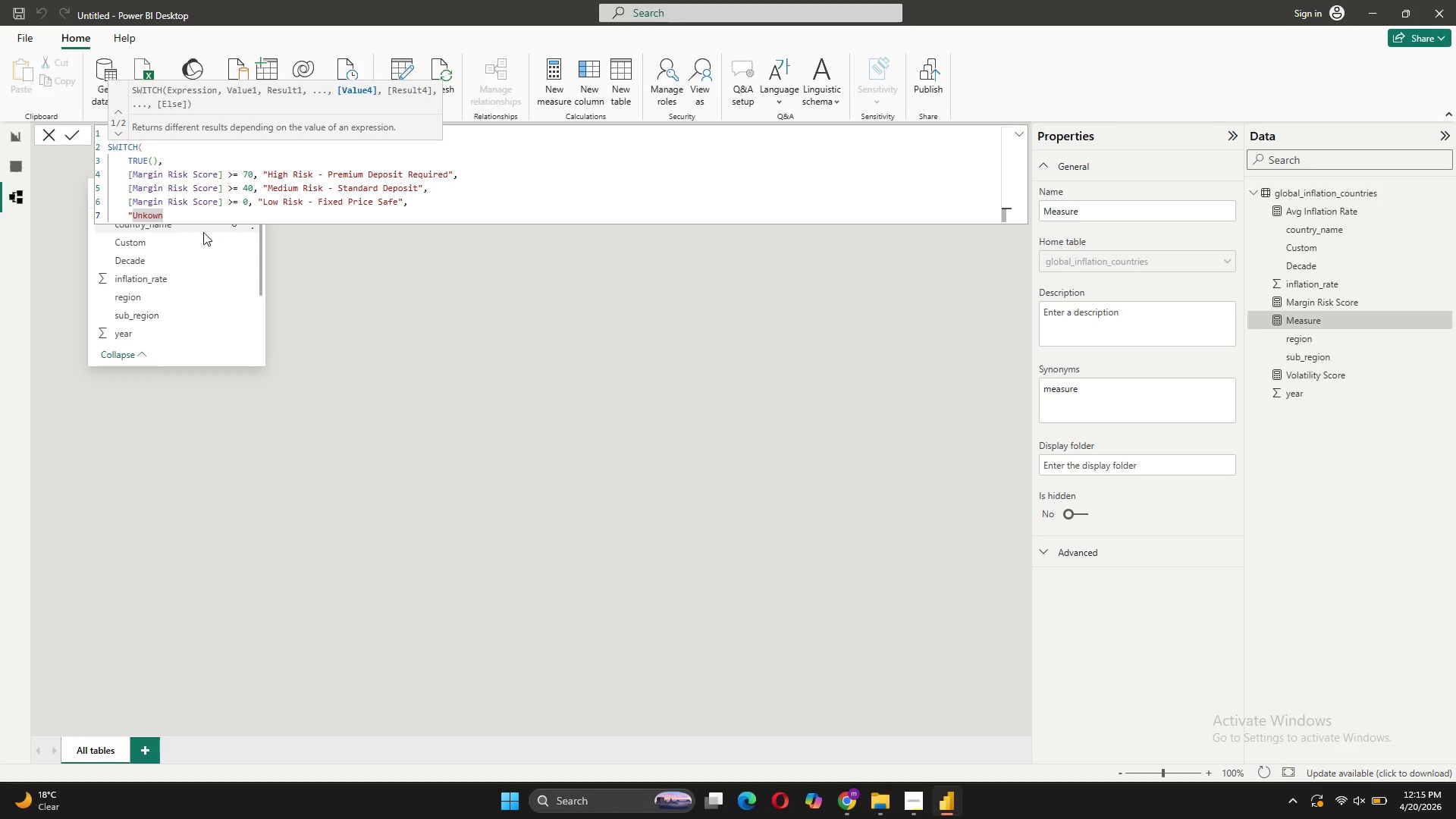 
key(N)
 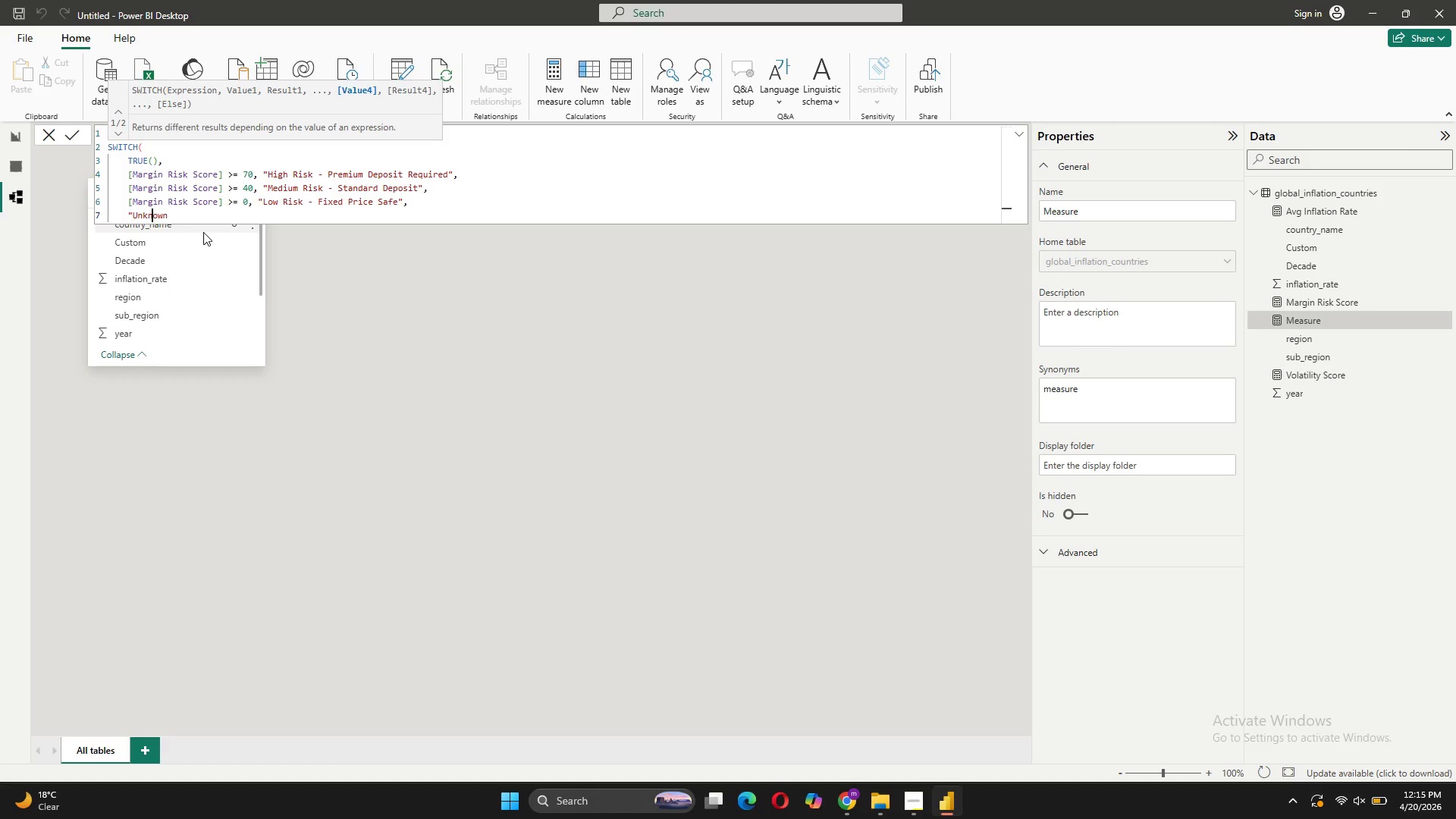 
key(ArrowRight)
 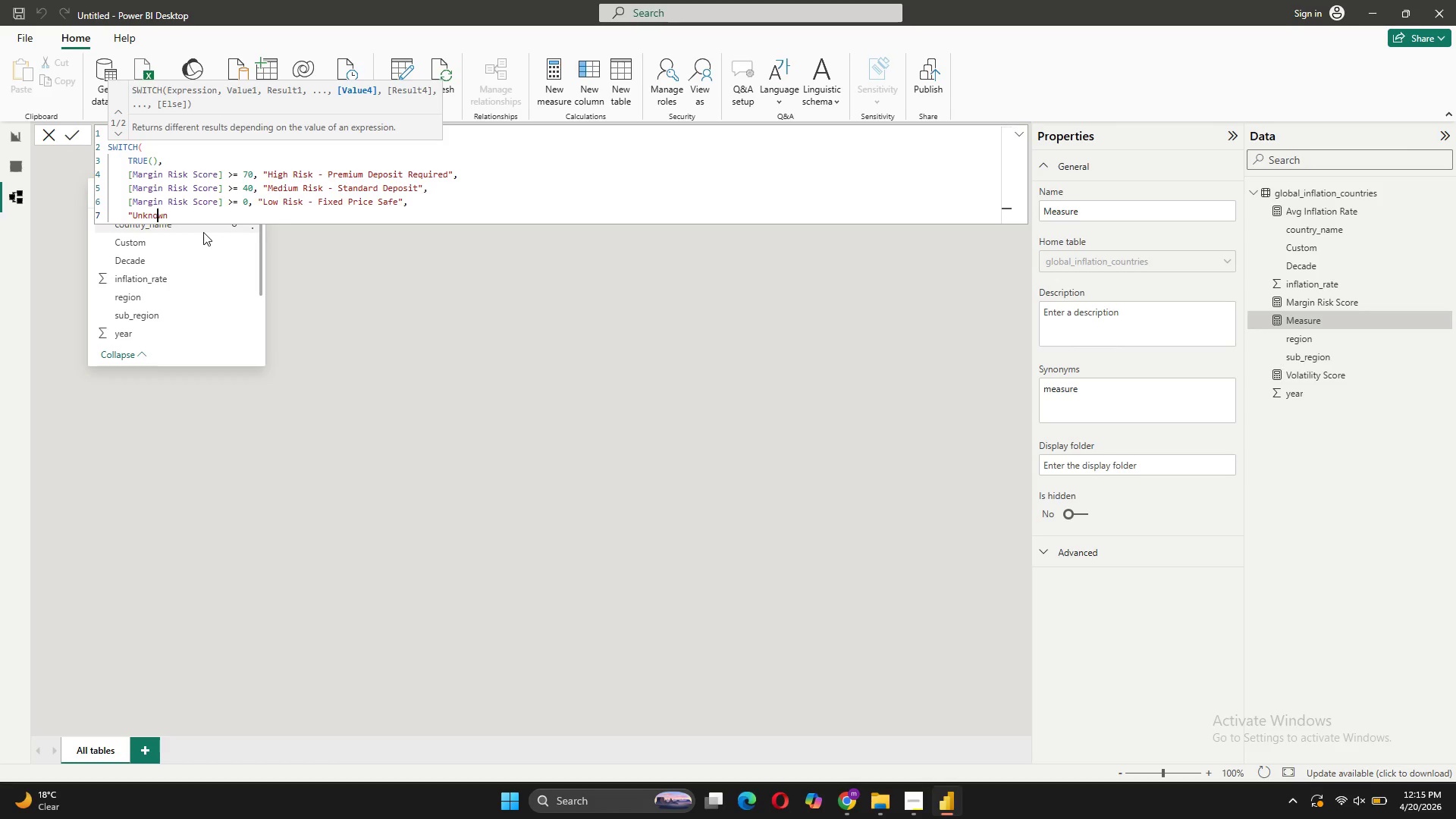 
key(ArrowRight)
 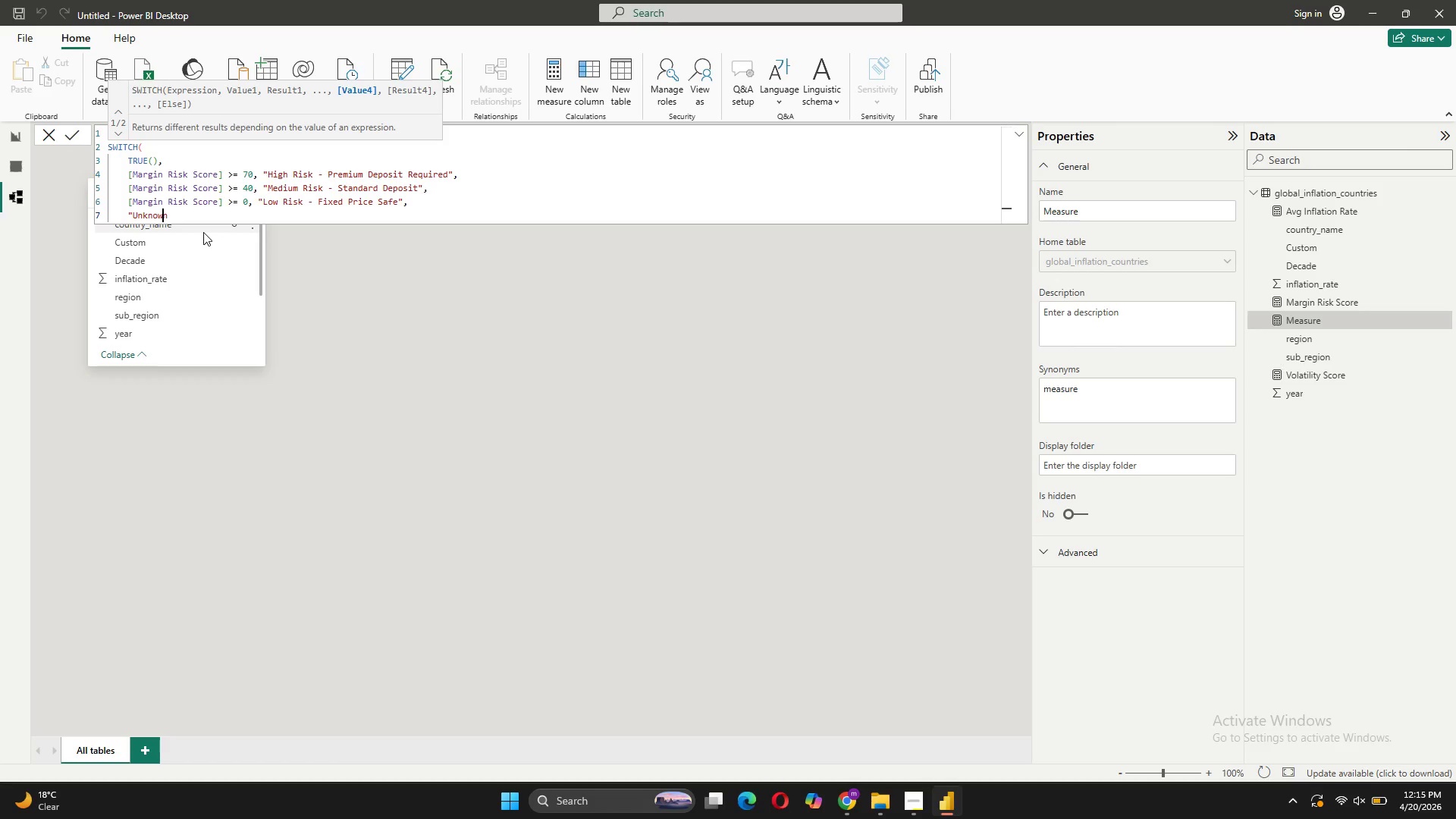 
key(ArrowRight)
 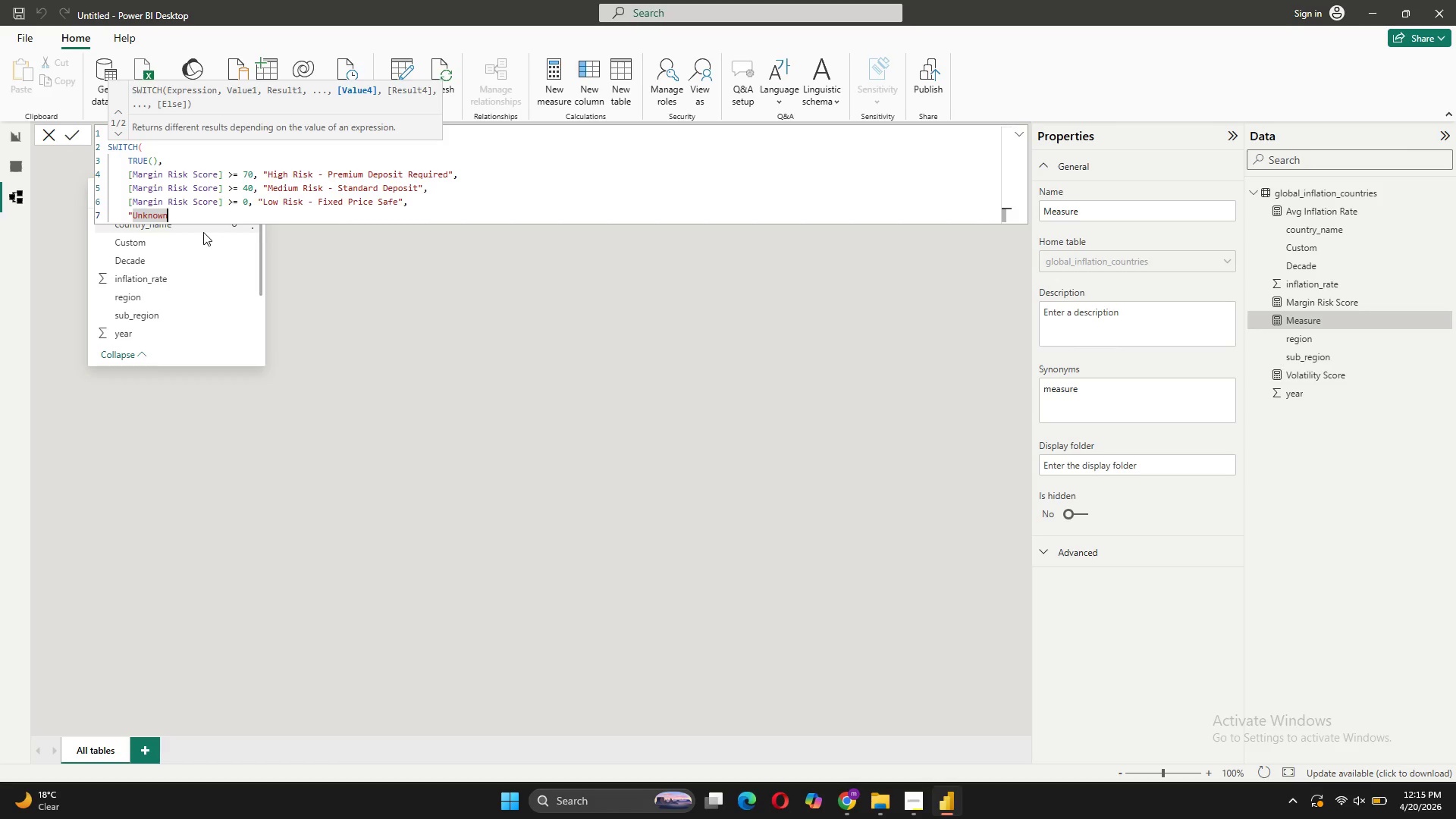 
key(Shift+Quote)
 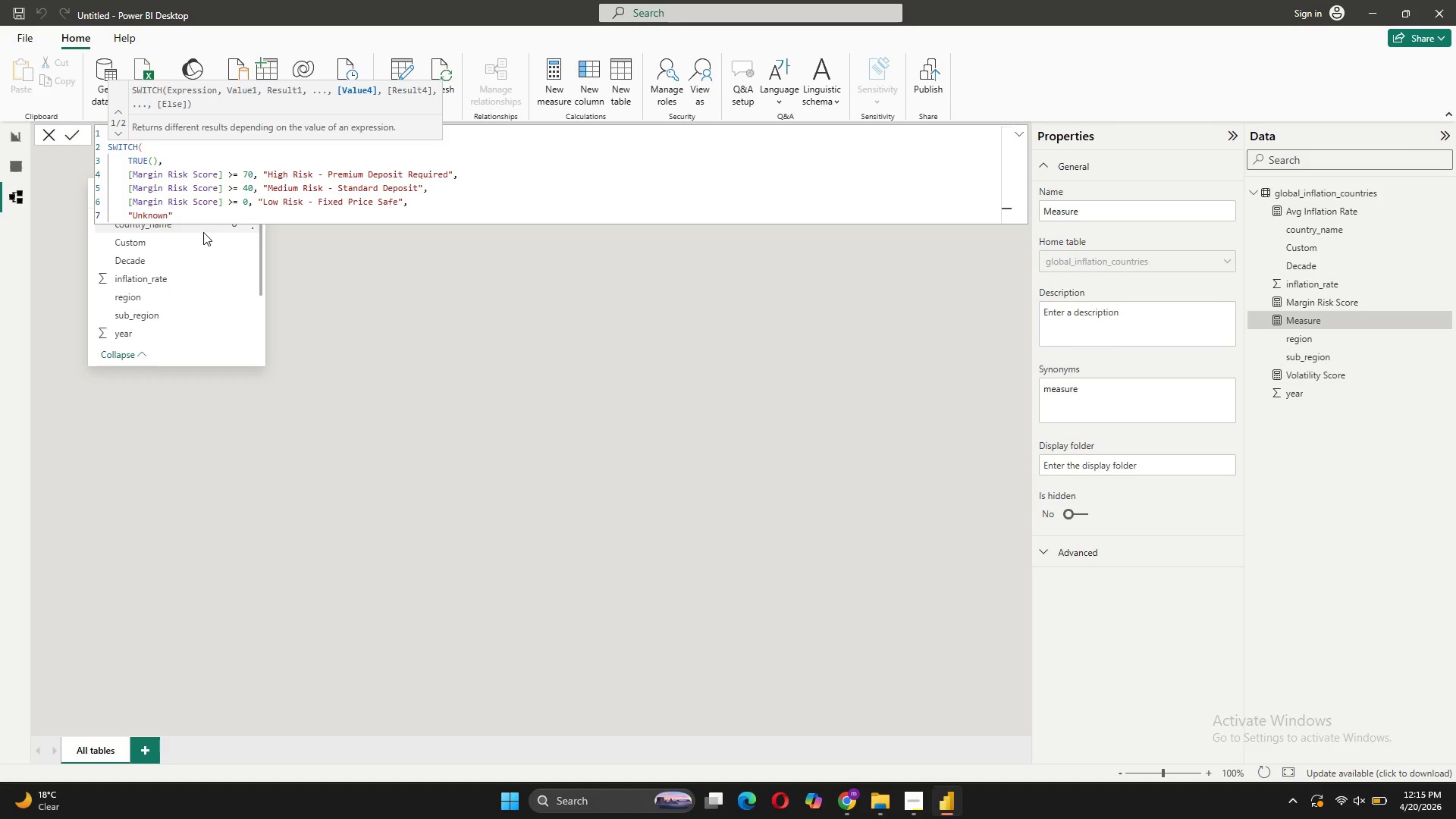 
key(Shift+Enter)
 